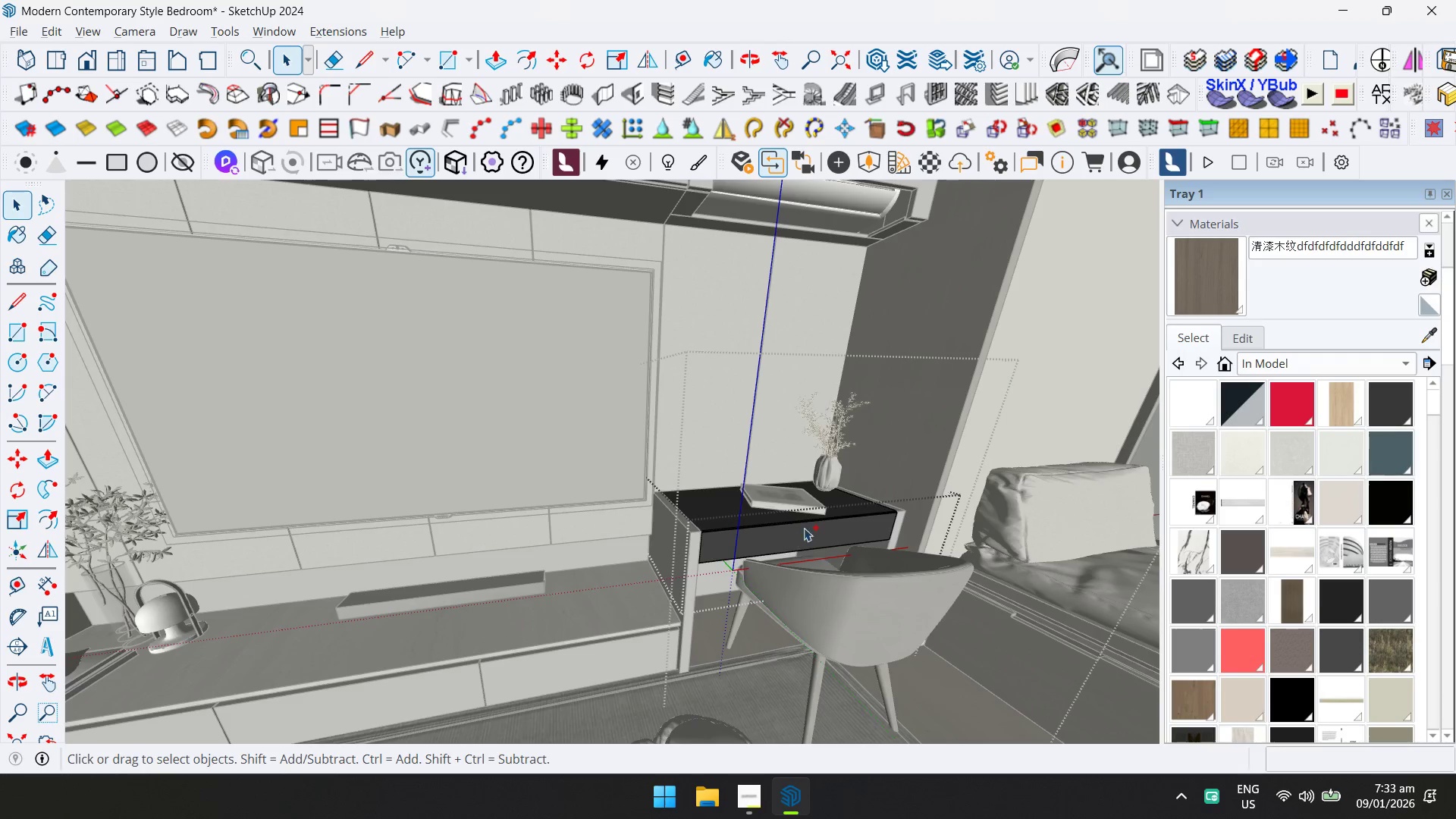 
key(Control+A)
 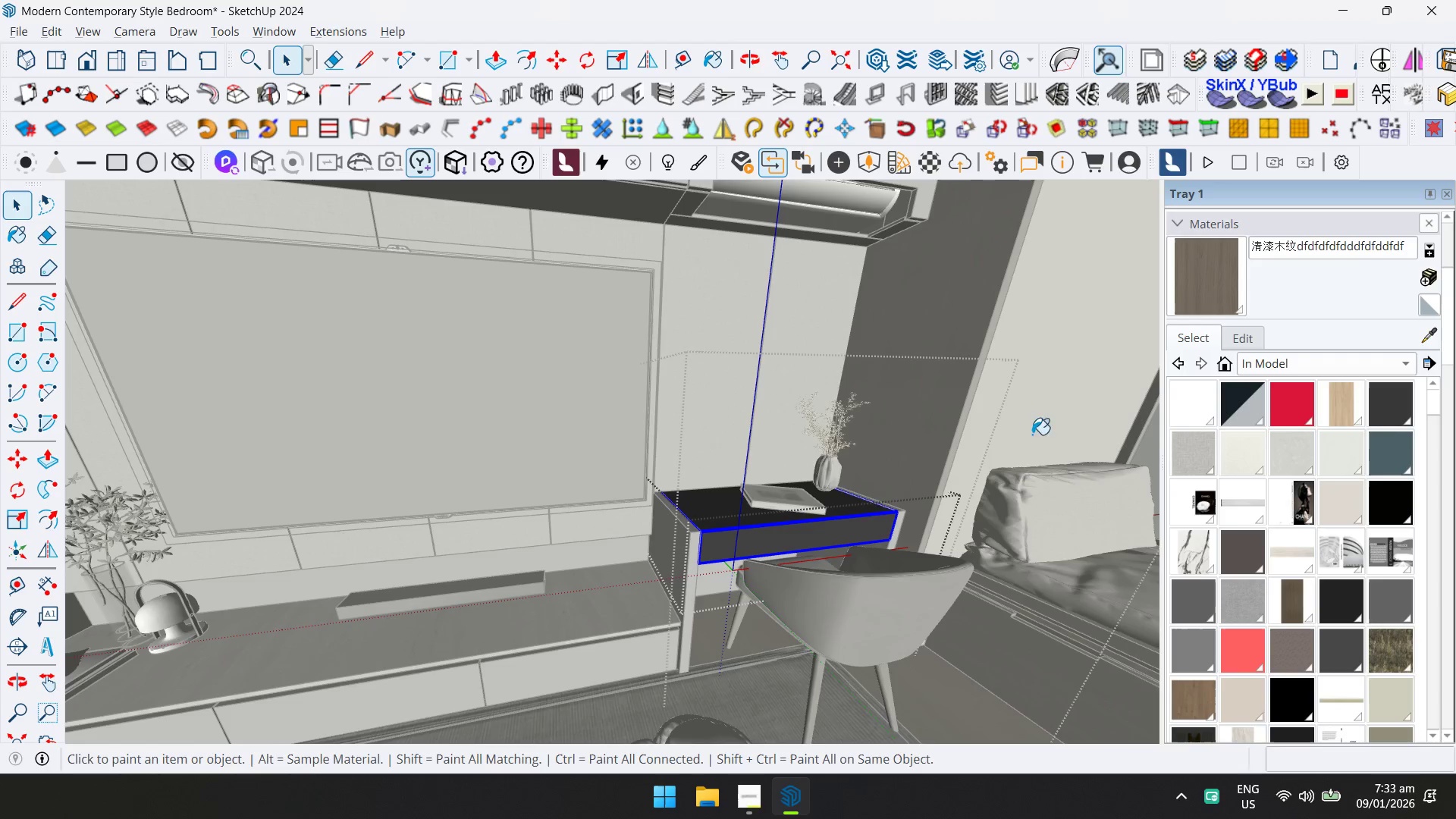 
double_click([780, 534])
 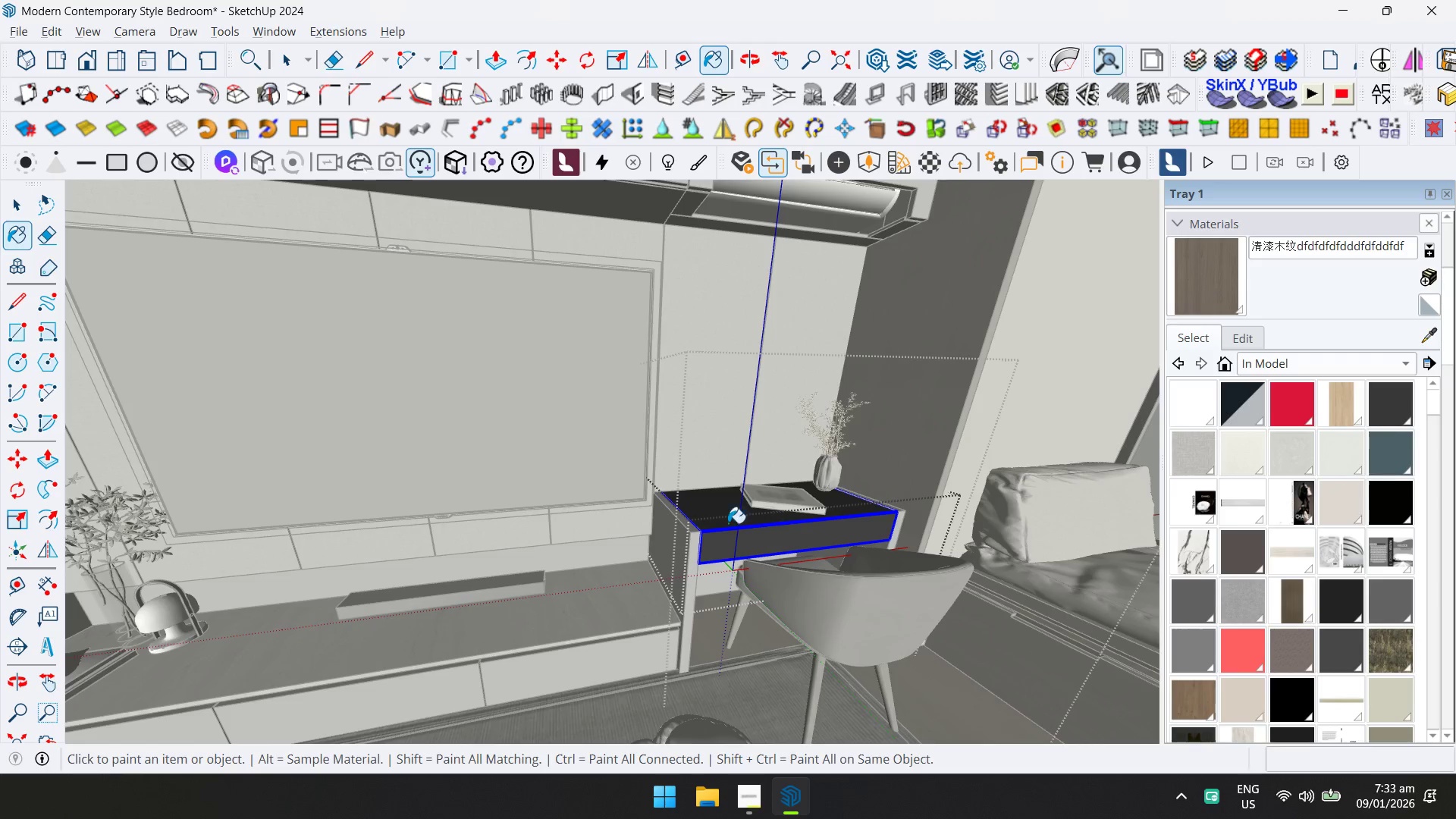 
key(Space)
 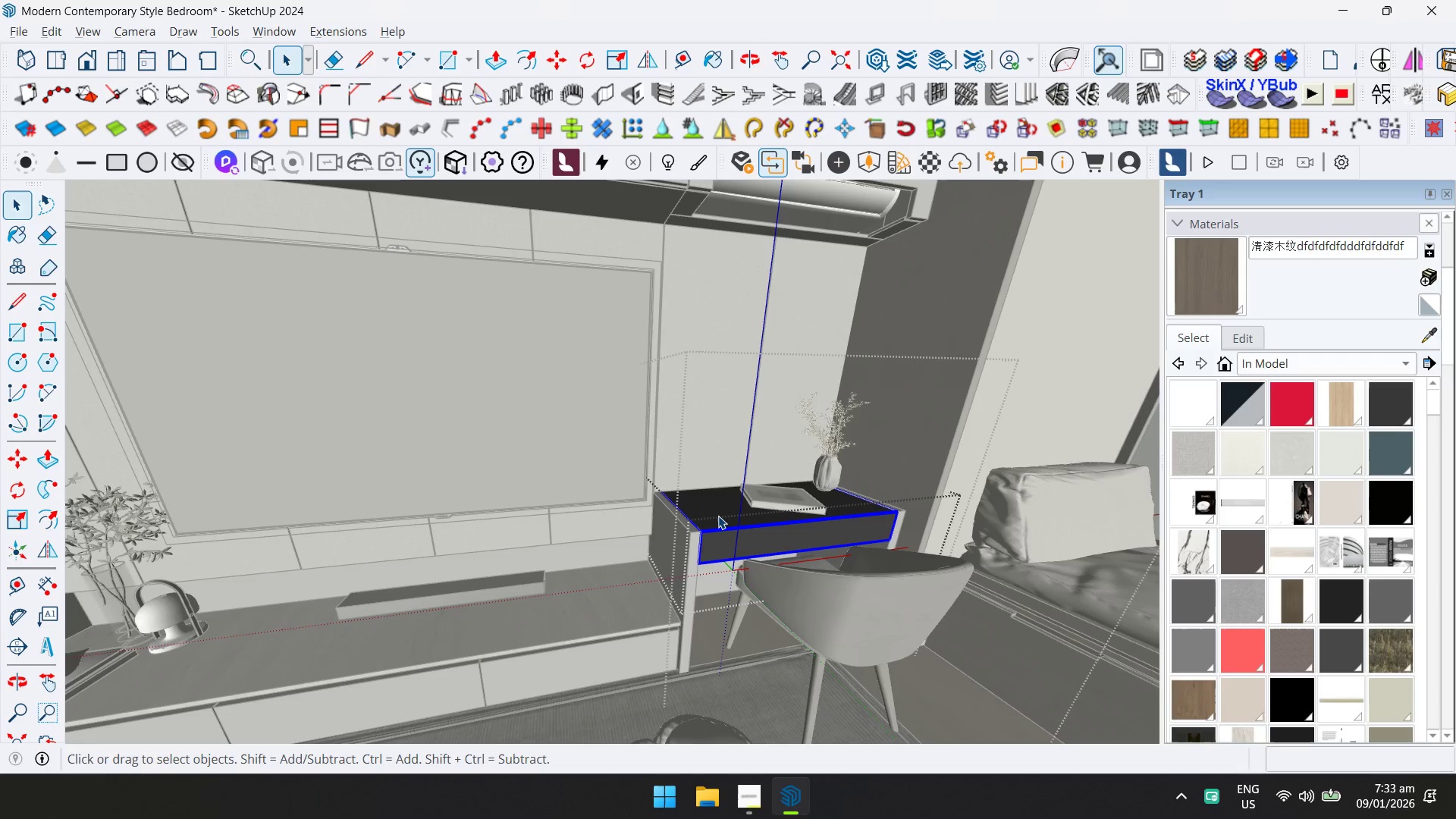 
left_click([718, 516])
 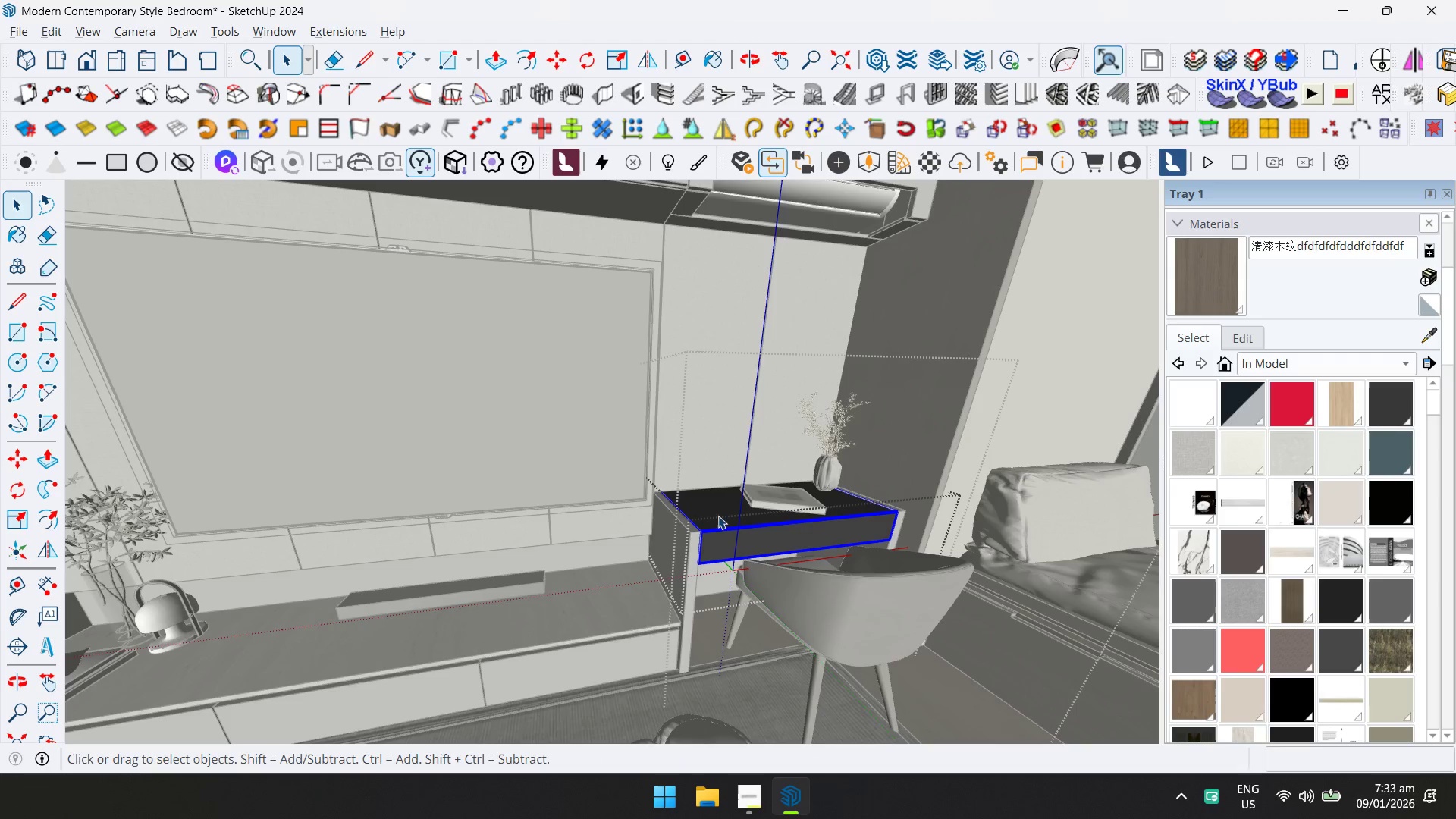 
double_click([718, 516])
 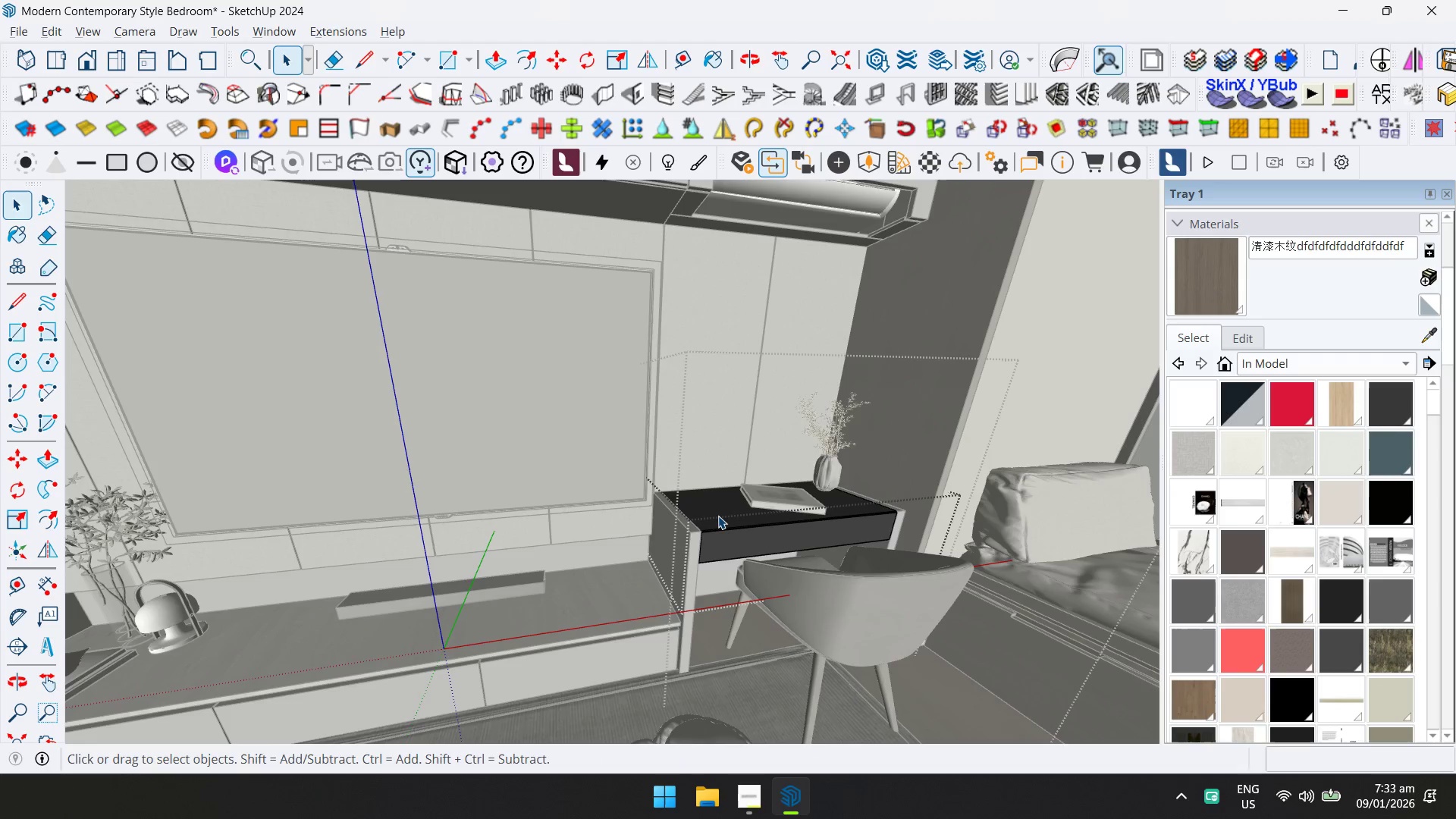 
key(Control+A)
 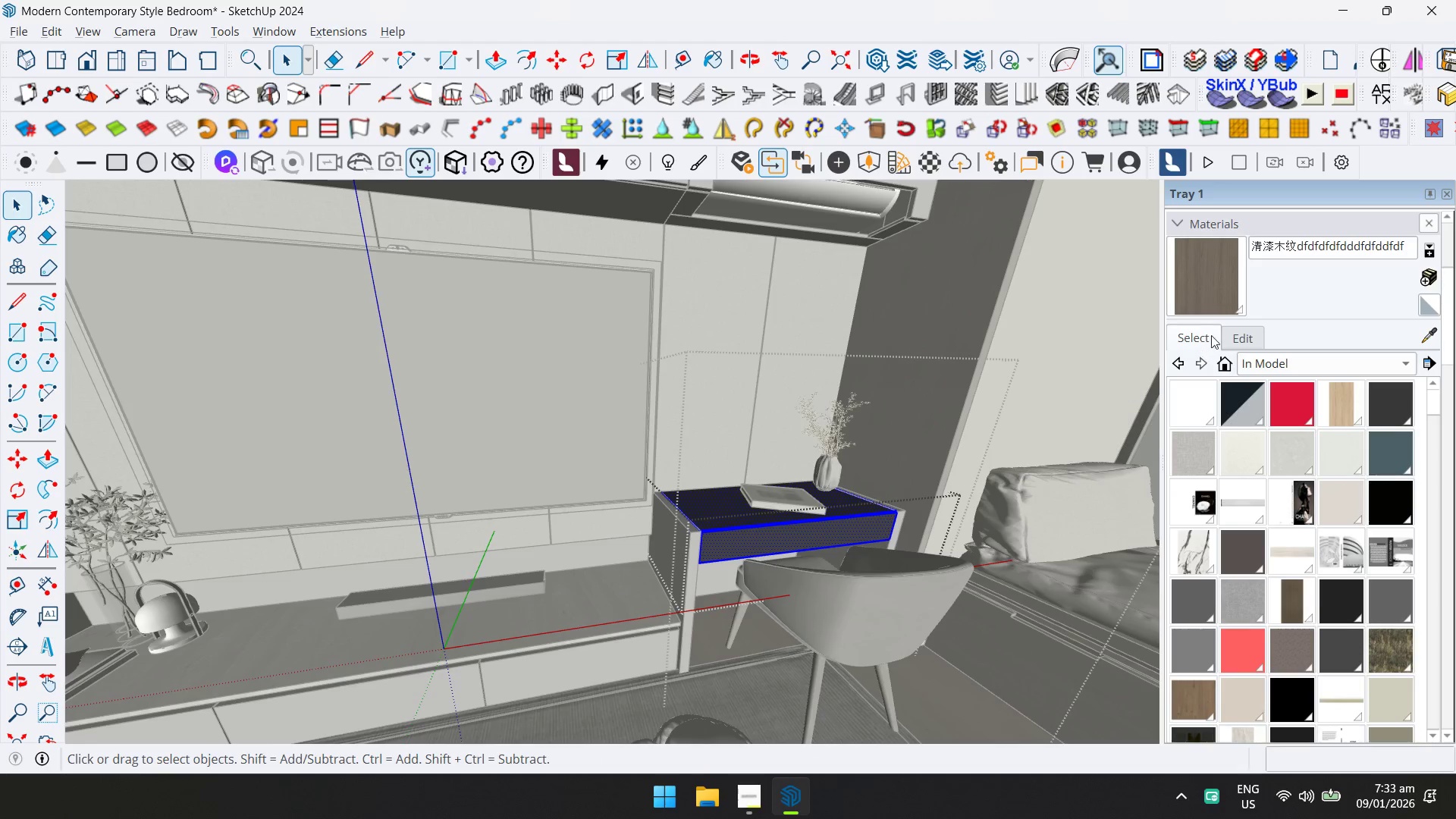 
left_click([1215, 282])
 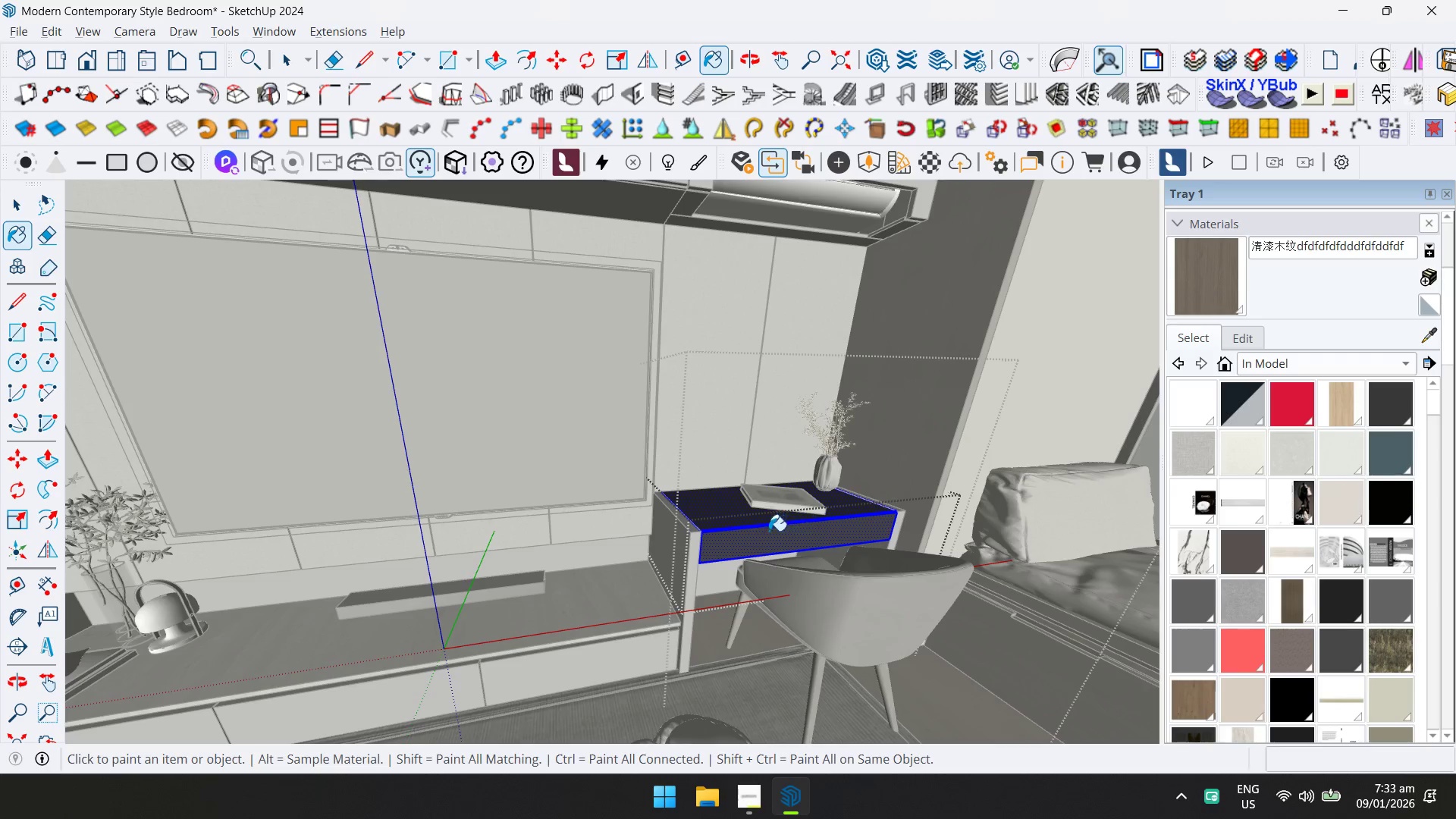 
left_click([737, 529])
 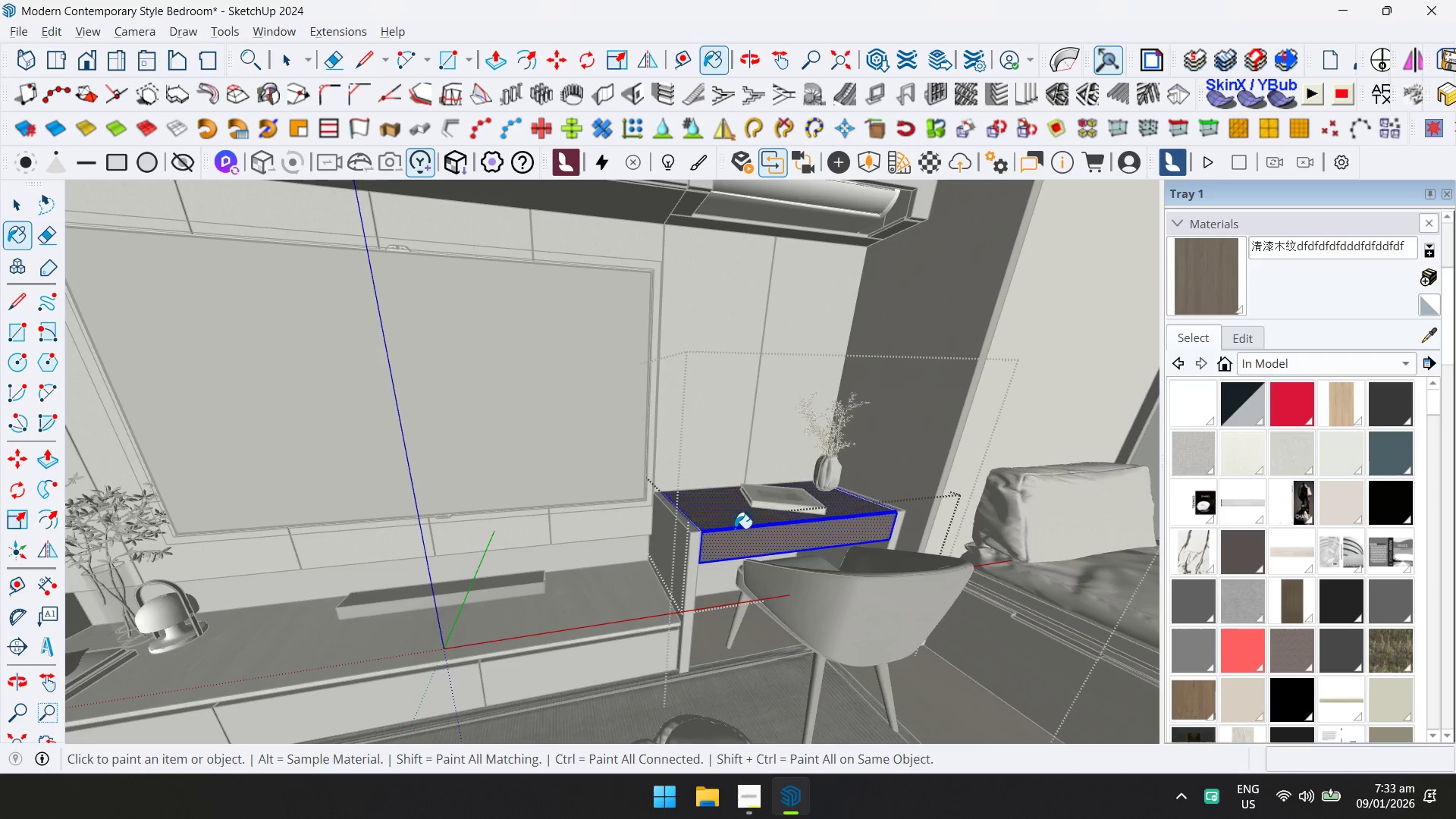 
key(Space)
 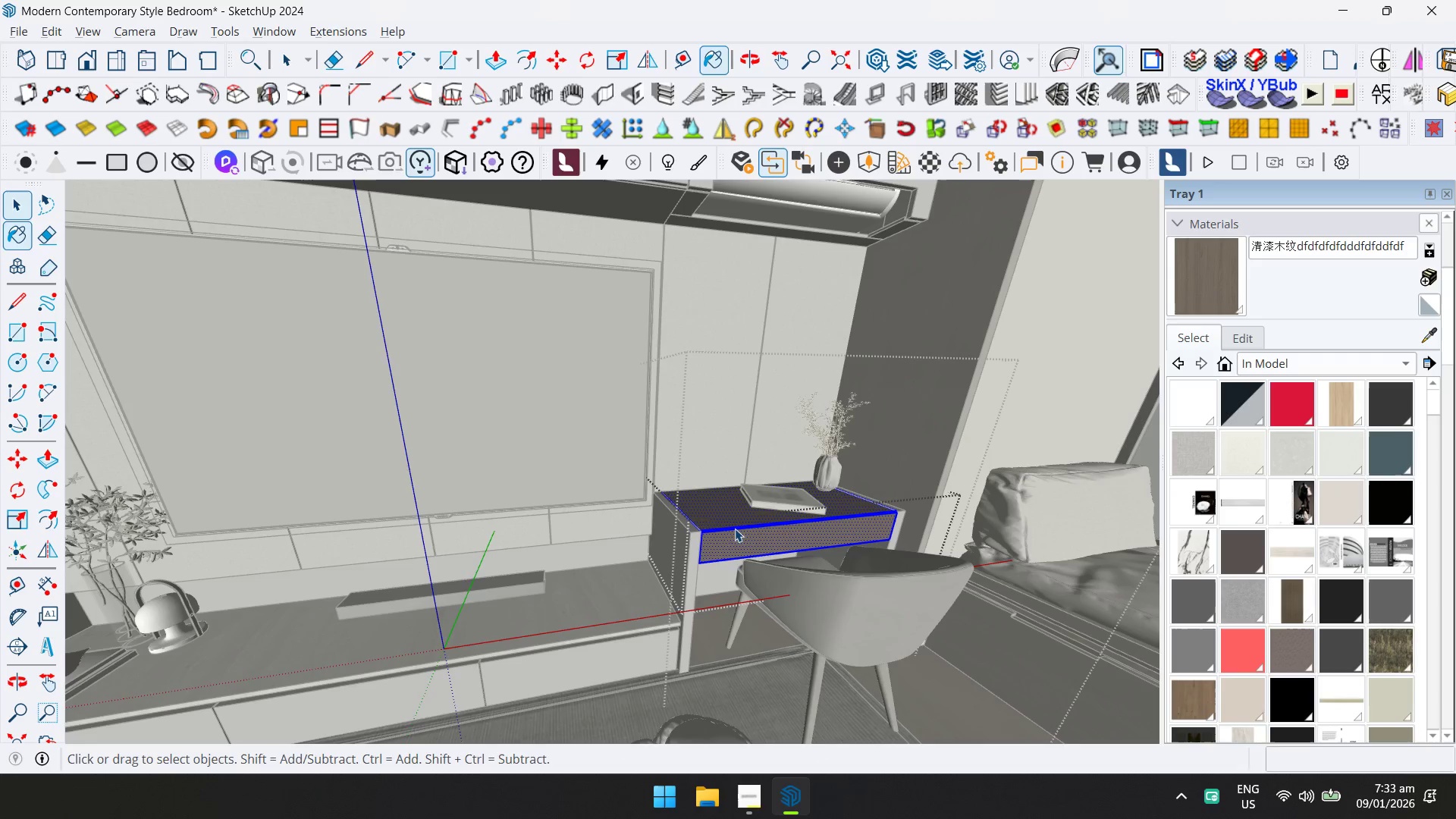 
key(Escape)
 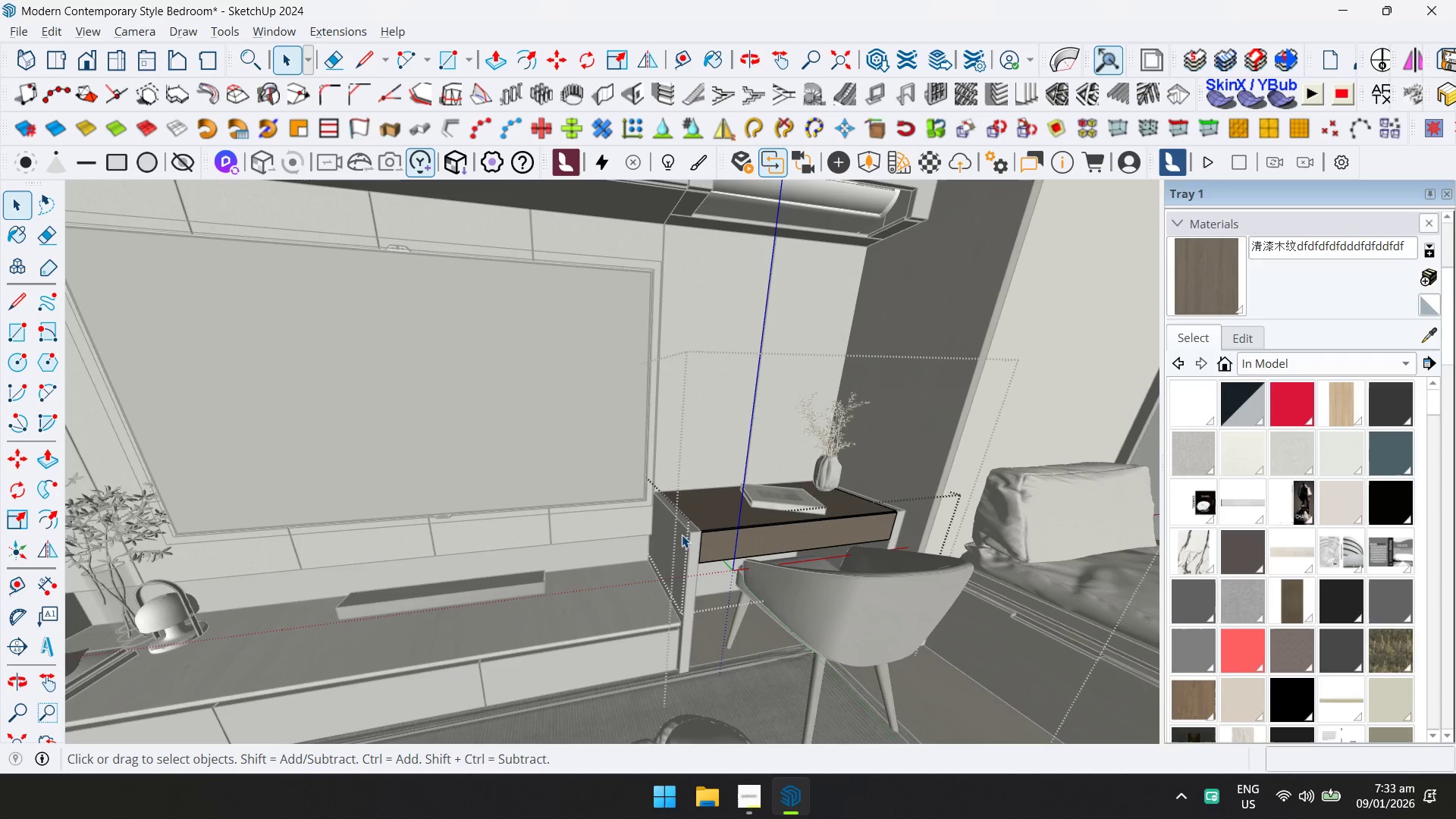 
key(Escape)
 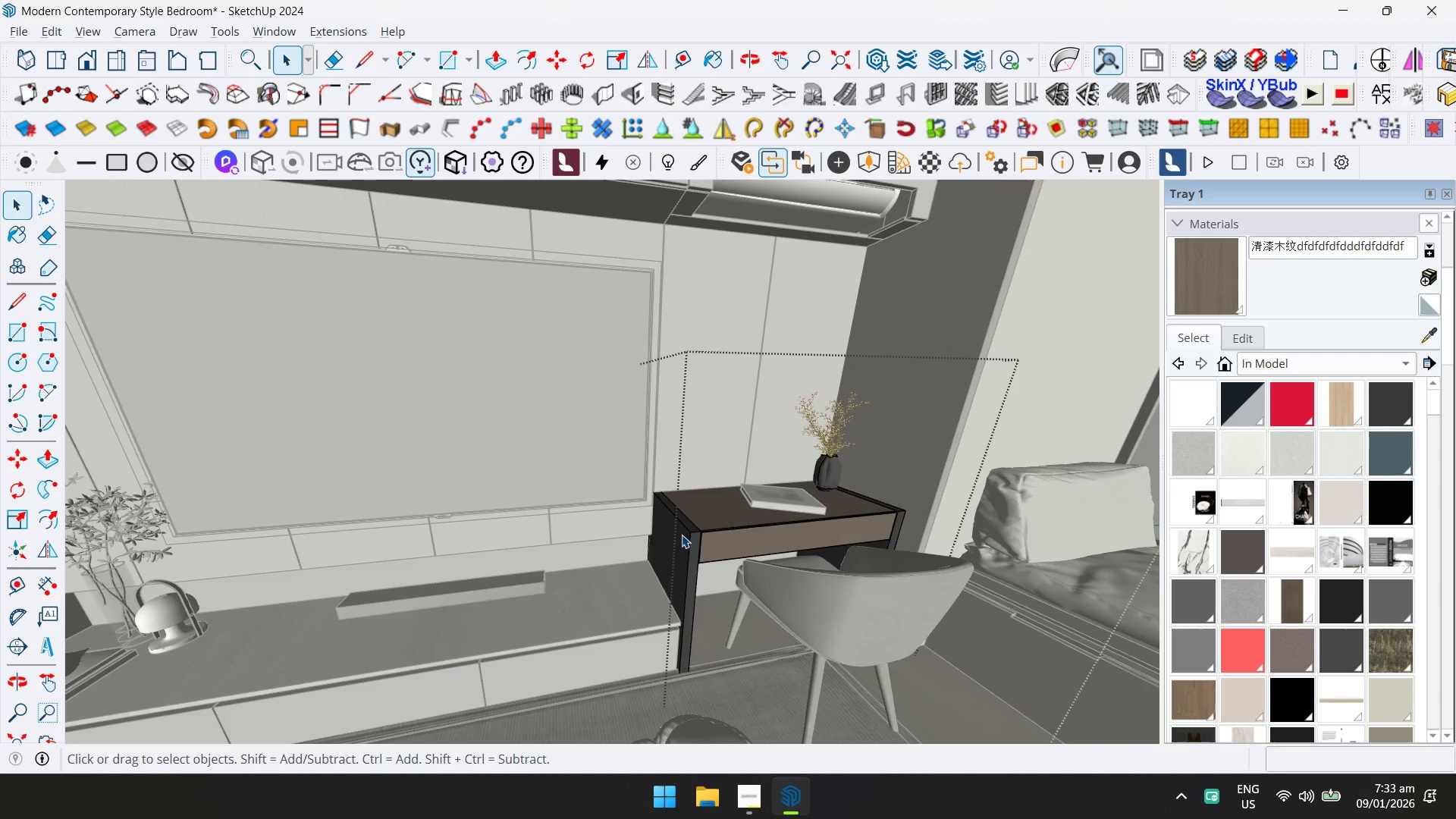 
double_click([682, 535])
 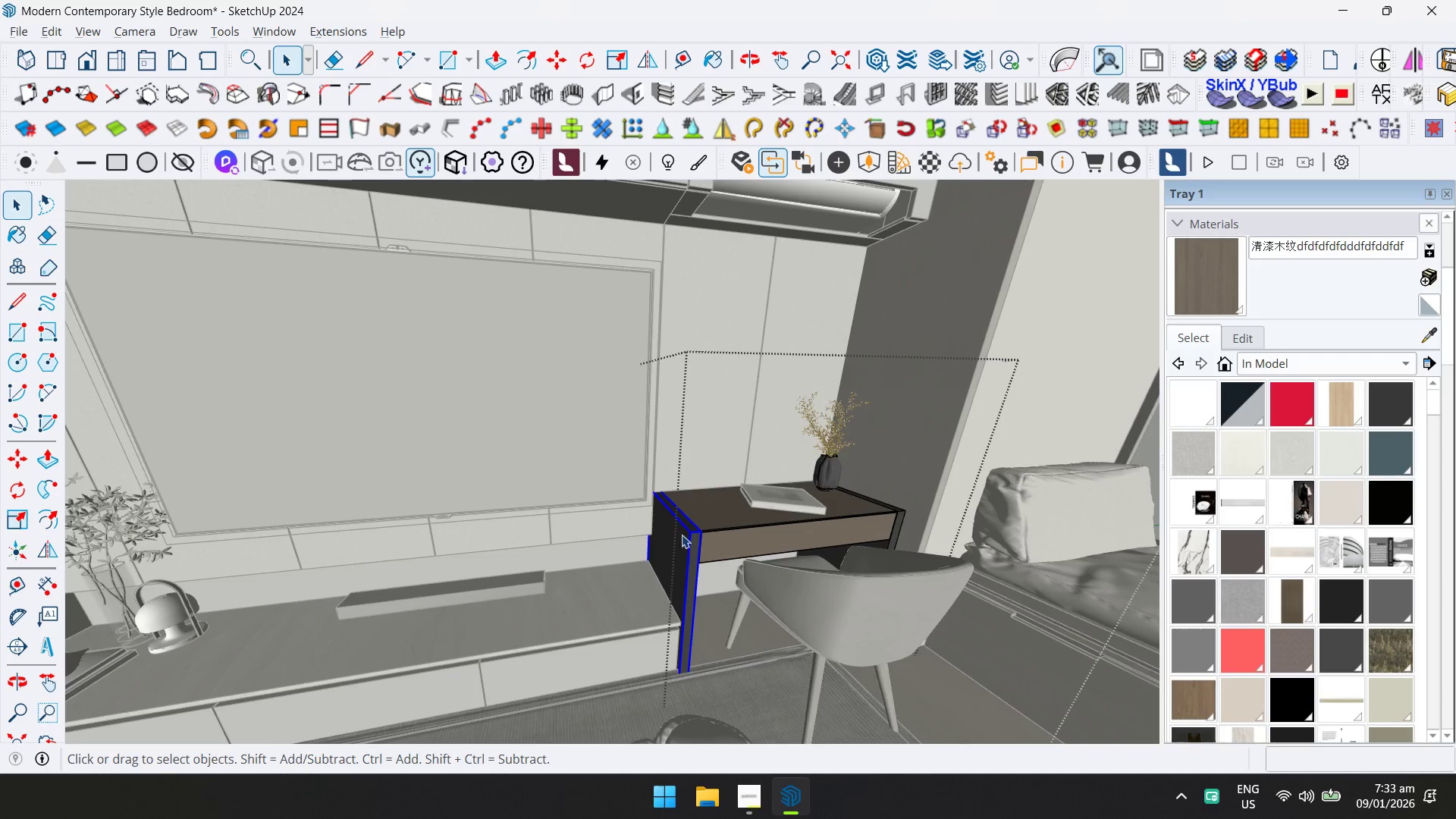 
triple_click([682, 535])
 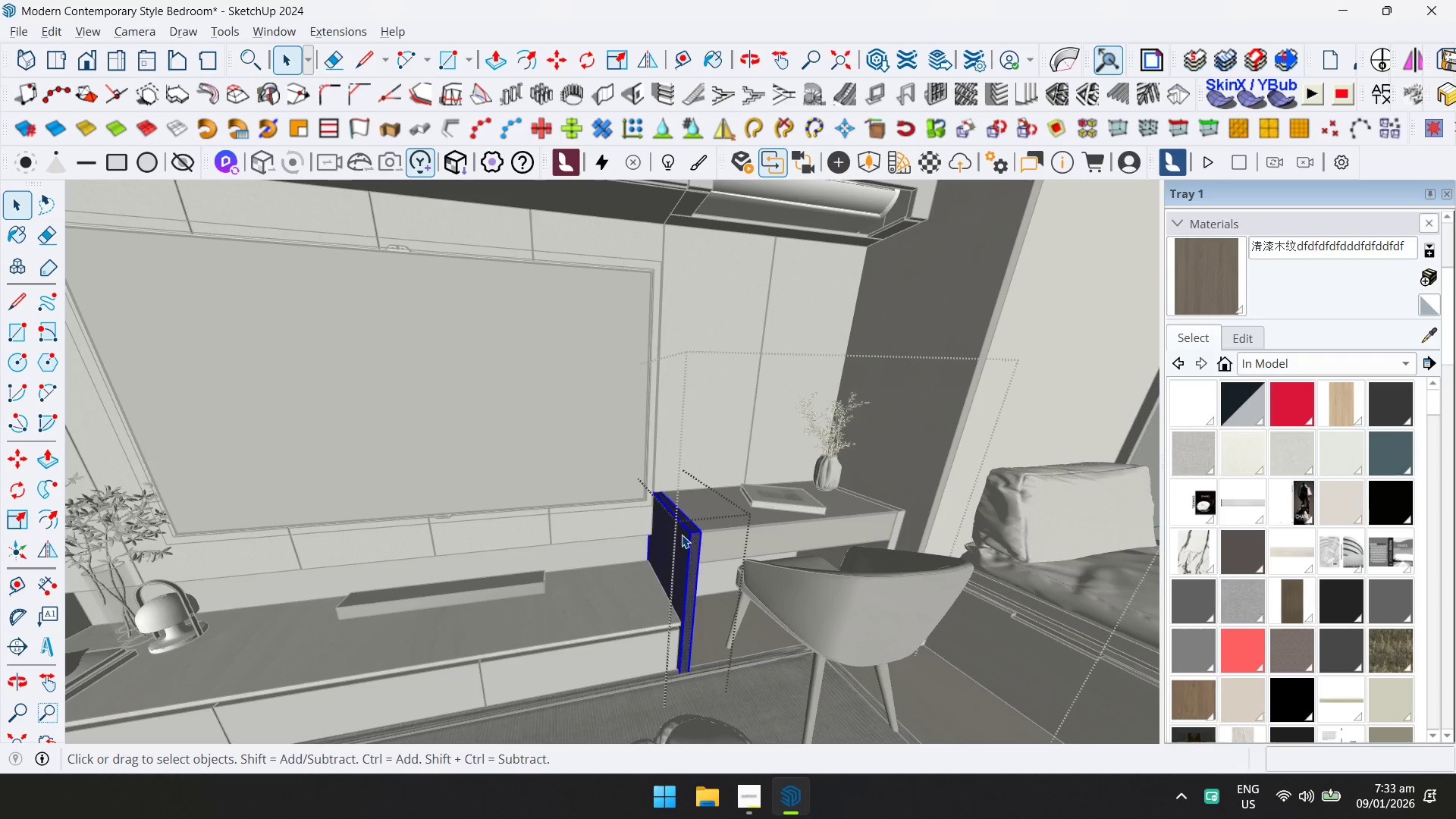 
key(Control+ControlLeft)
 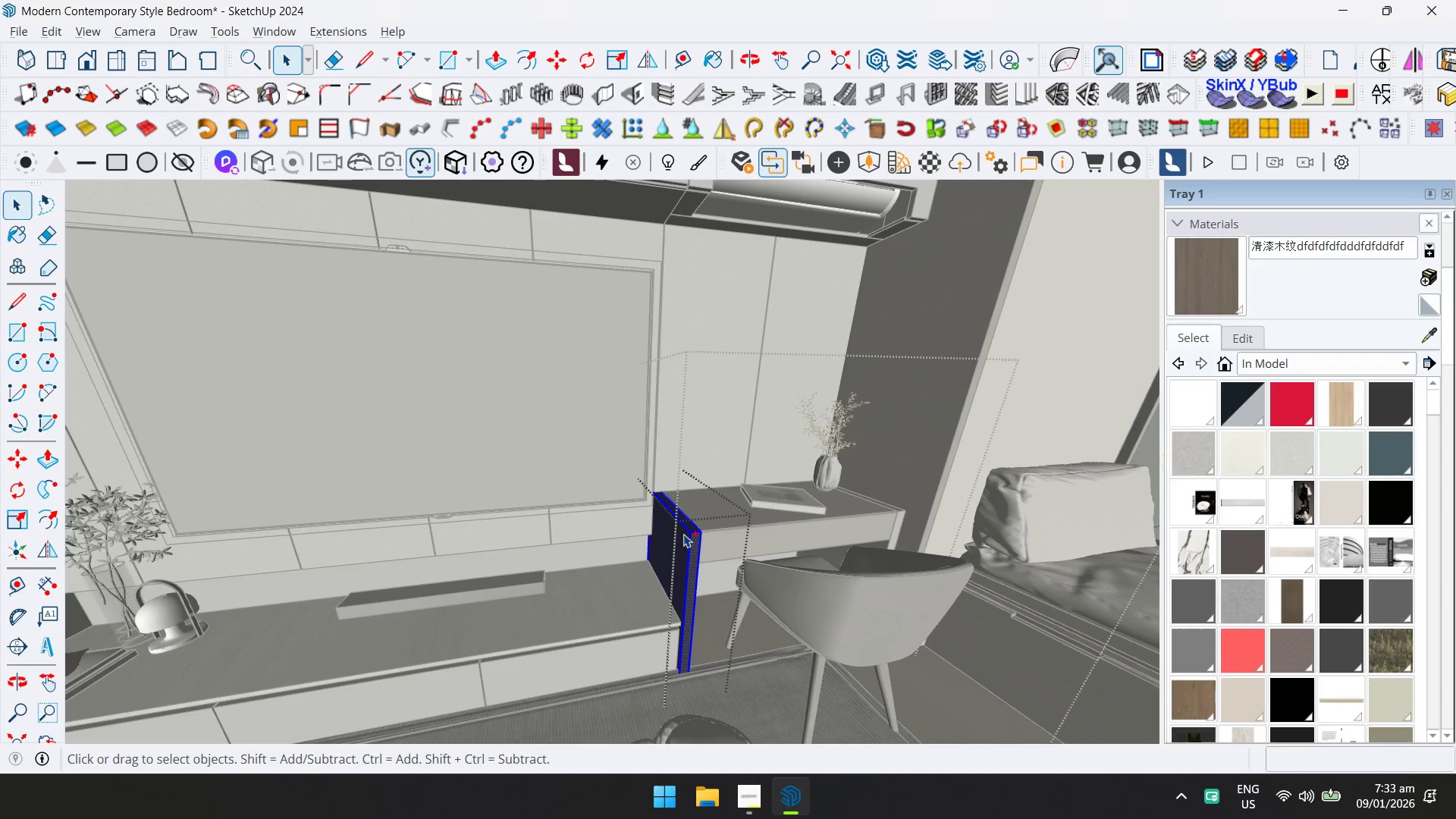 
key(Control+A)
 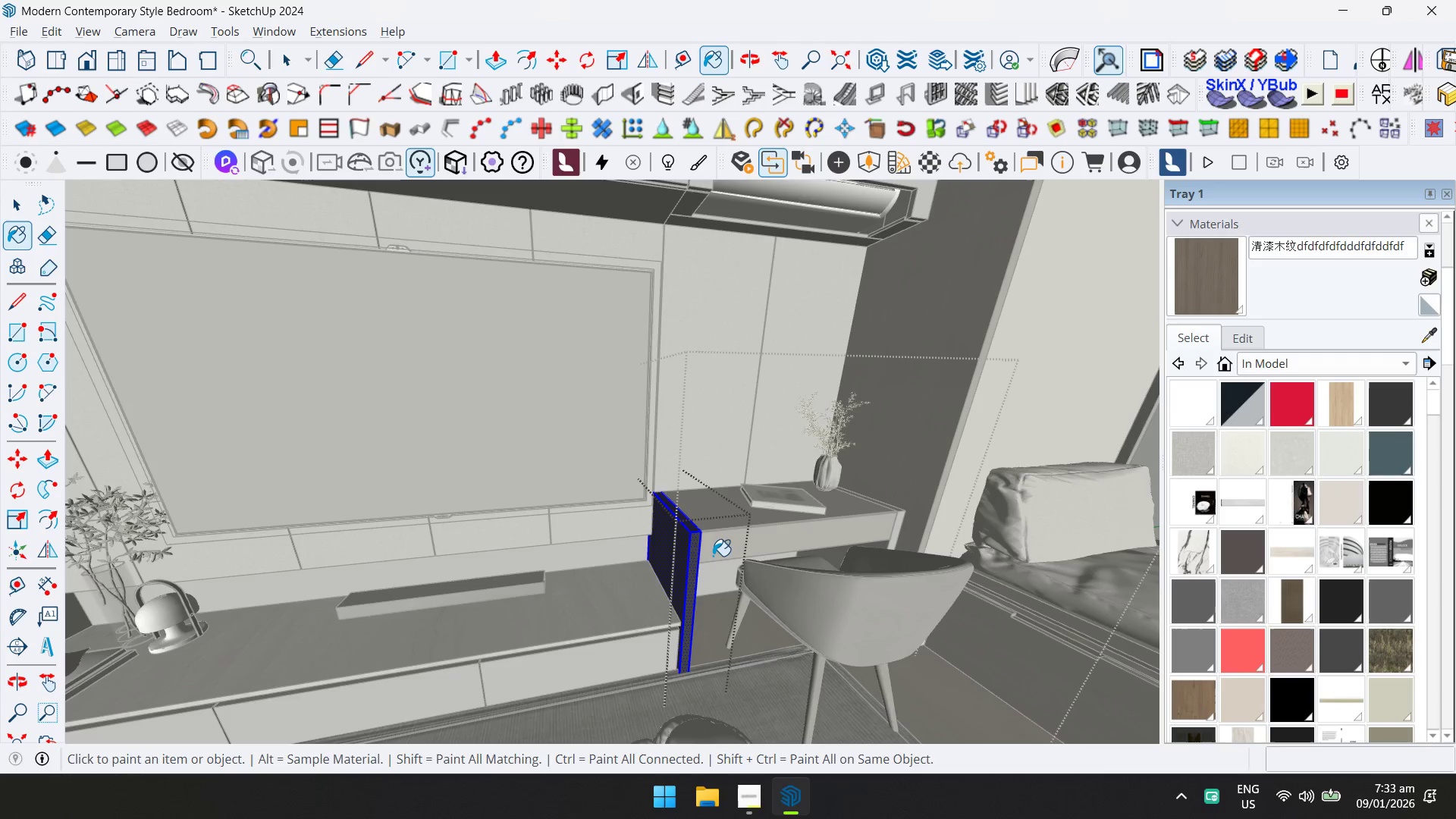 
left_click([690, 559])
 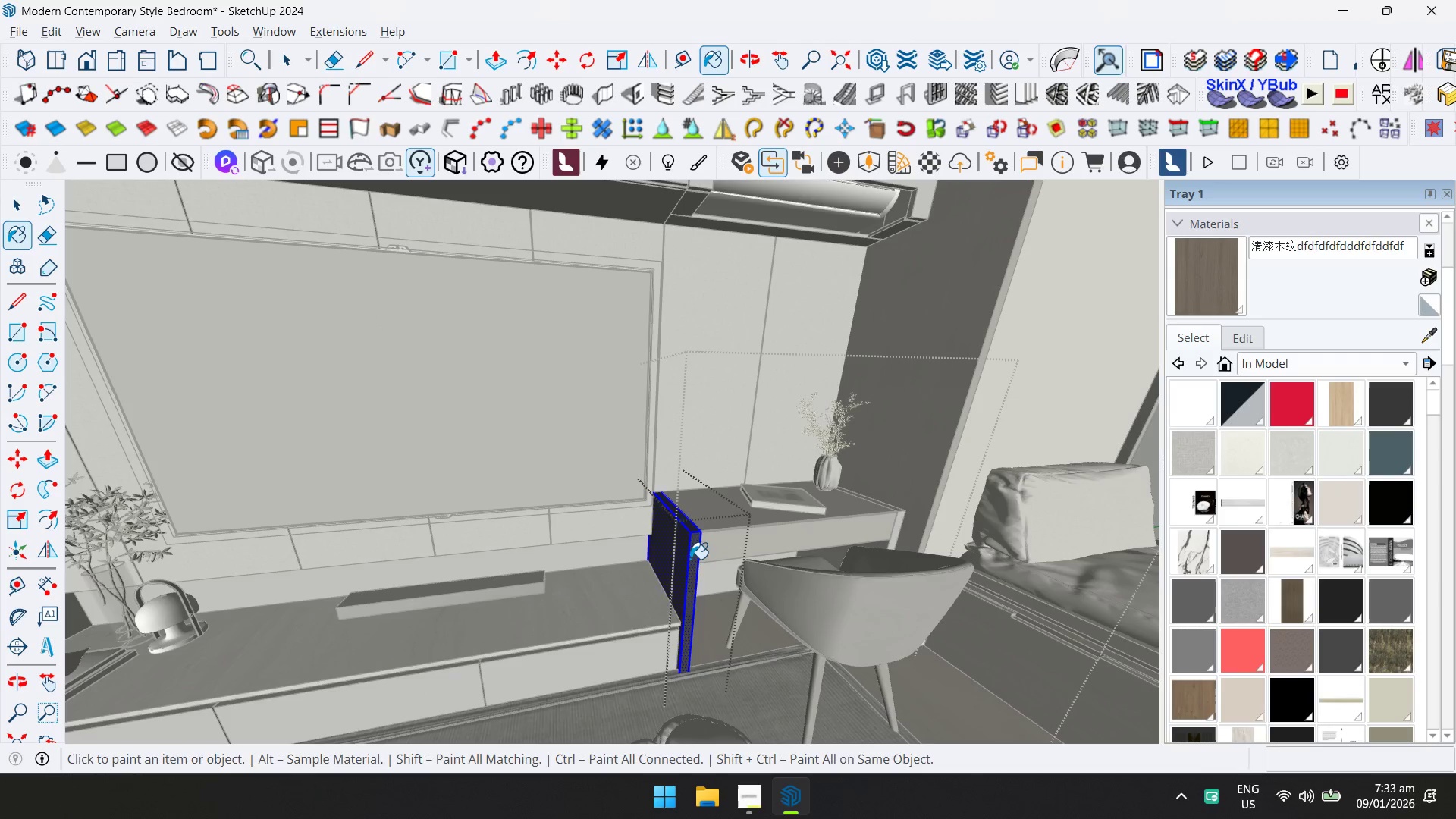 
key(Space)
 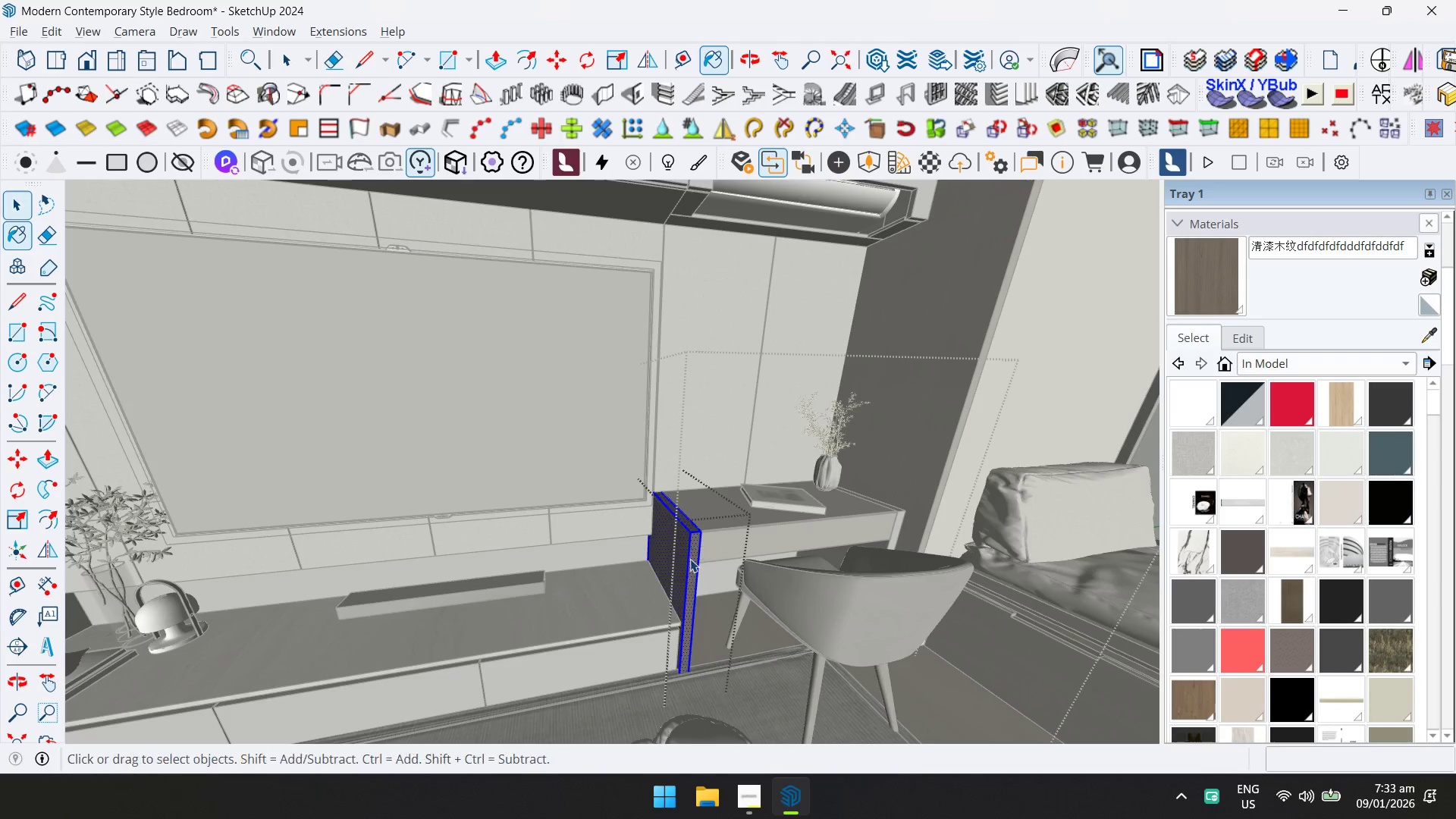 
key(Escape)
 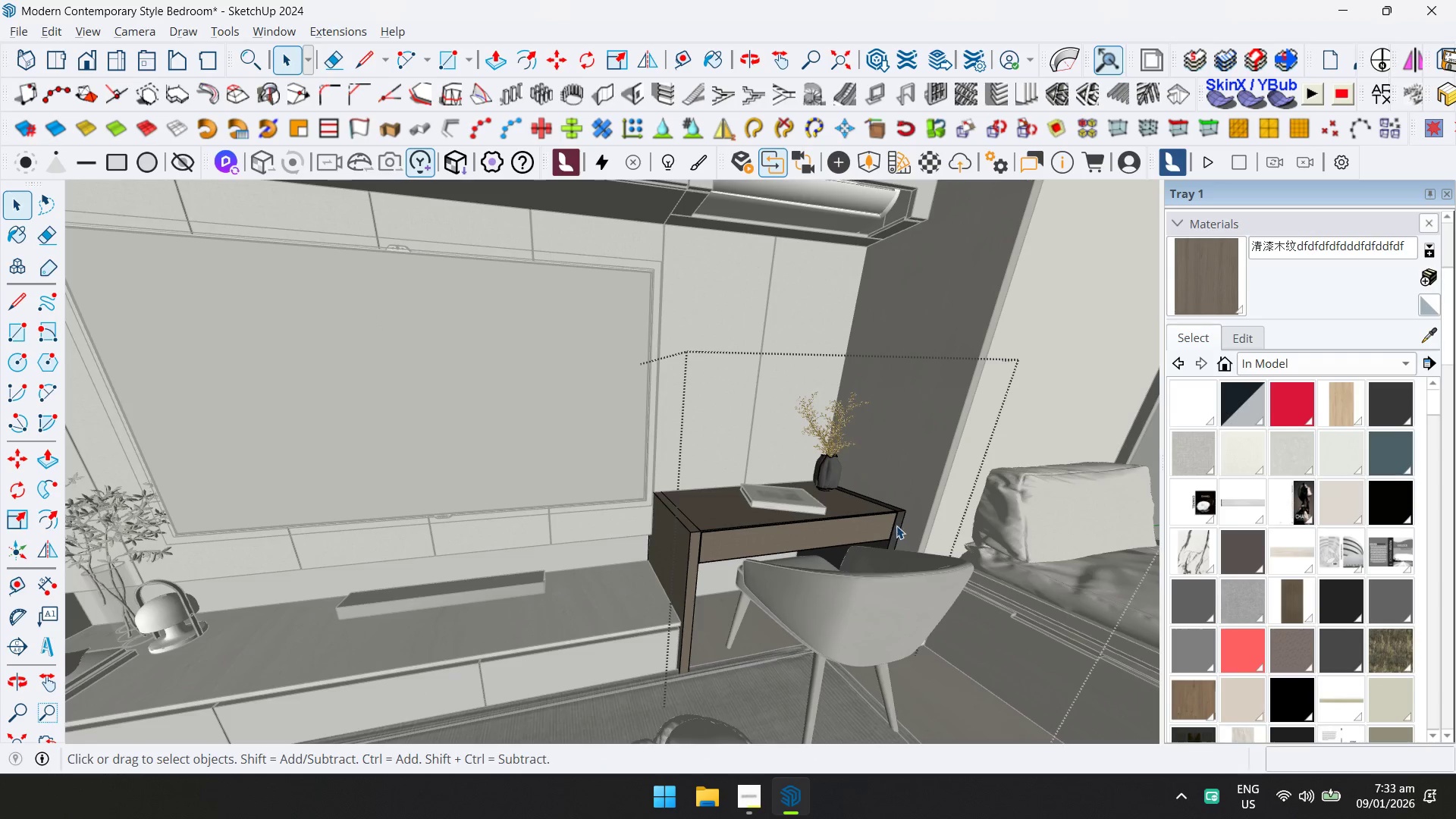 
double_click([902, 521])
 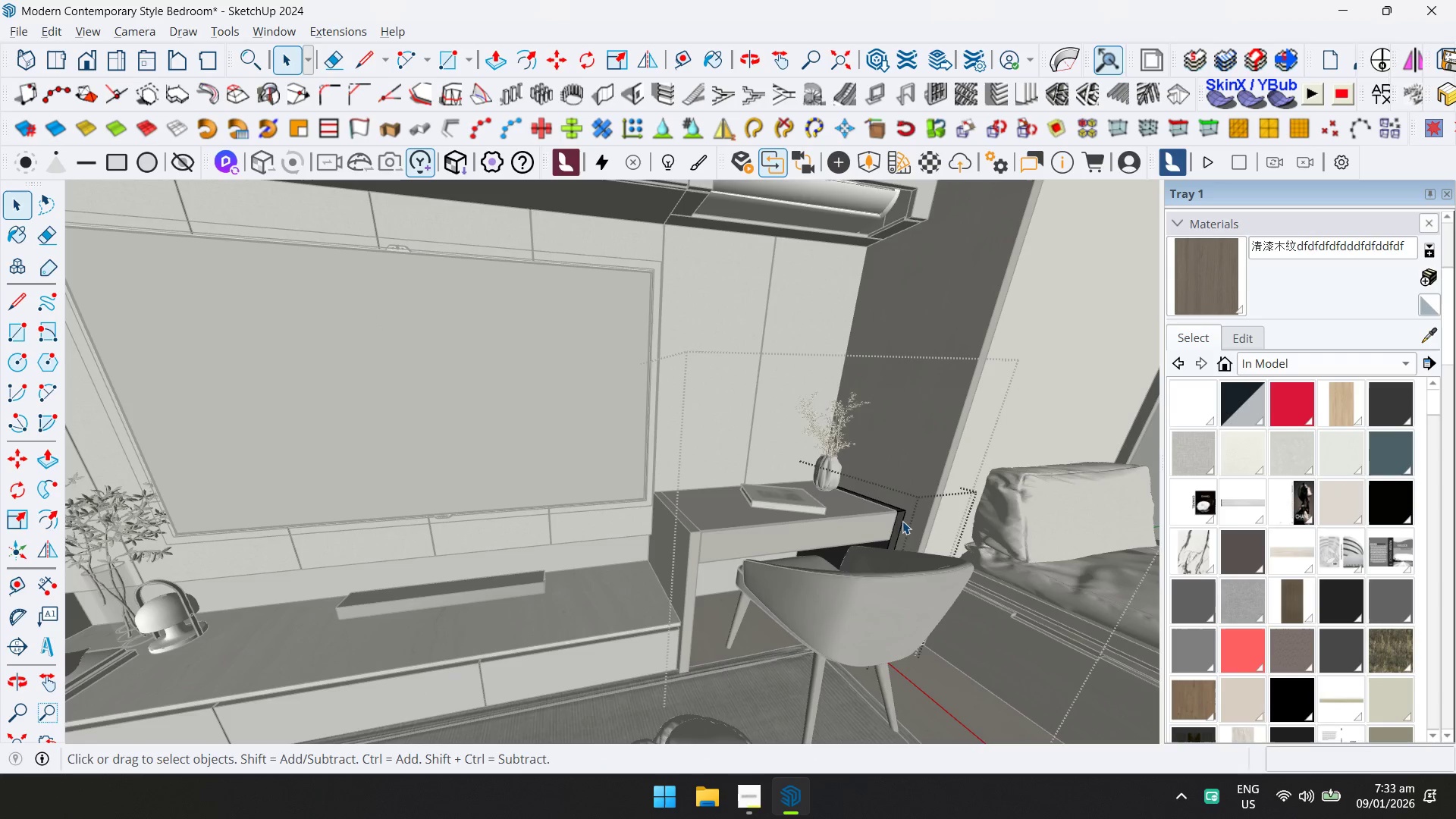 
triple_click([902, 521])
 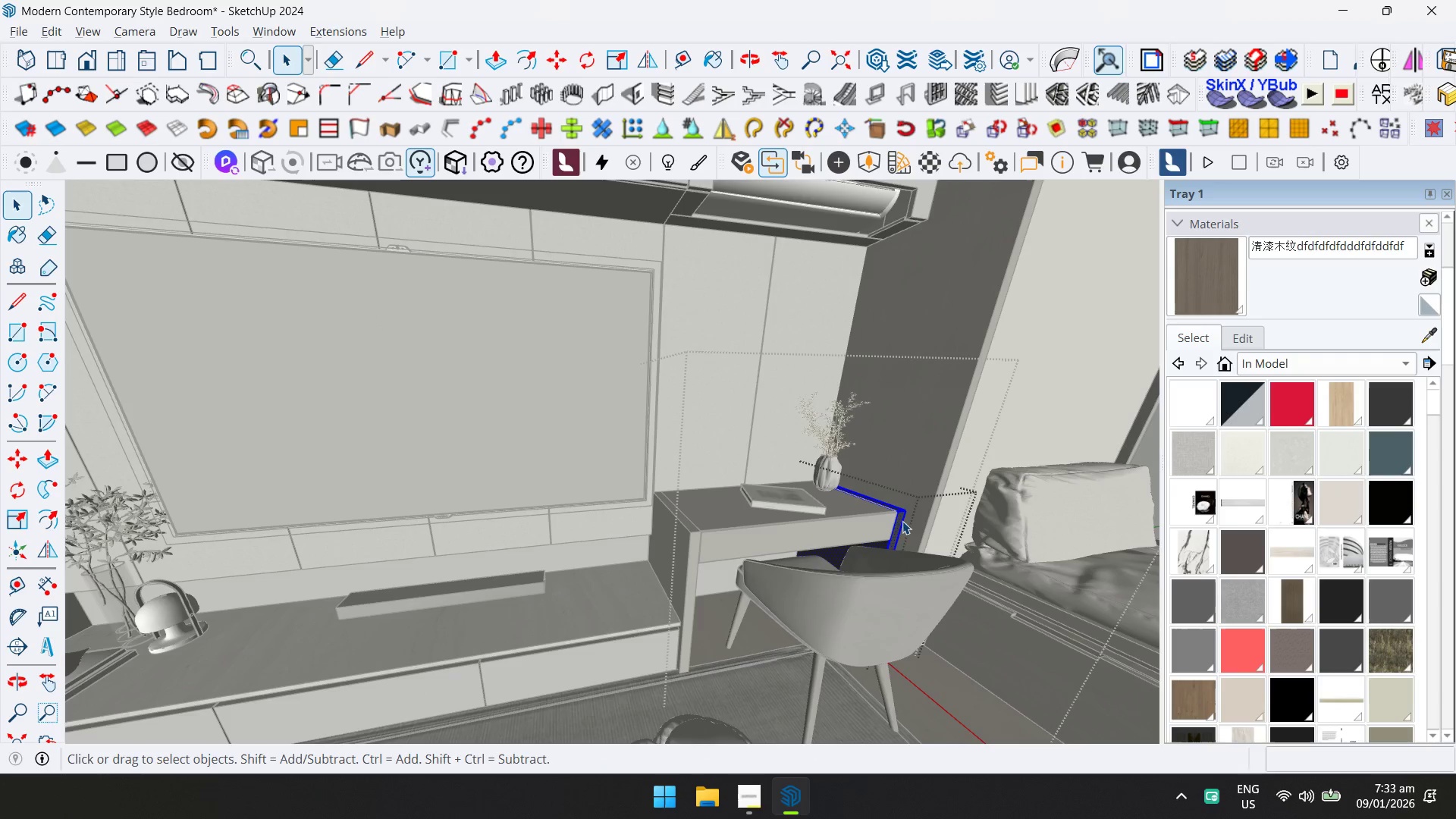 
key(Control+ControlLeft)
 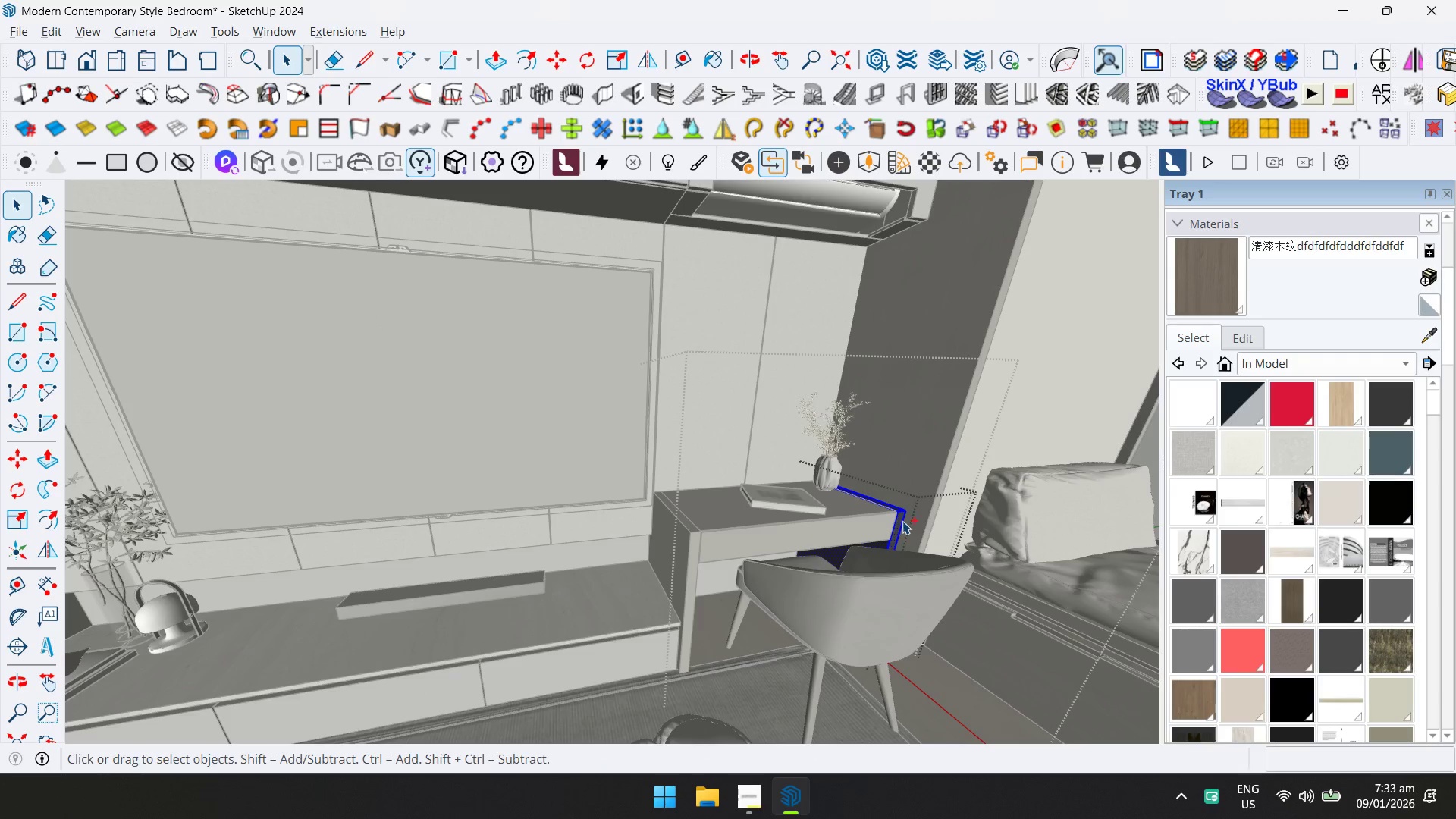 
key(Control+A)
 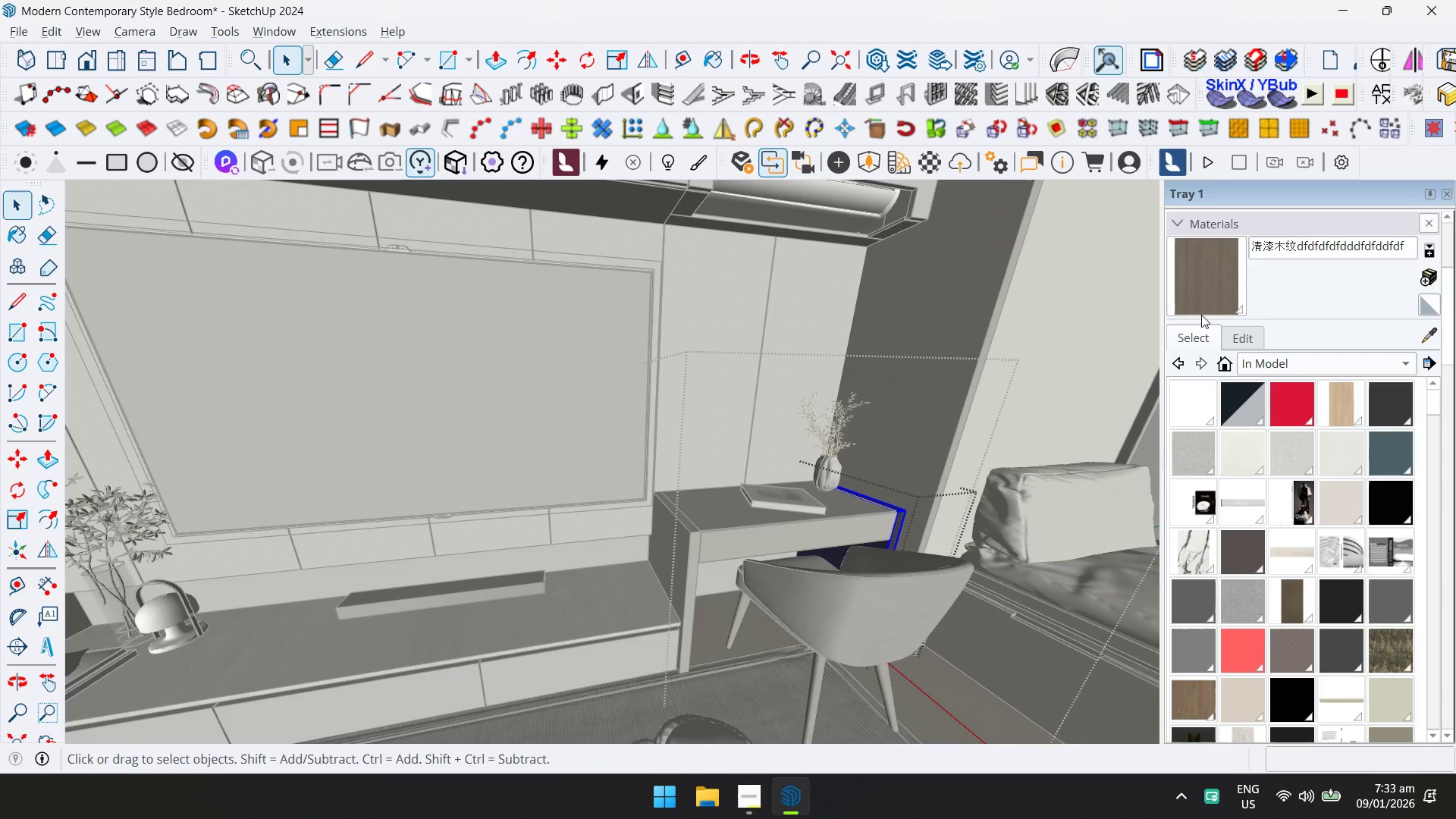 
left_click([1222, 275])
 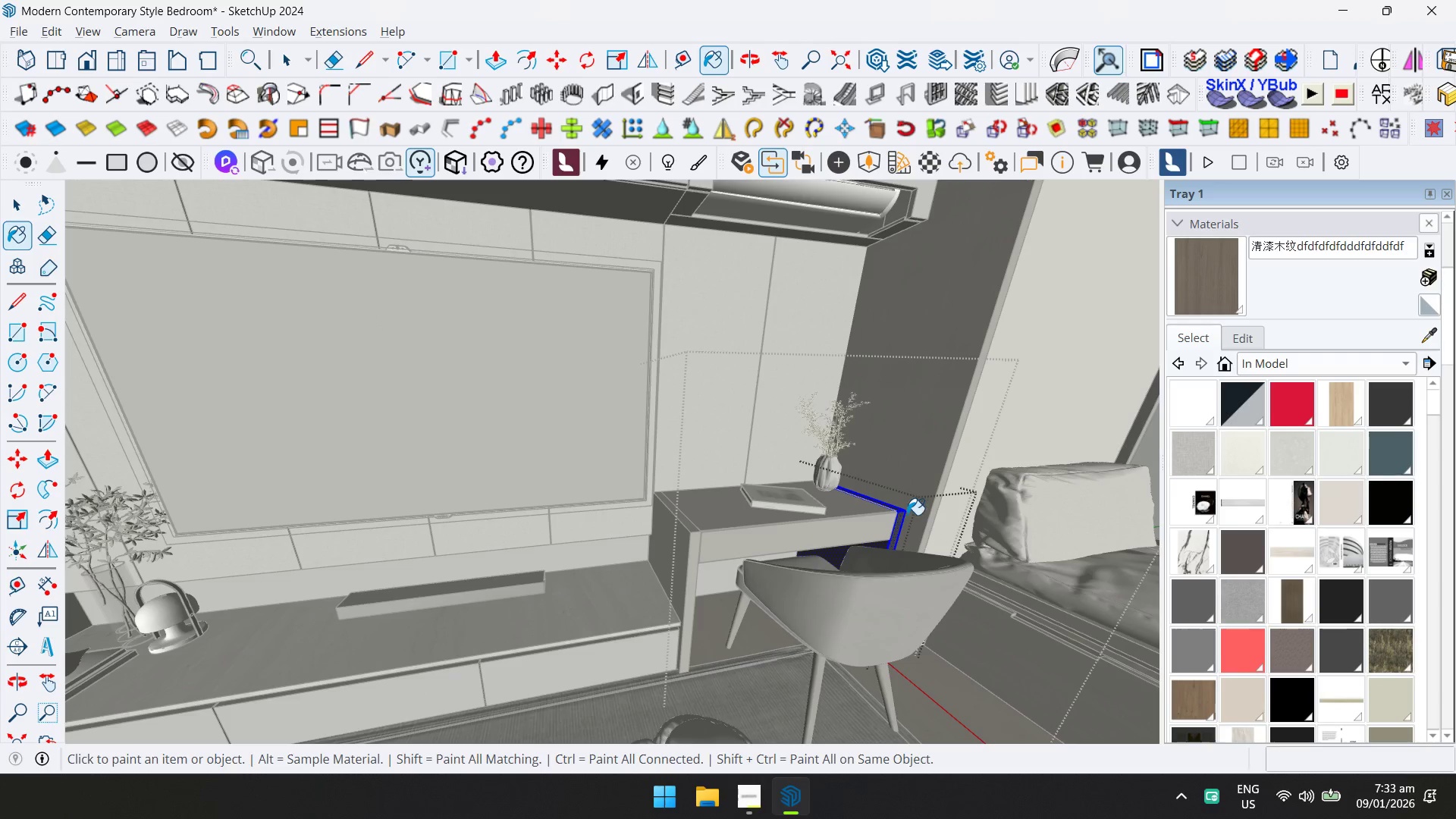 
left_click([901, 521])
 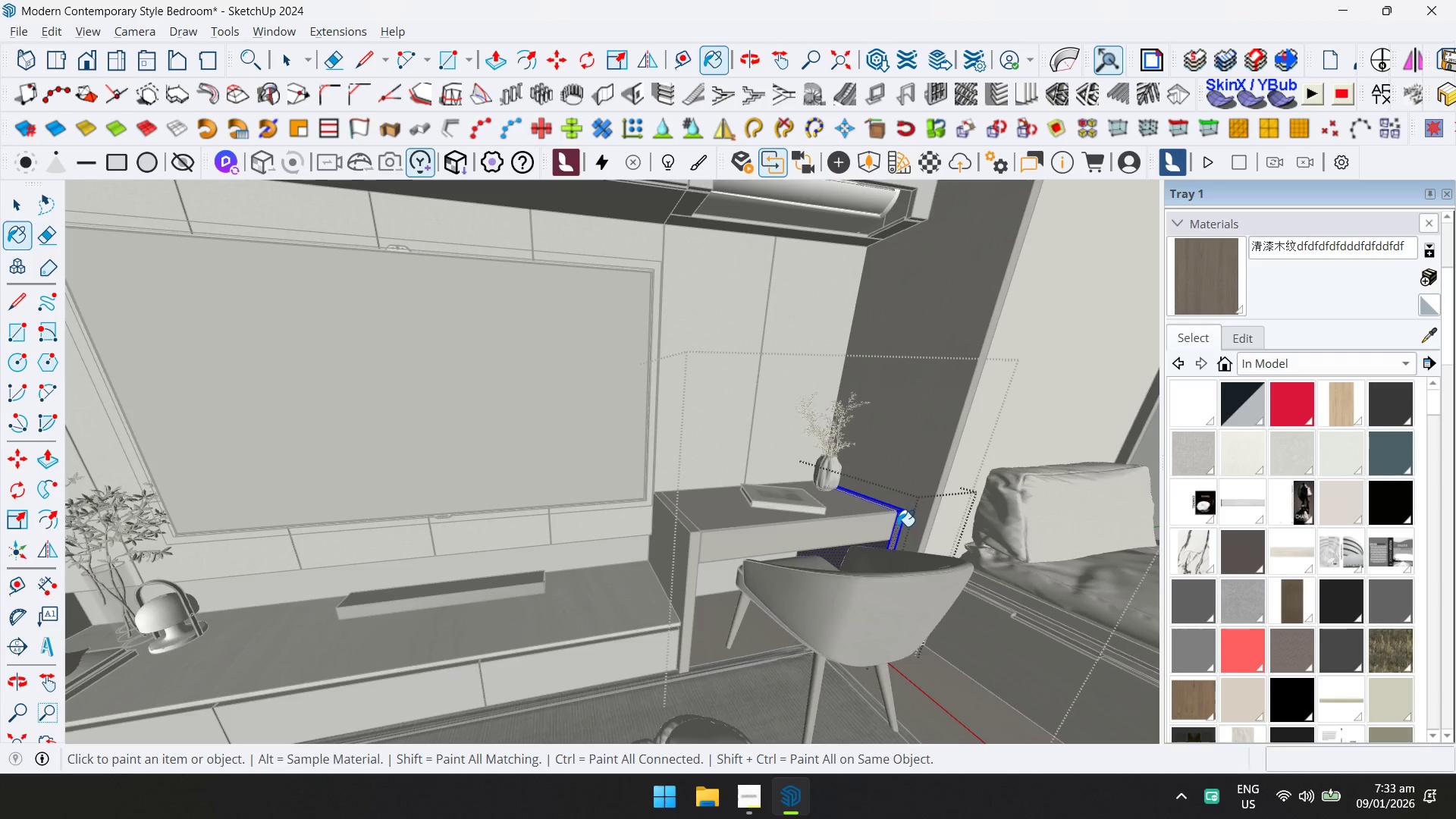 
key(Space)
 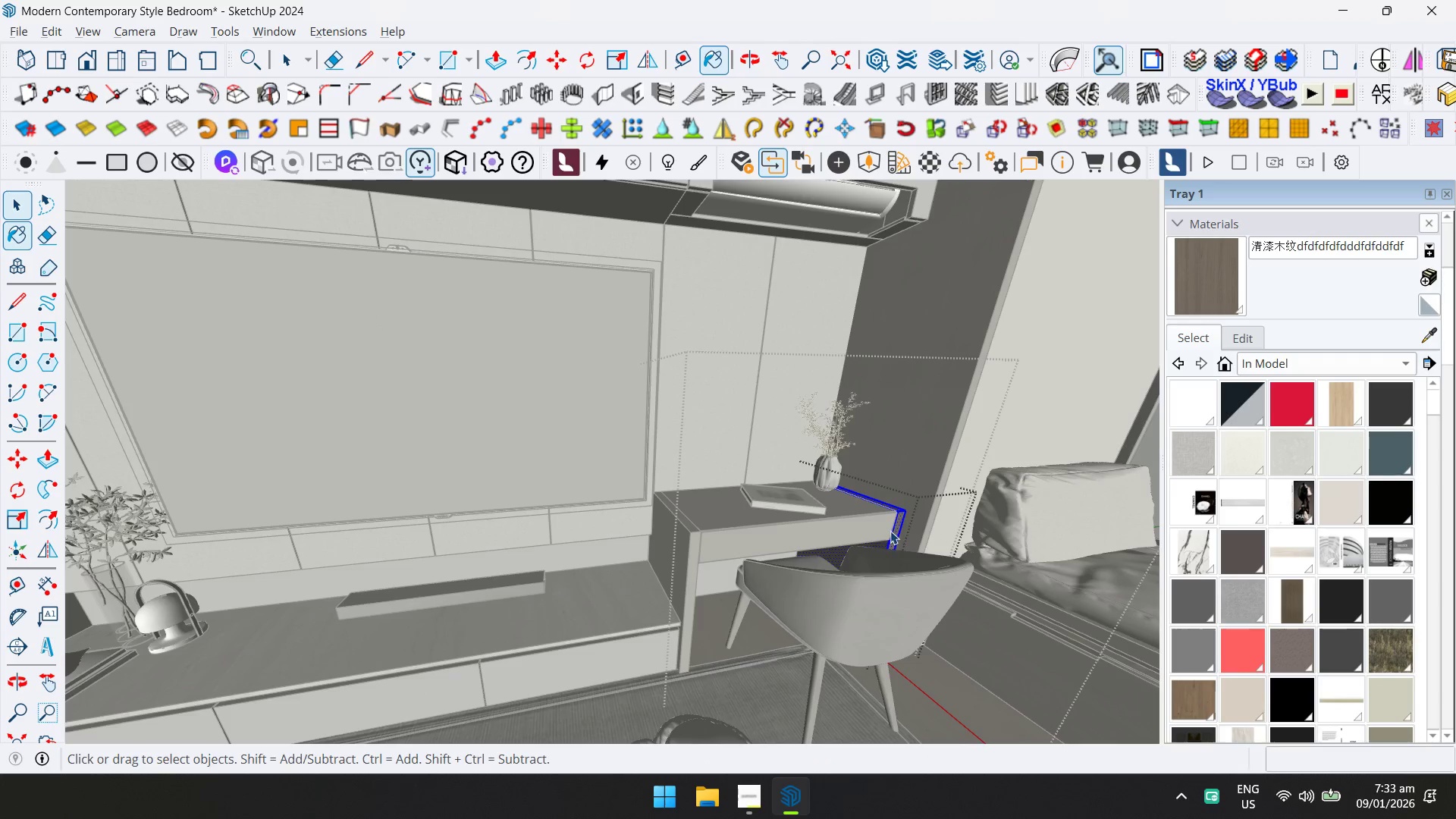 
key(Escape)
 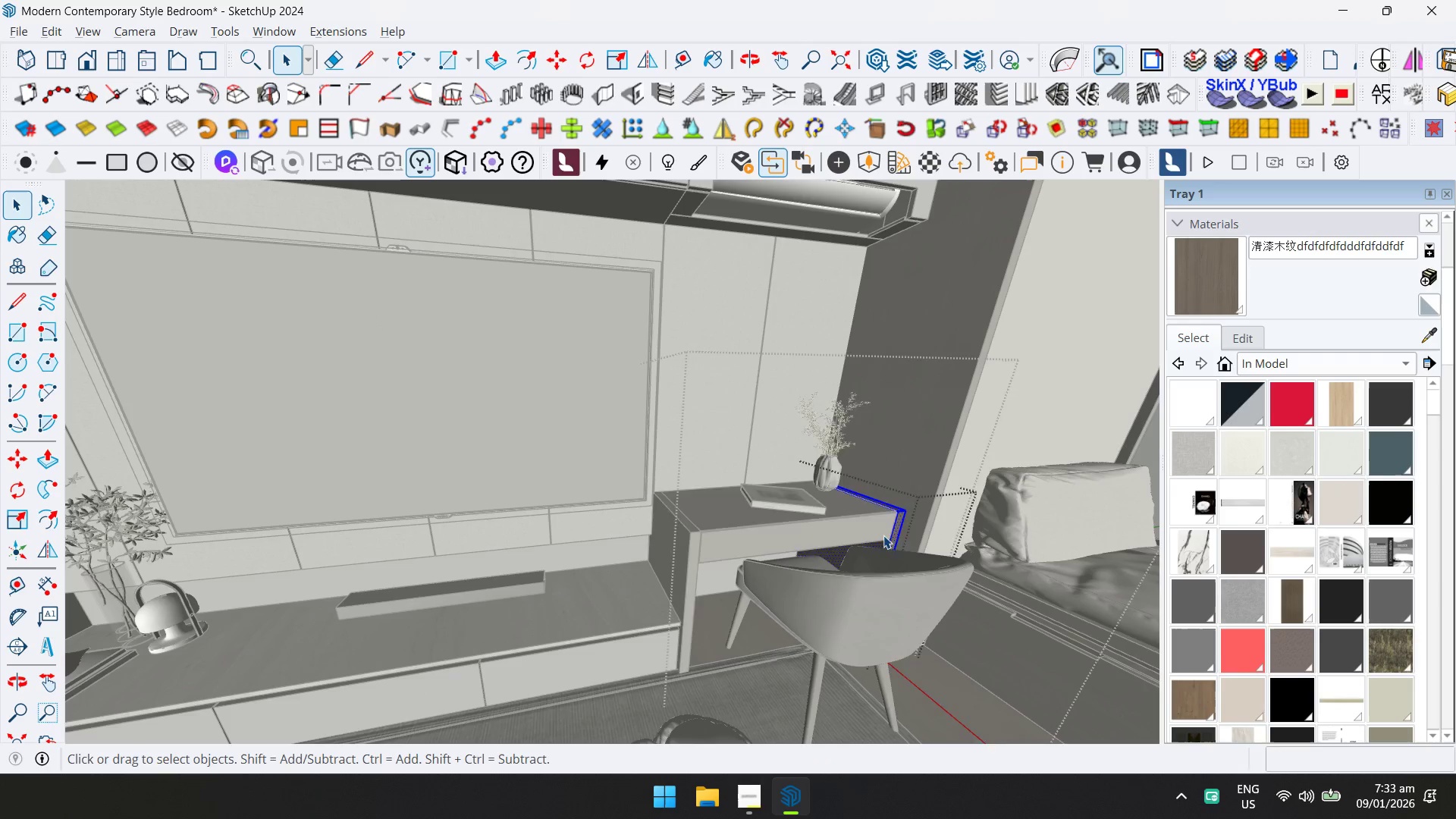 
key(Escape)
 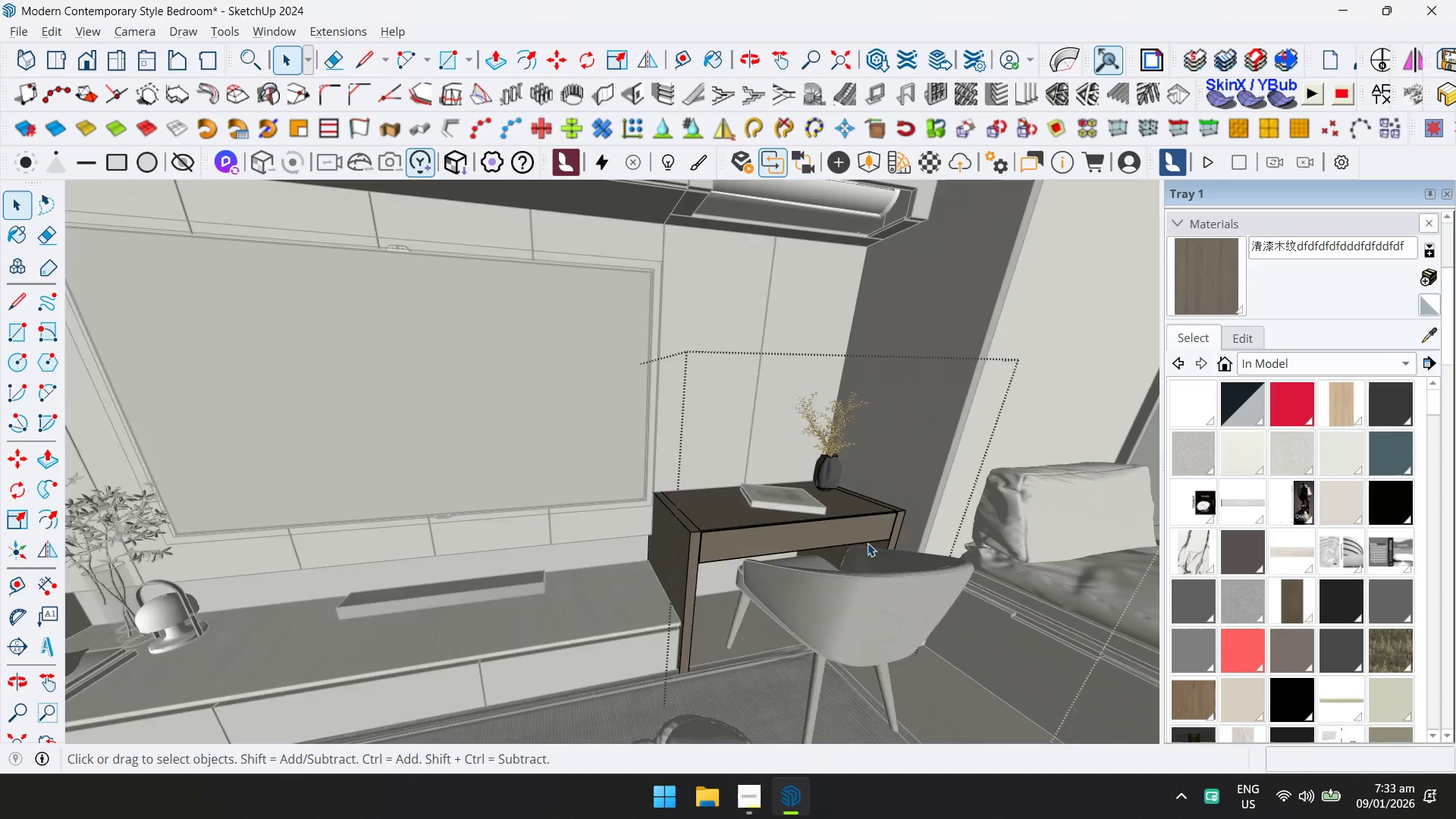 
key(Escape)
 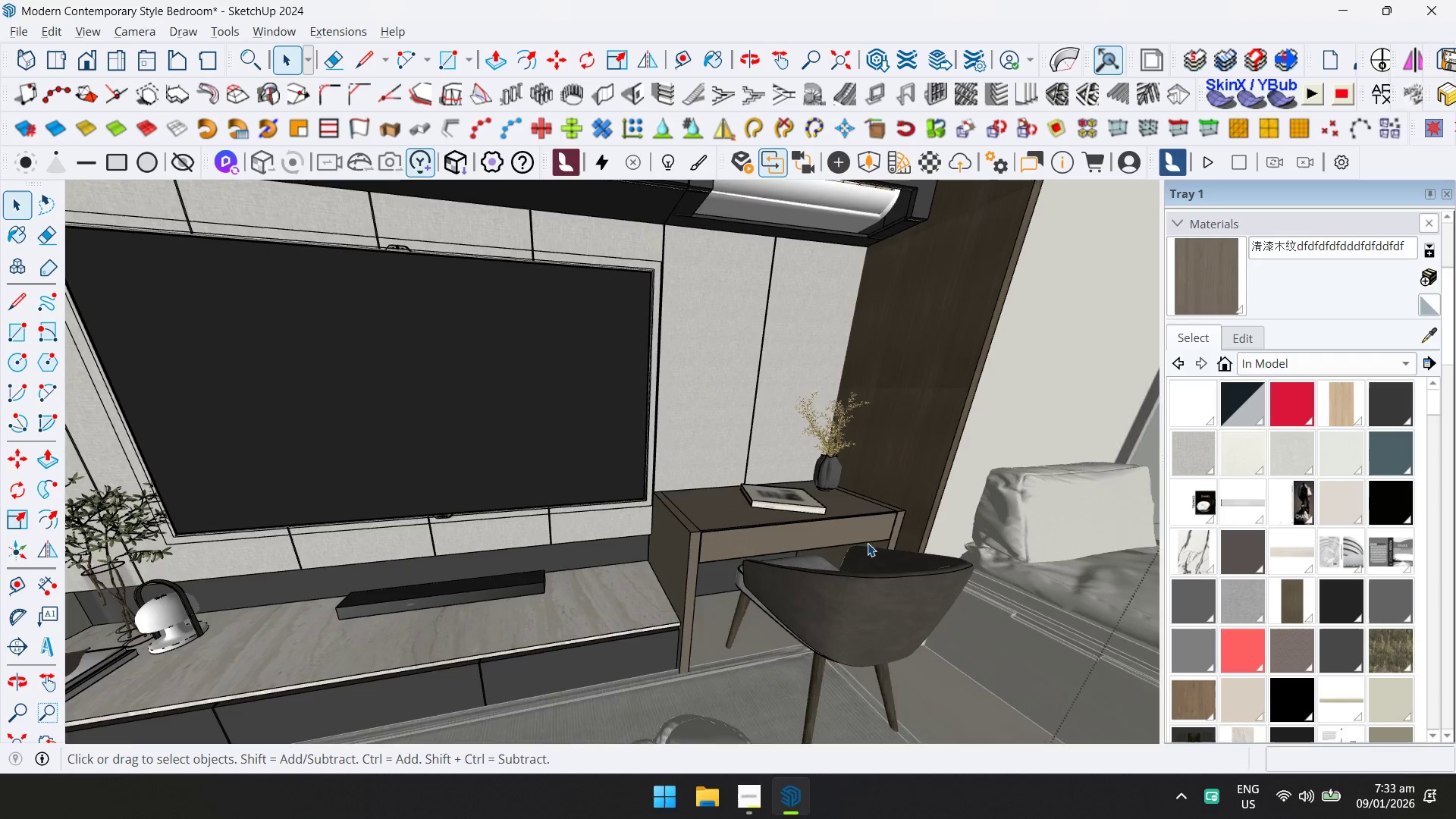 
scroll: coordinate [829, 548], scroll_direction: down, amount: 5.0
 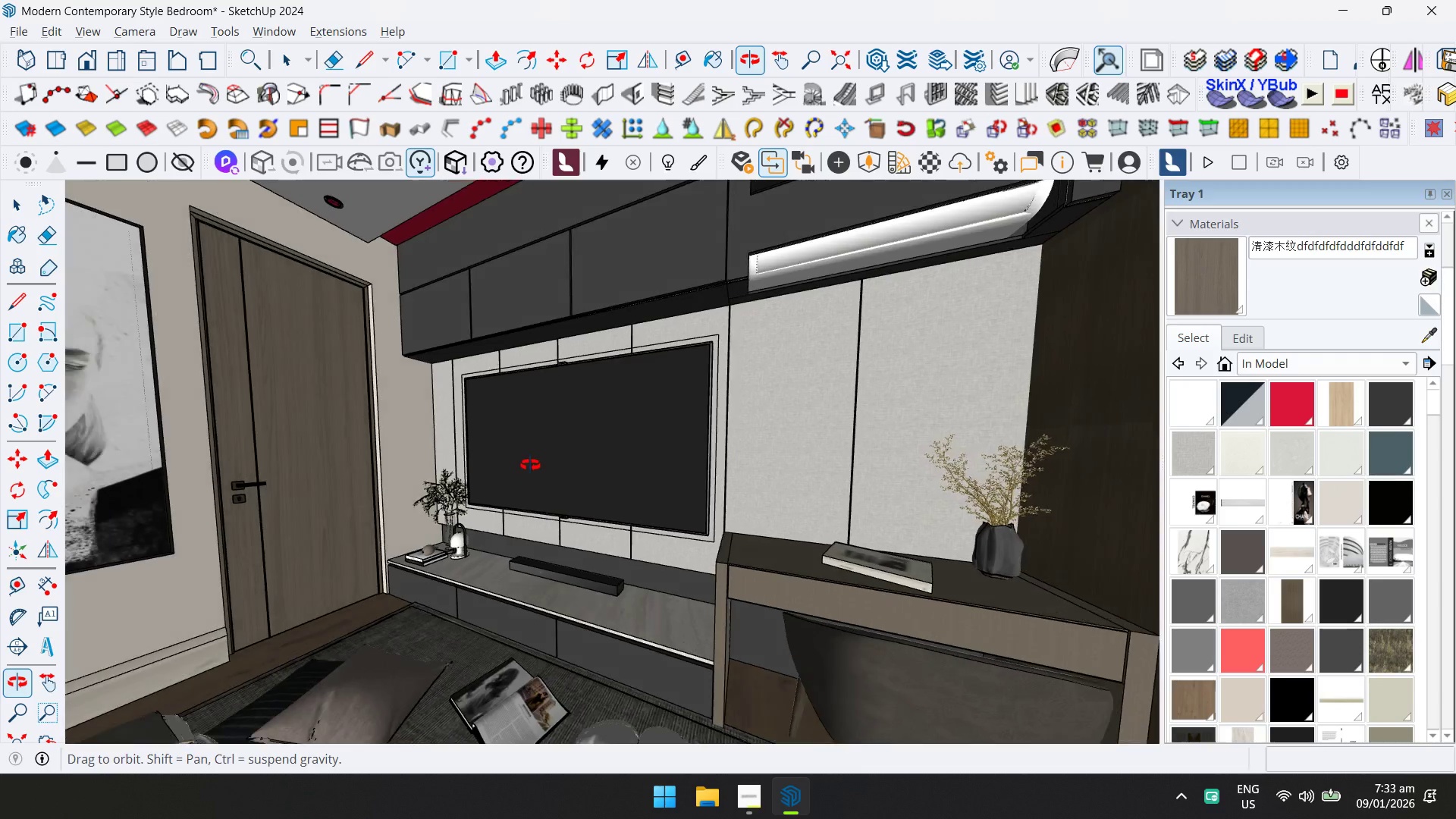 
key(Shift+ShiftLeft)
 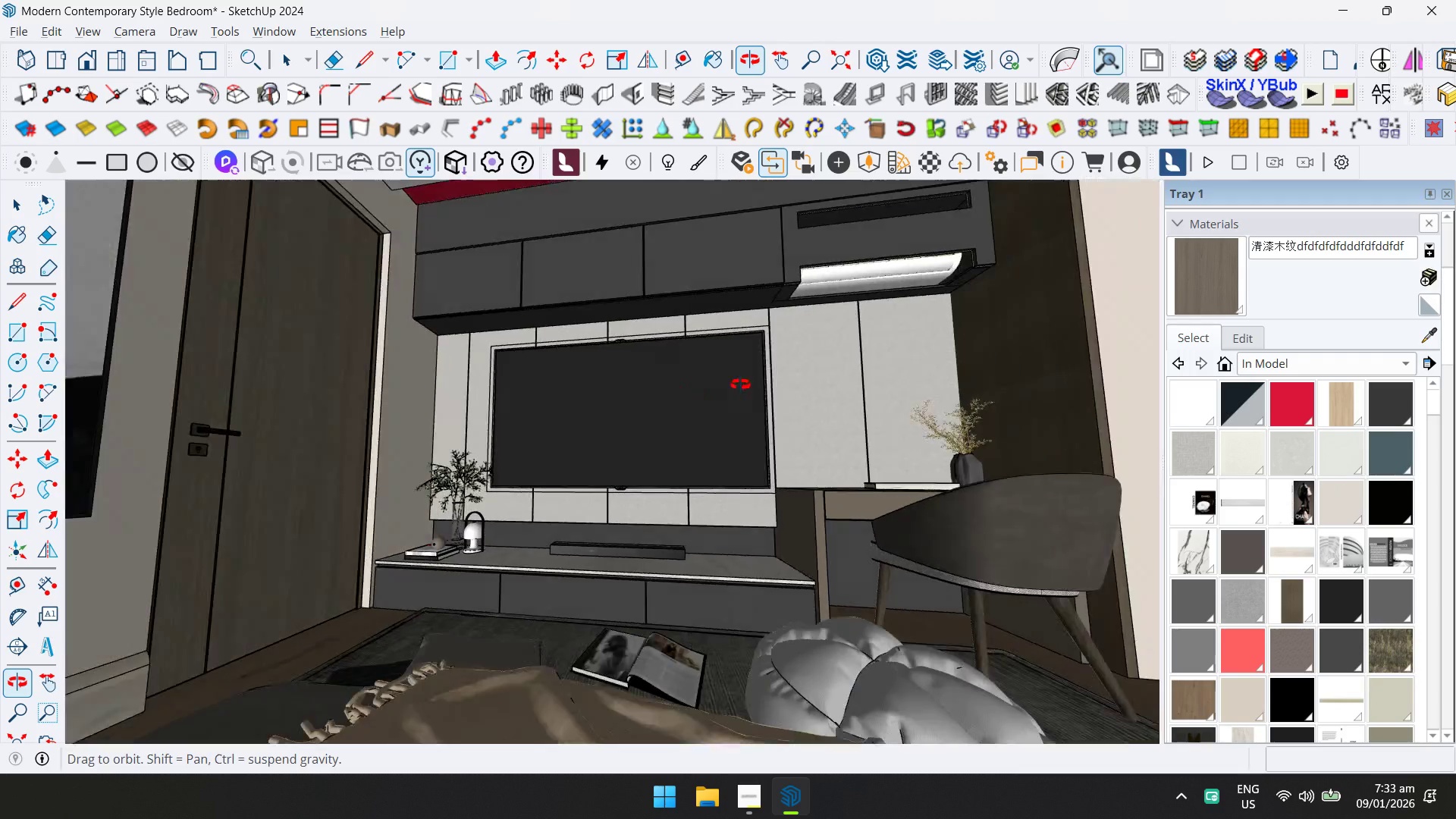 
hold_key(key=ShiftLeft, duration=0.59)
 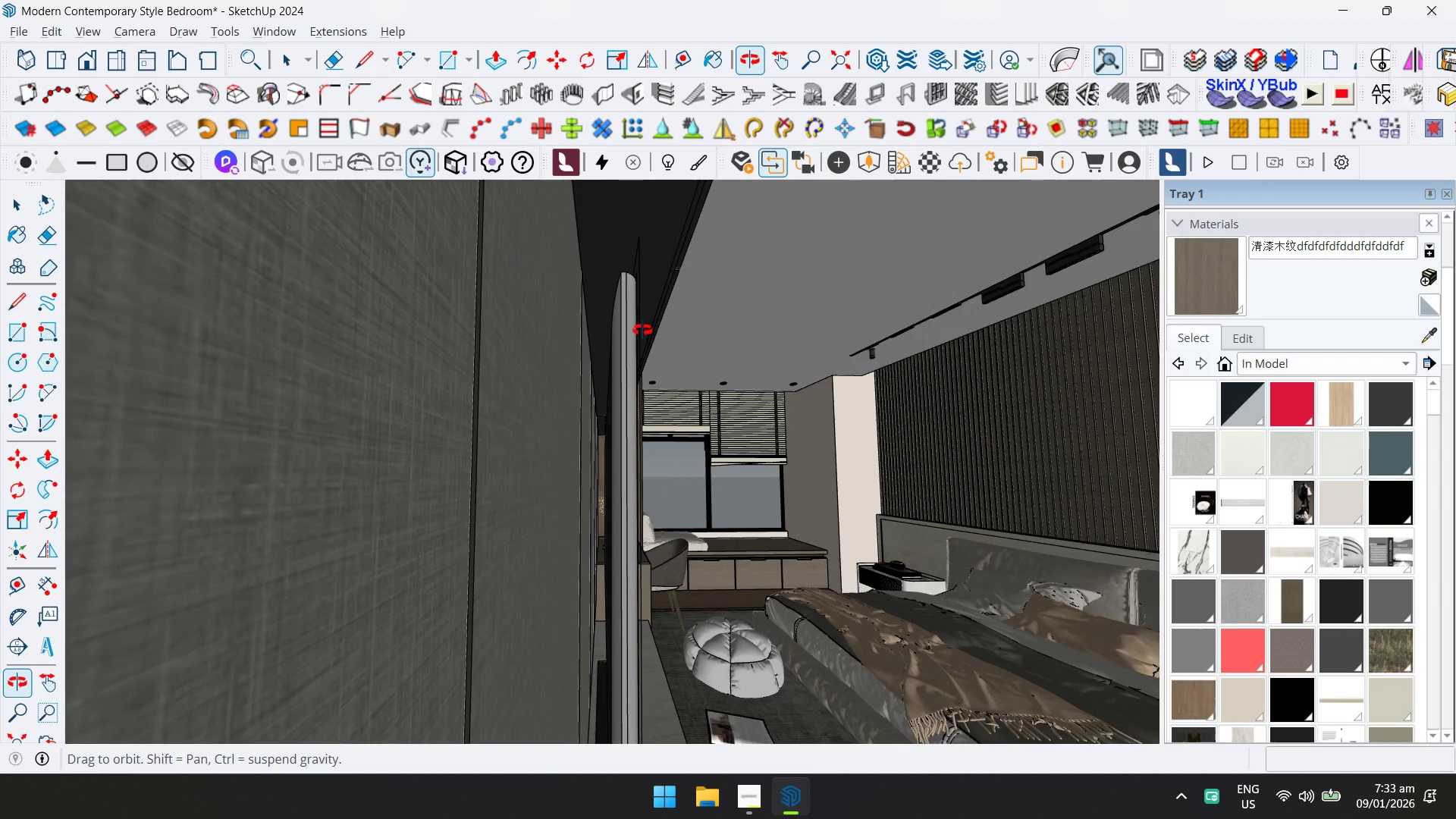 
wait(5.91)
 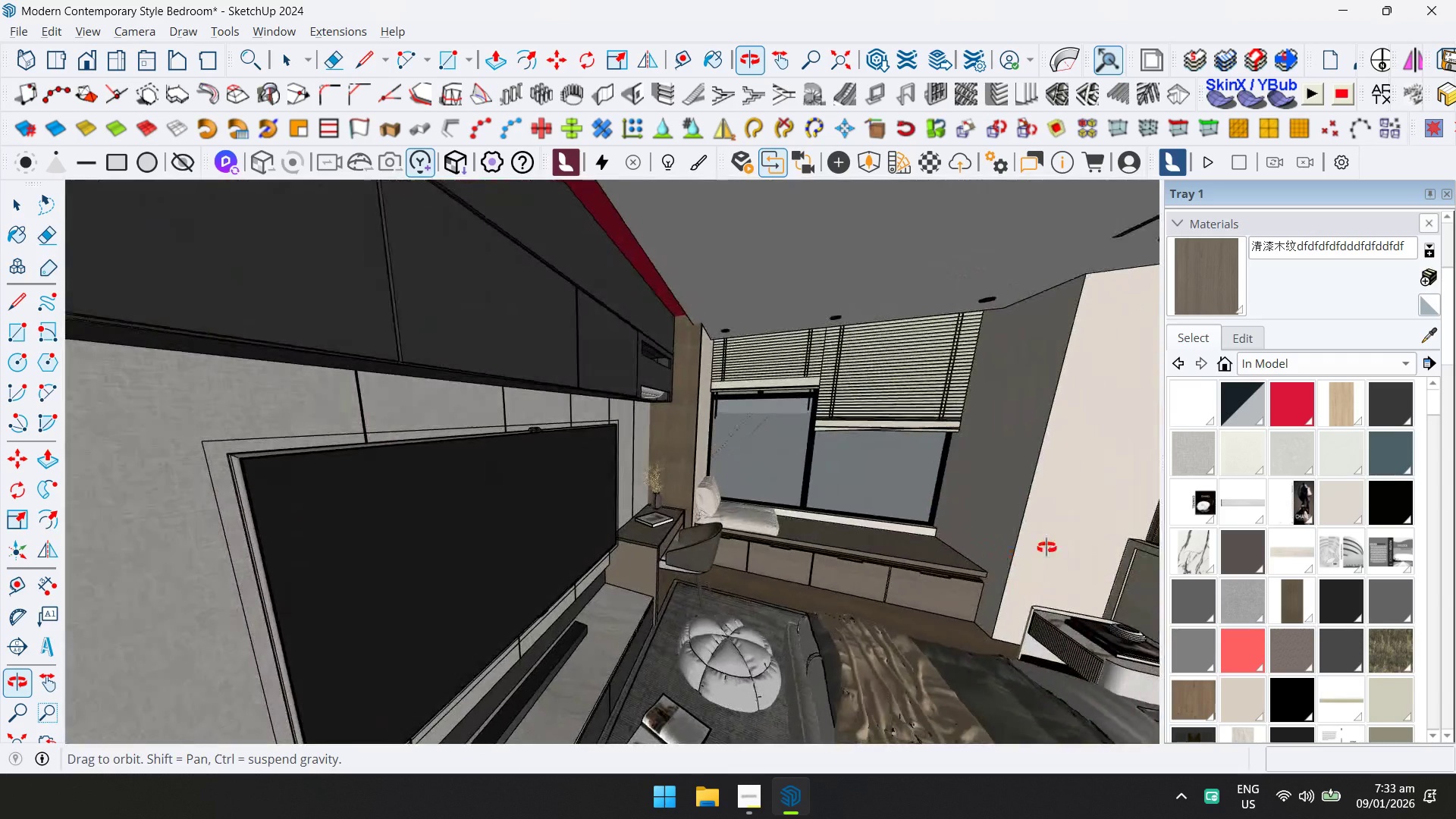 
double_click([640, 259])
 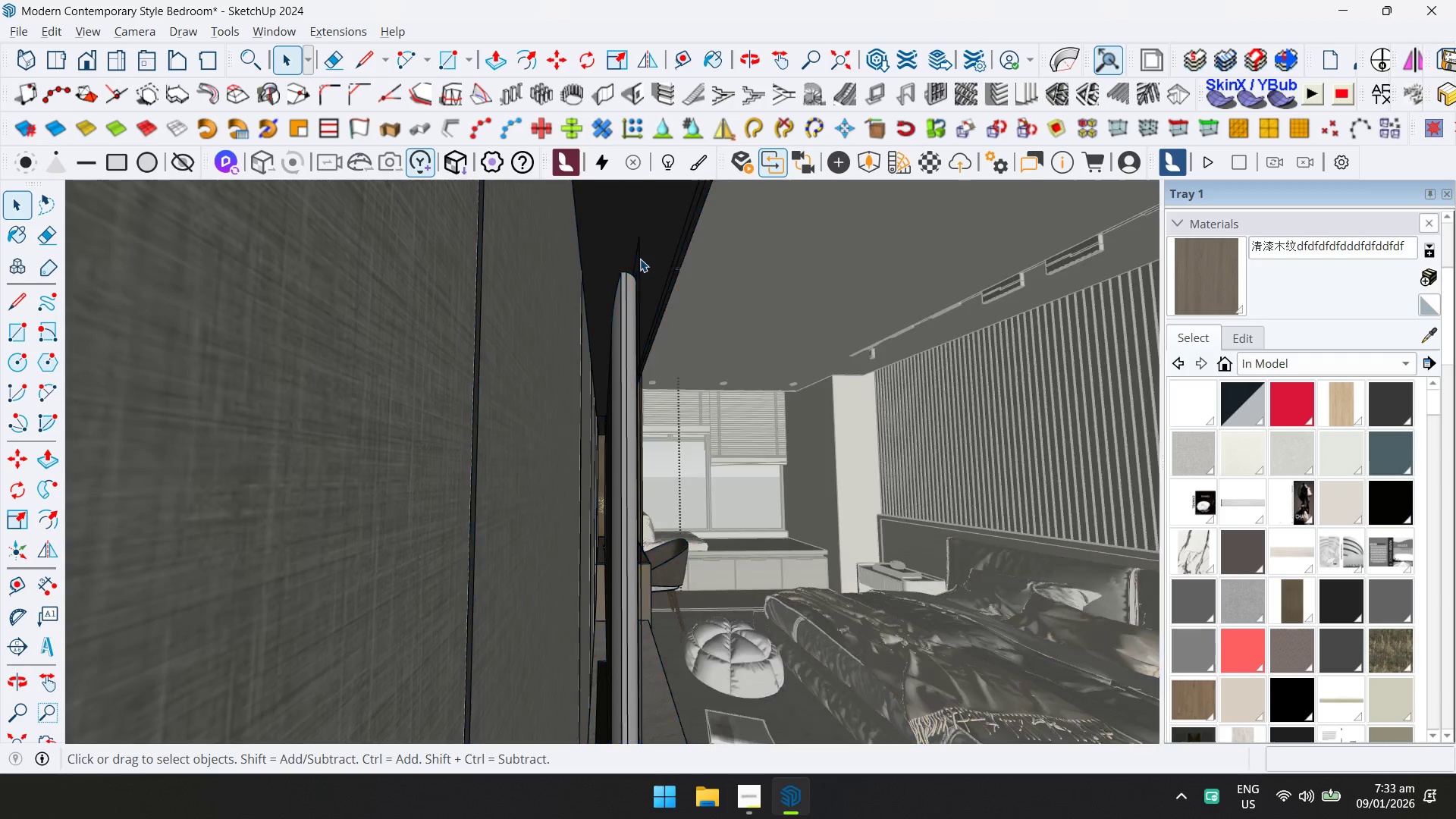 
triple_click([640, 259])
 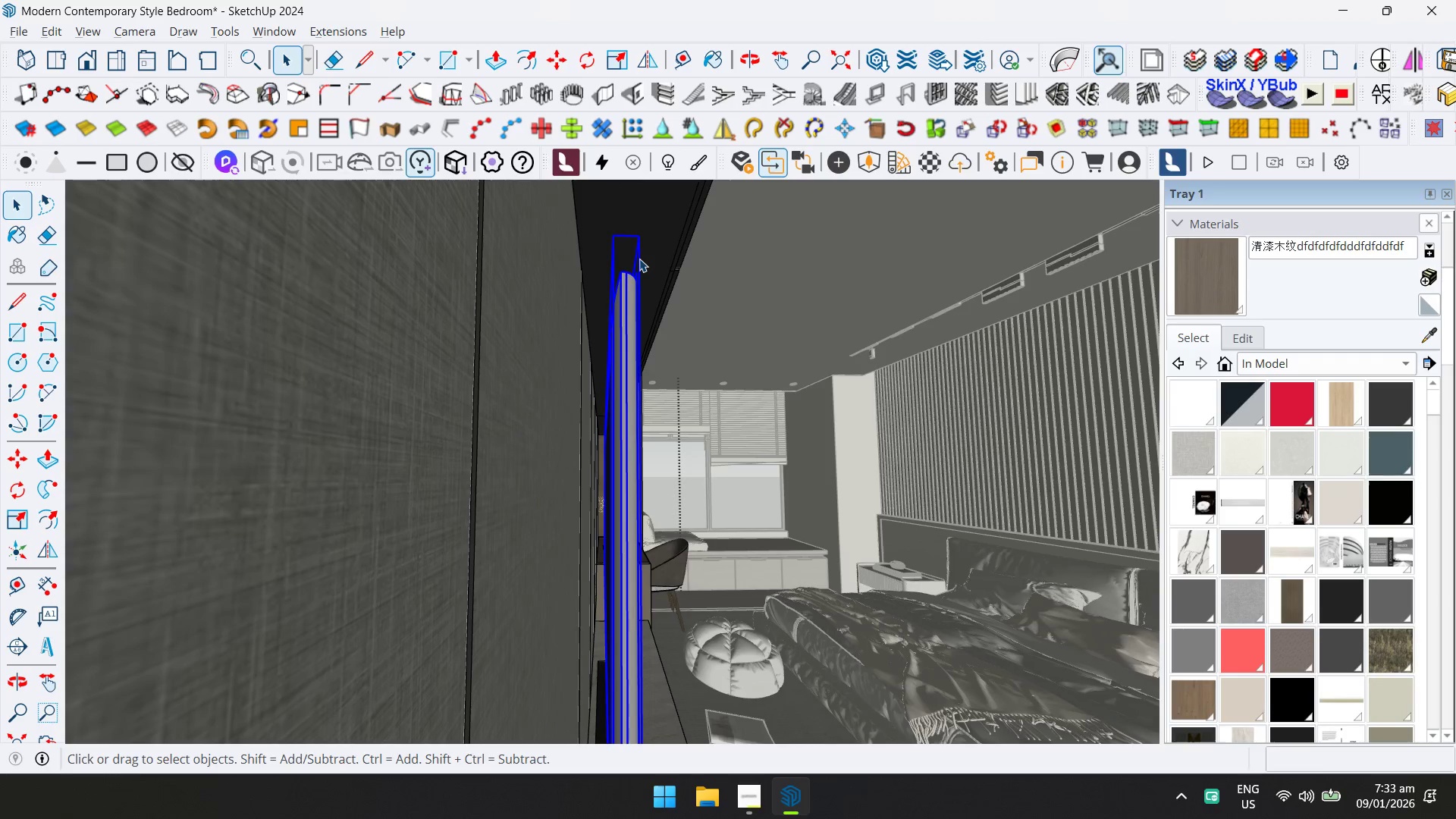 
triple_click([639, 259])
 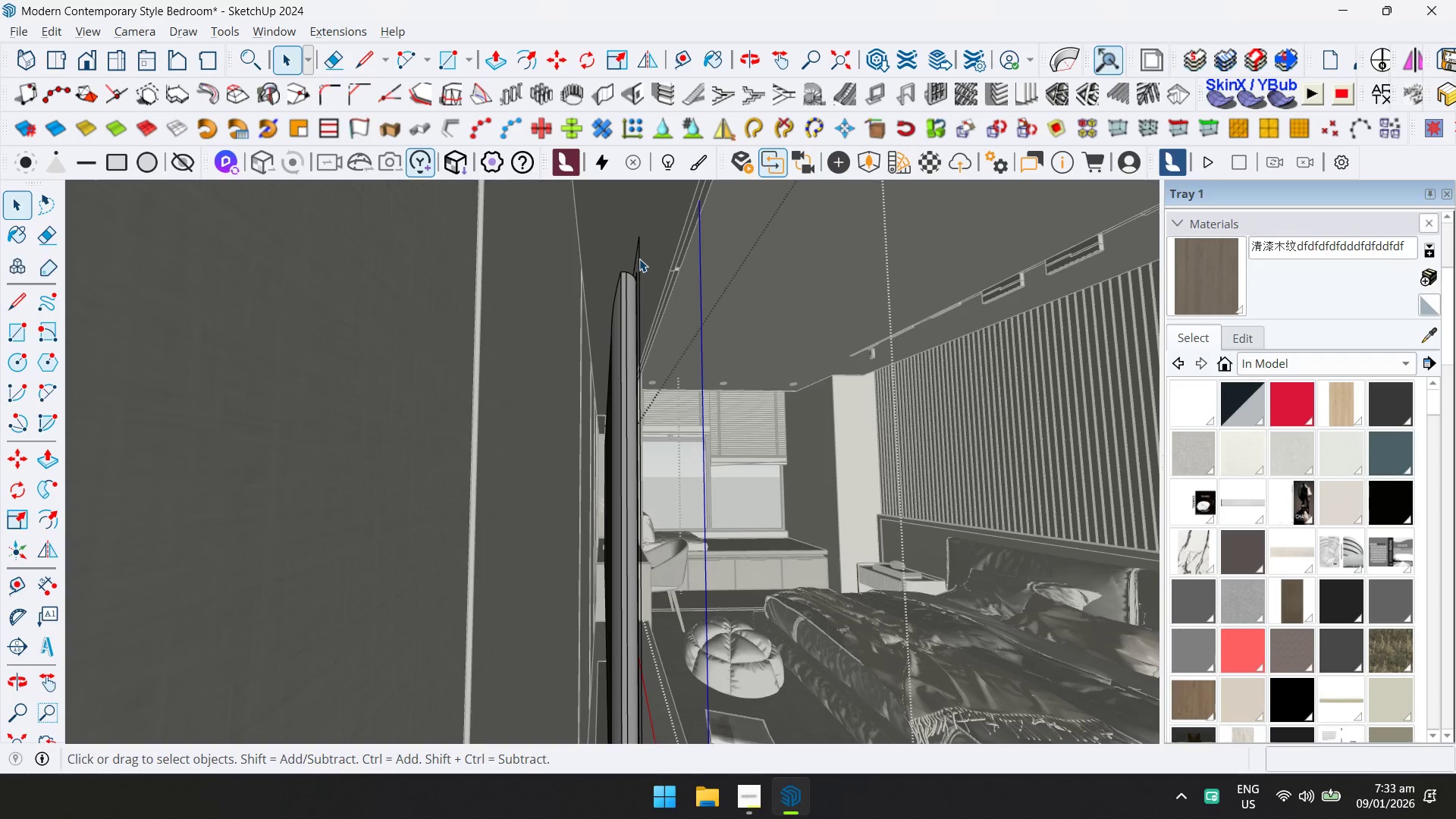 
triple_click([639, 259])
 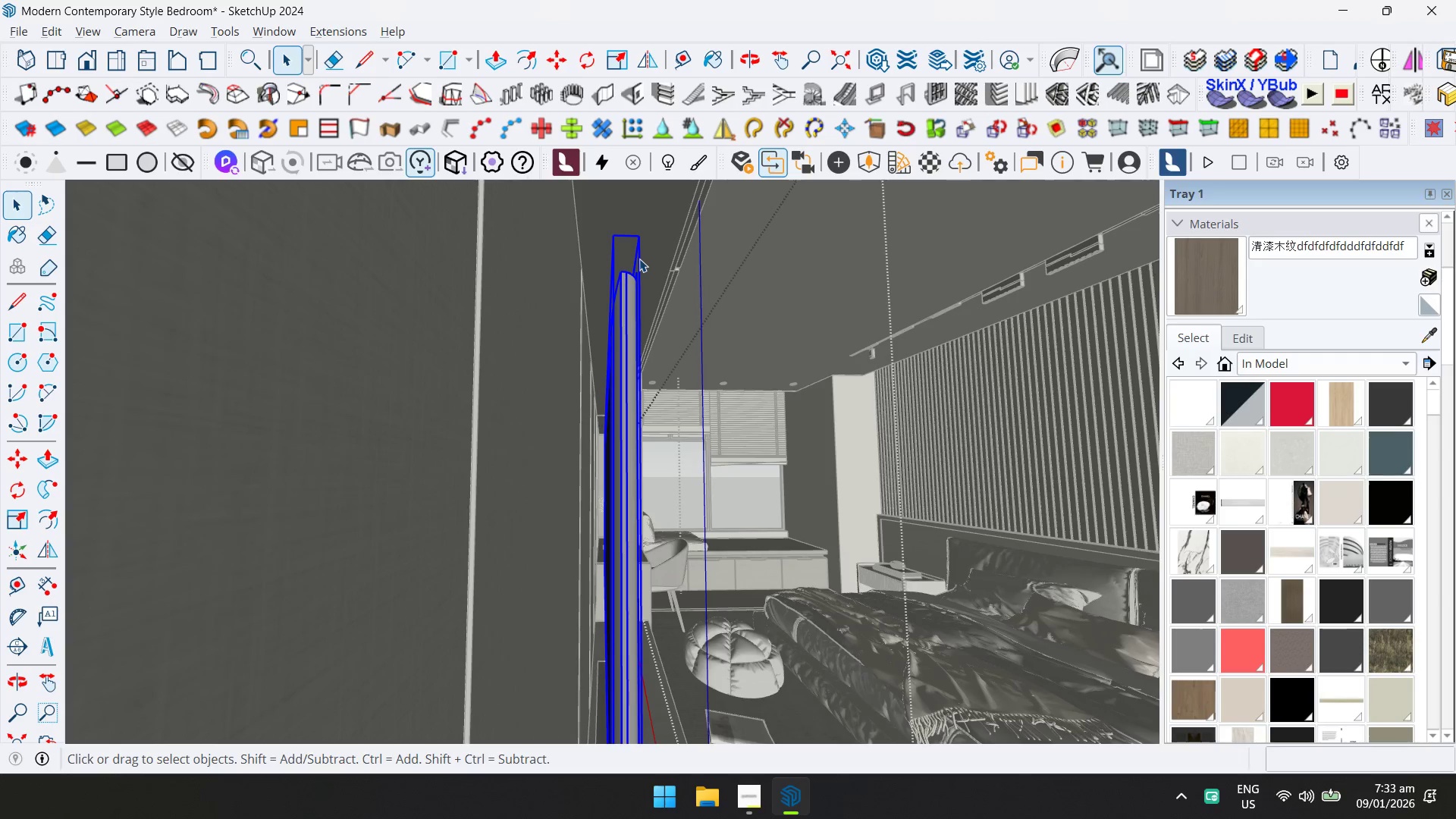 
triple_click([639, 259])
 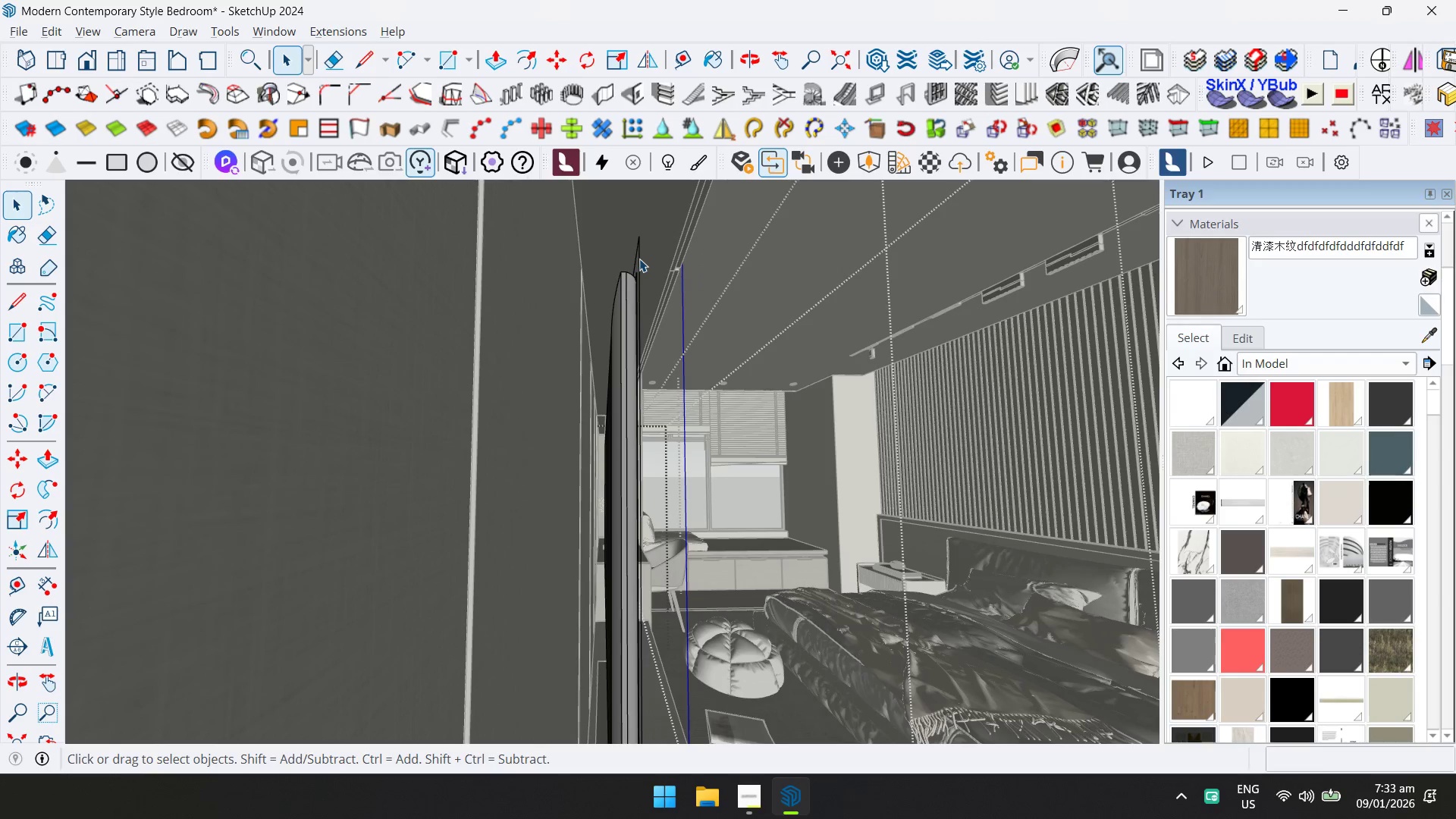 
triple_click([639, 259])
 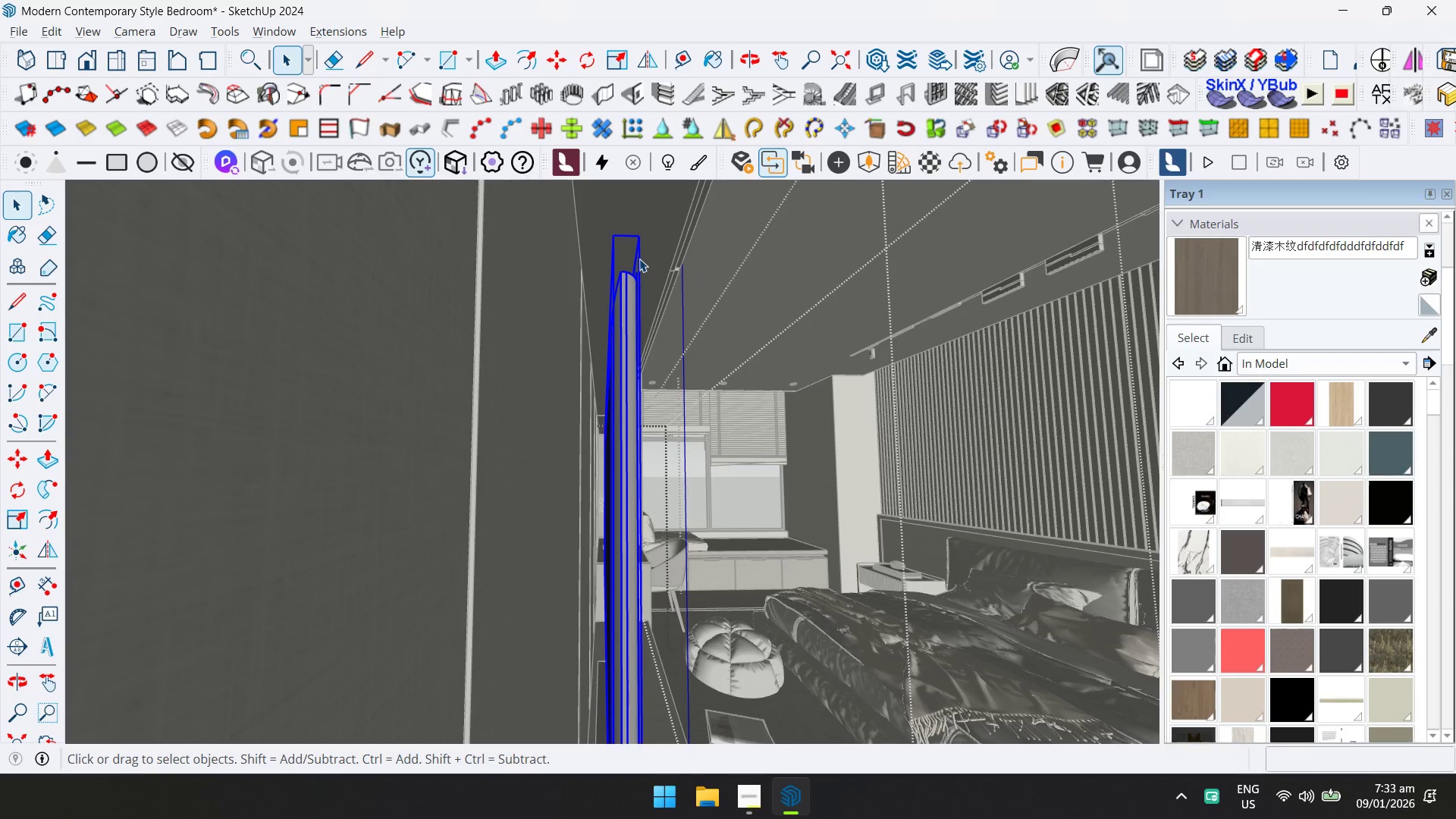 
triple_click([639, 259])
 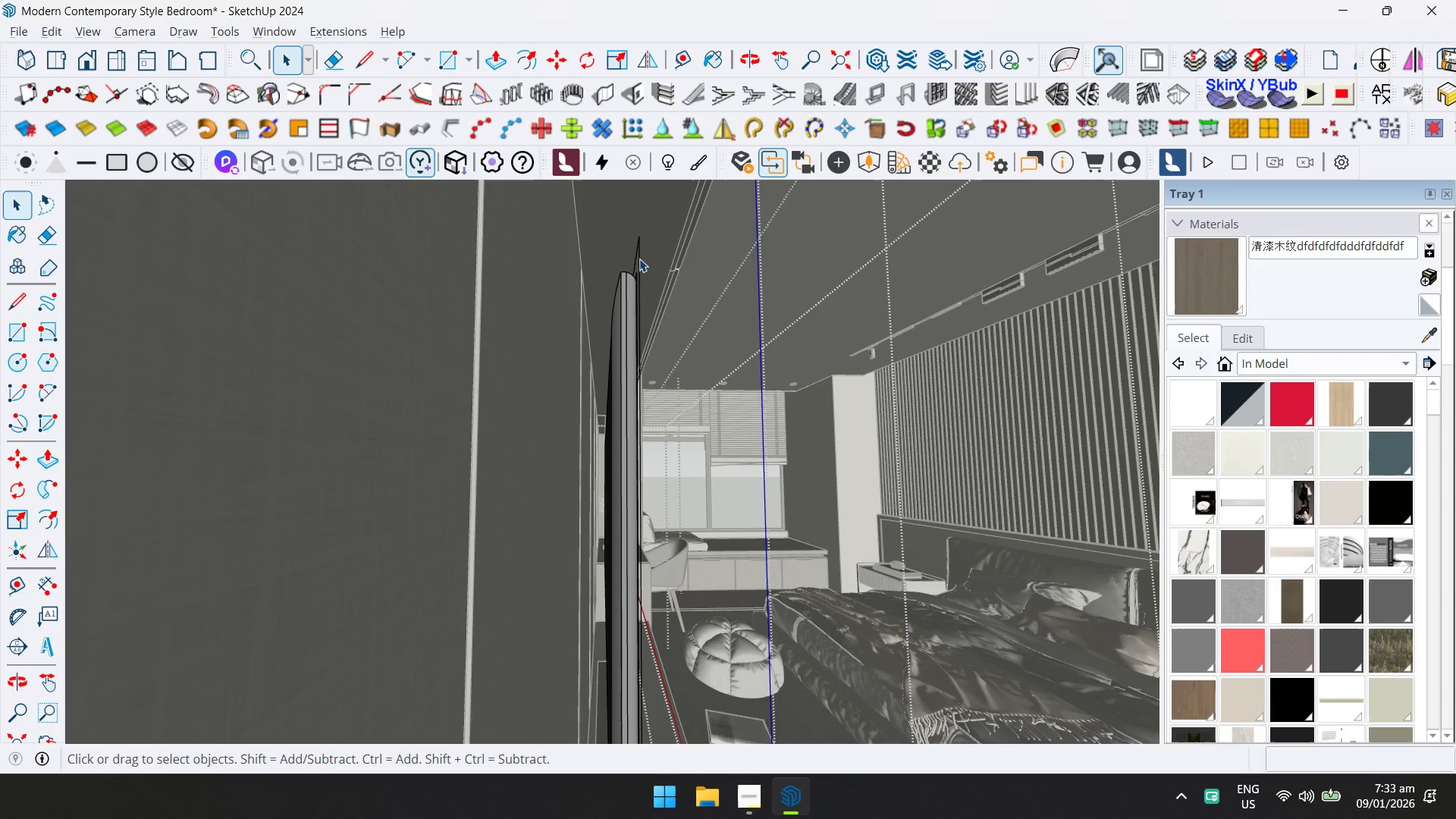 
triple_click([639, 259])
 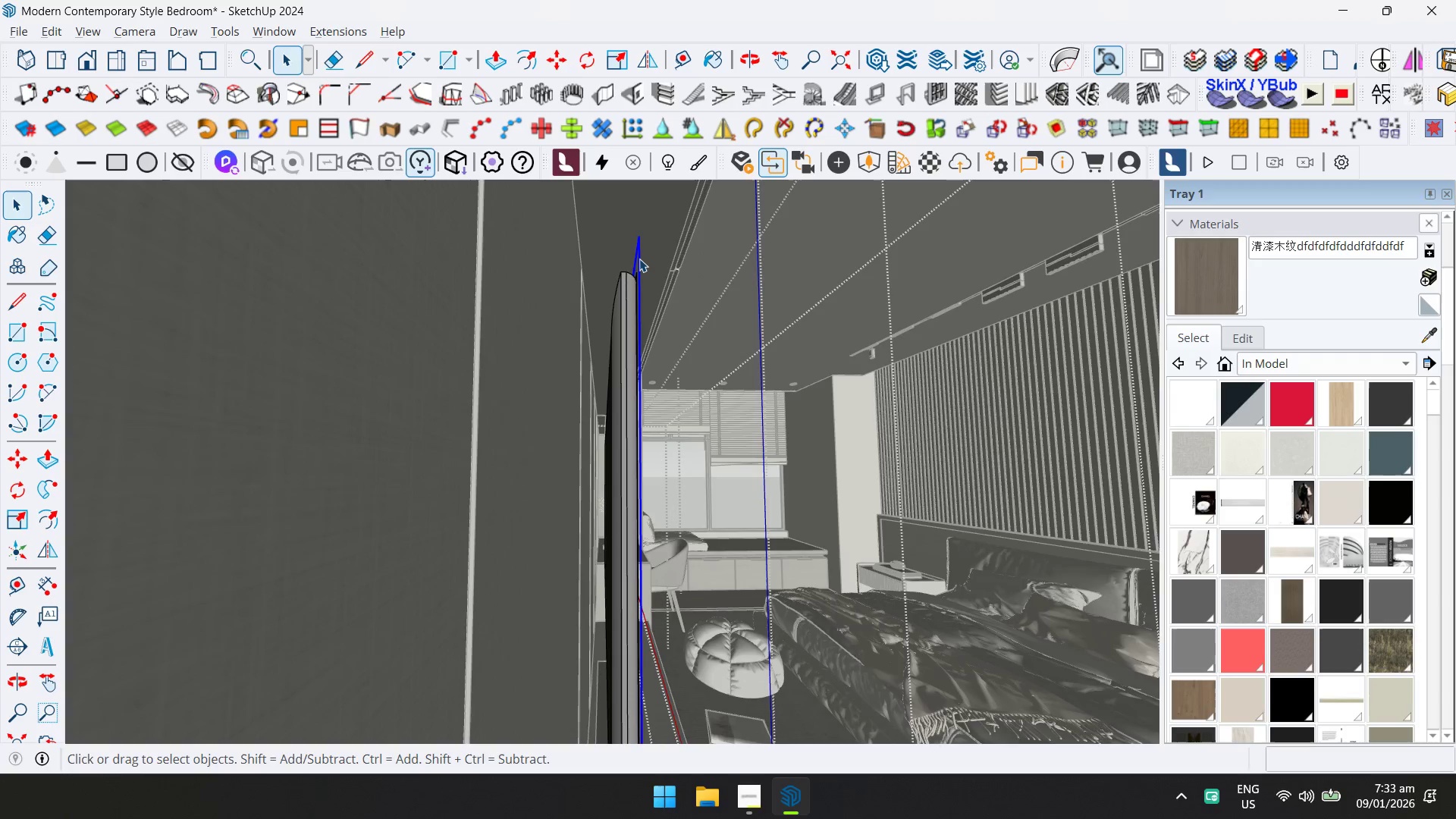 
key(D)
 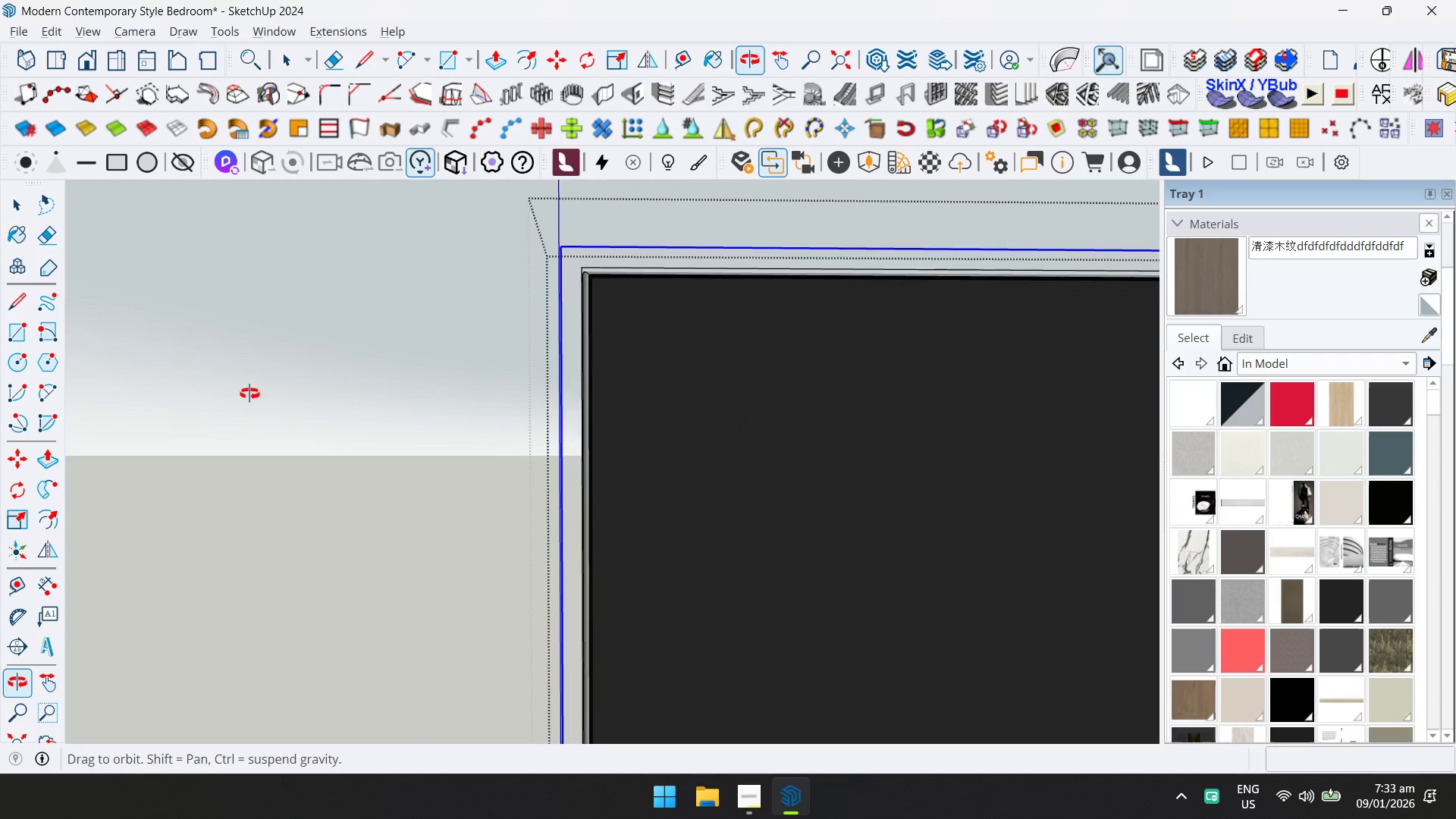 
key(Delete)
 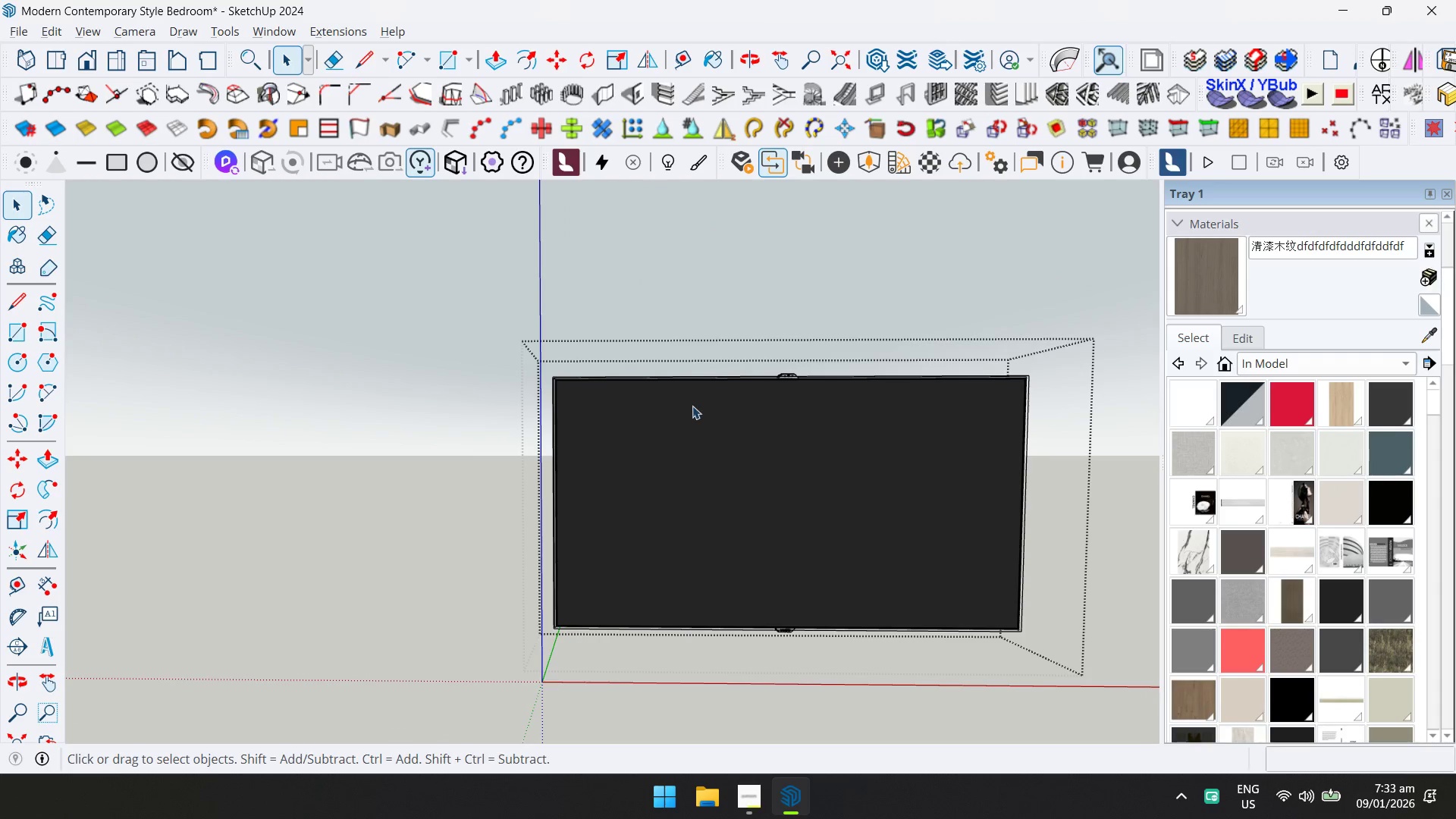 
scroll: coordinate [397, 395], scroll_direction: down, amount: 5.0
 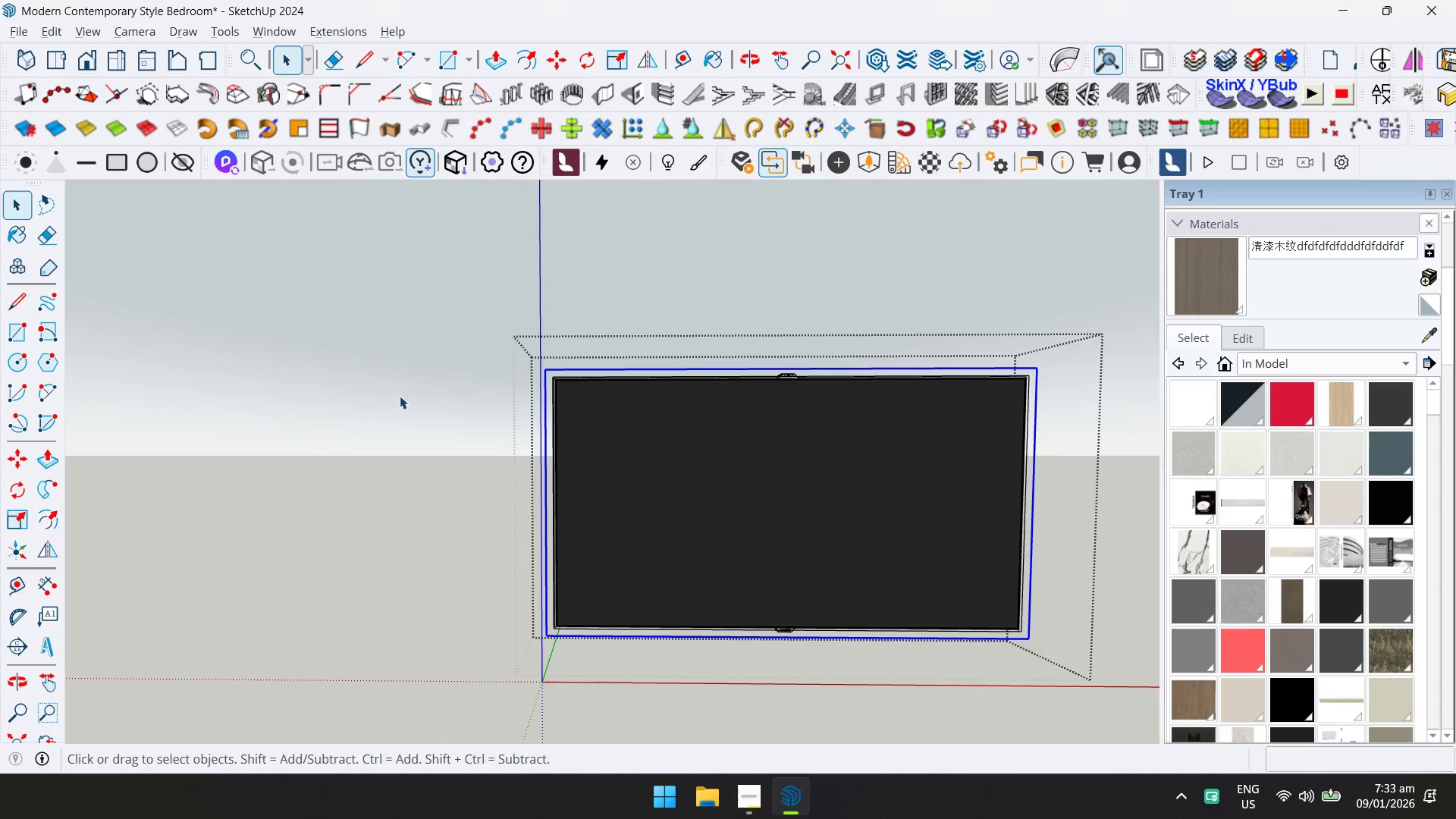 
key(Escape)
 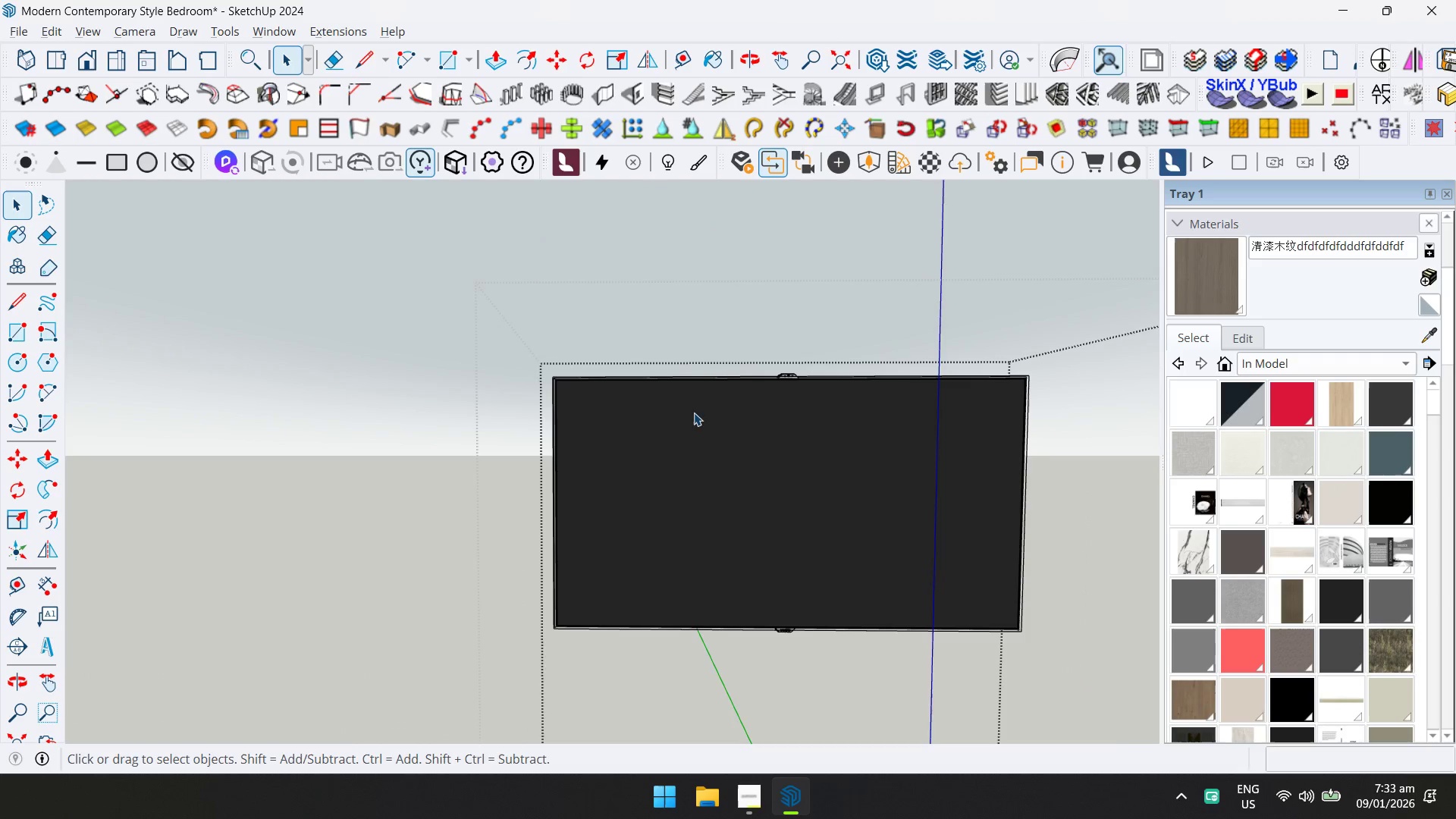 
key(Escape)
 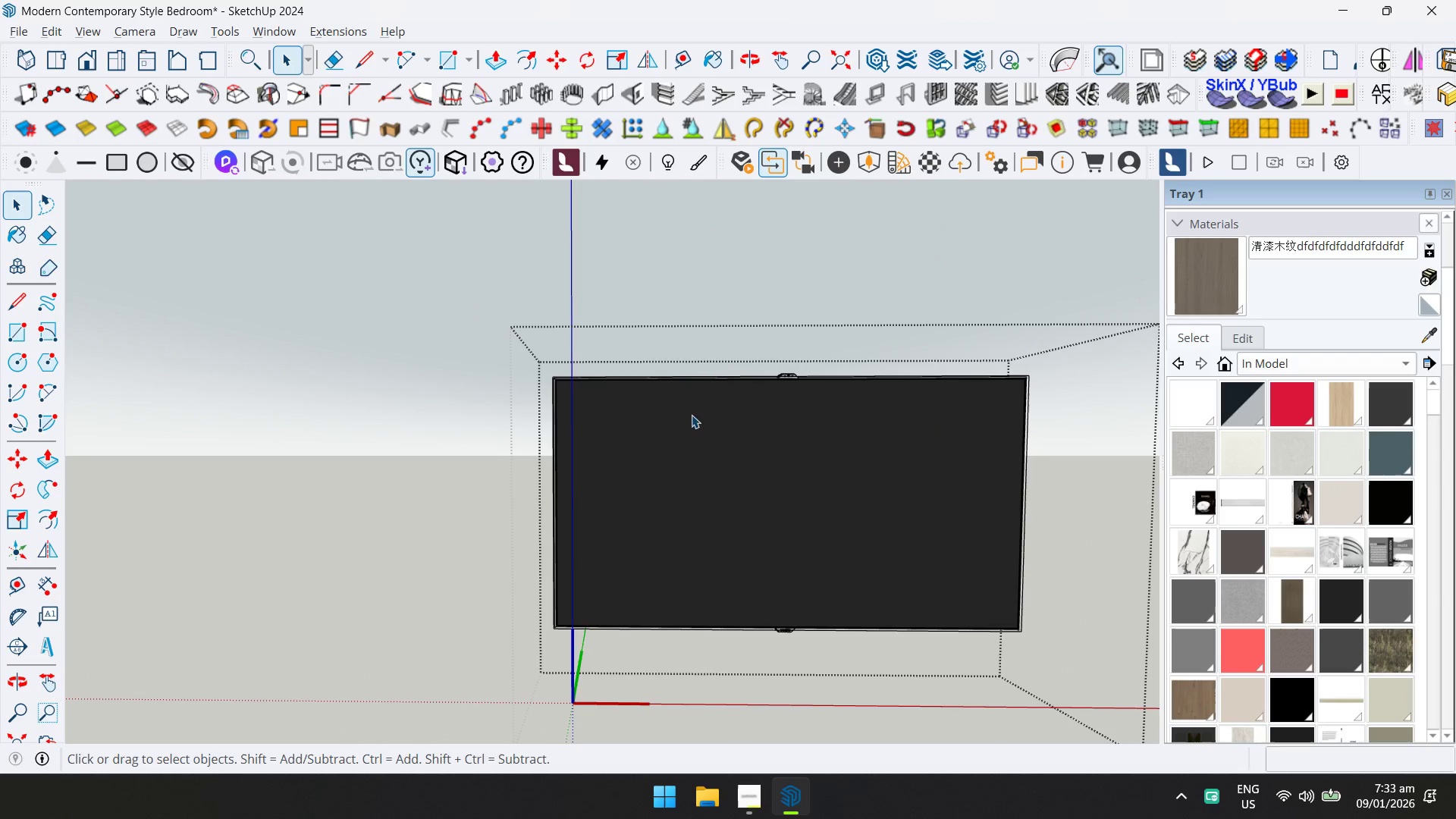 
key(Escape)
 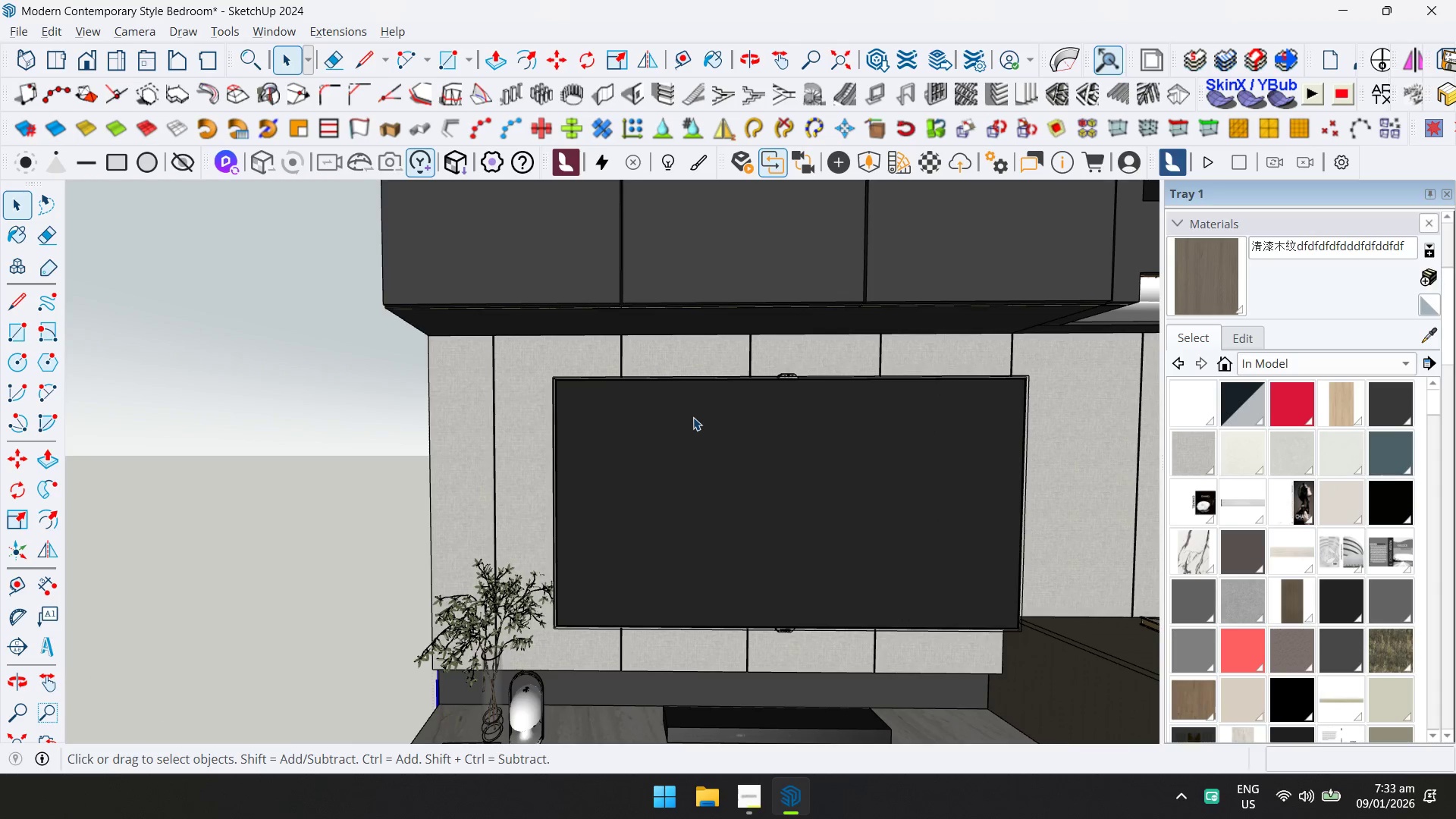 
key(Escape)
 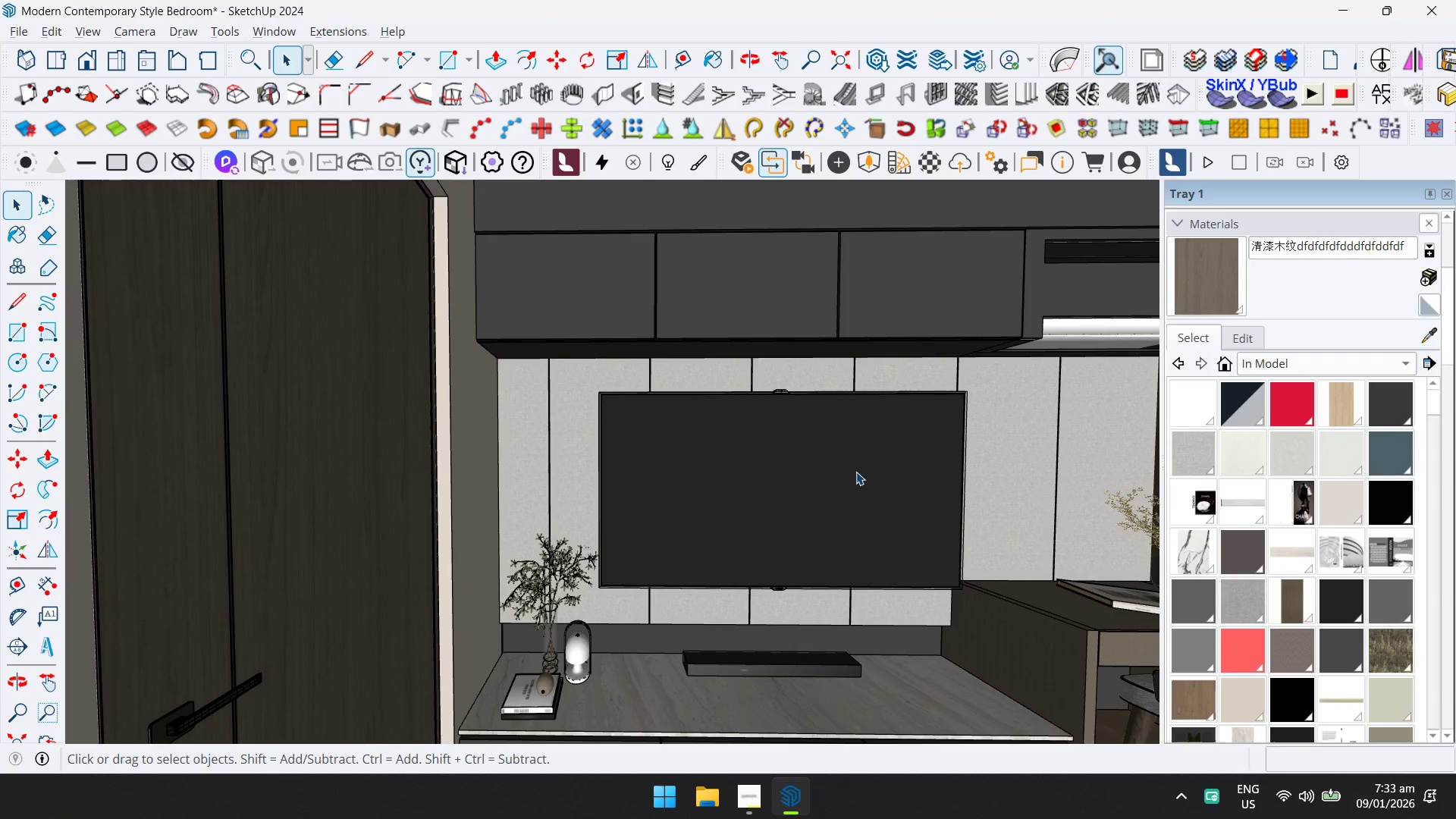 
scroll: coordinate [759, 447], scroll_direction: down, amount: 3.0
 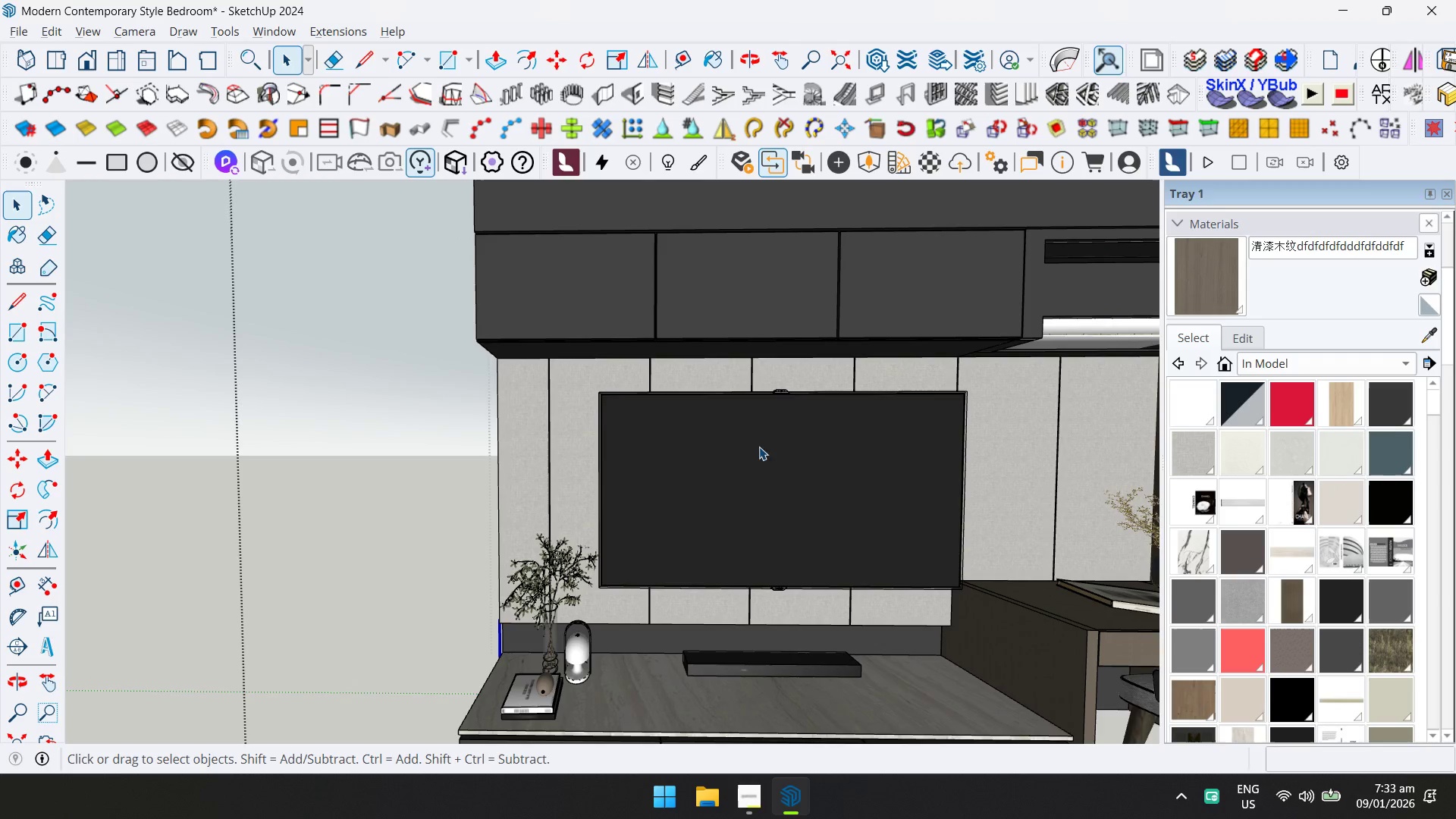 
hold_key(key=ShiftLeft, duration=0.81)
 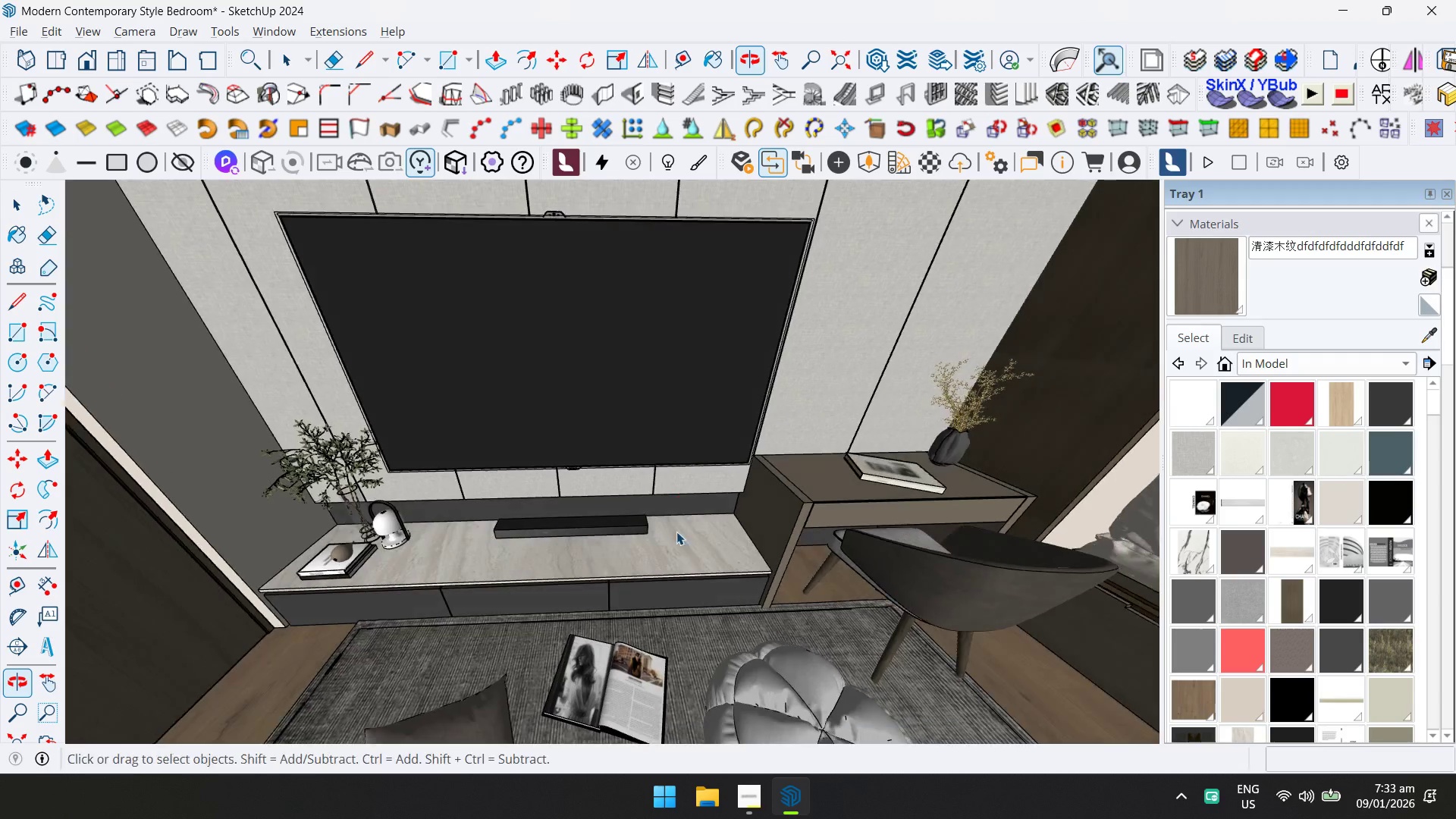 
double_click([693, 567])
 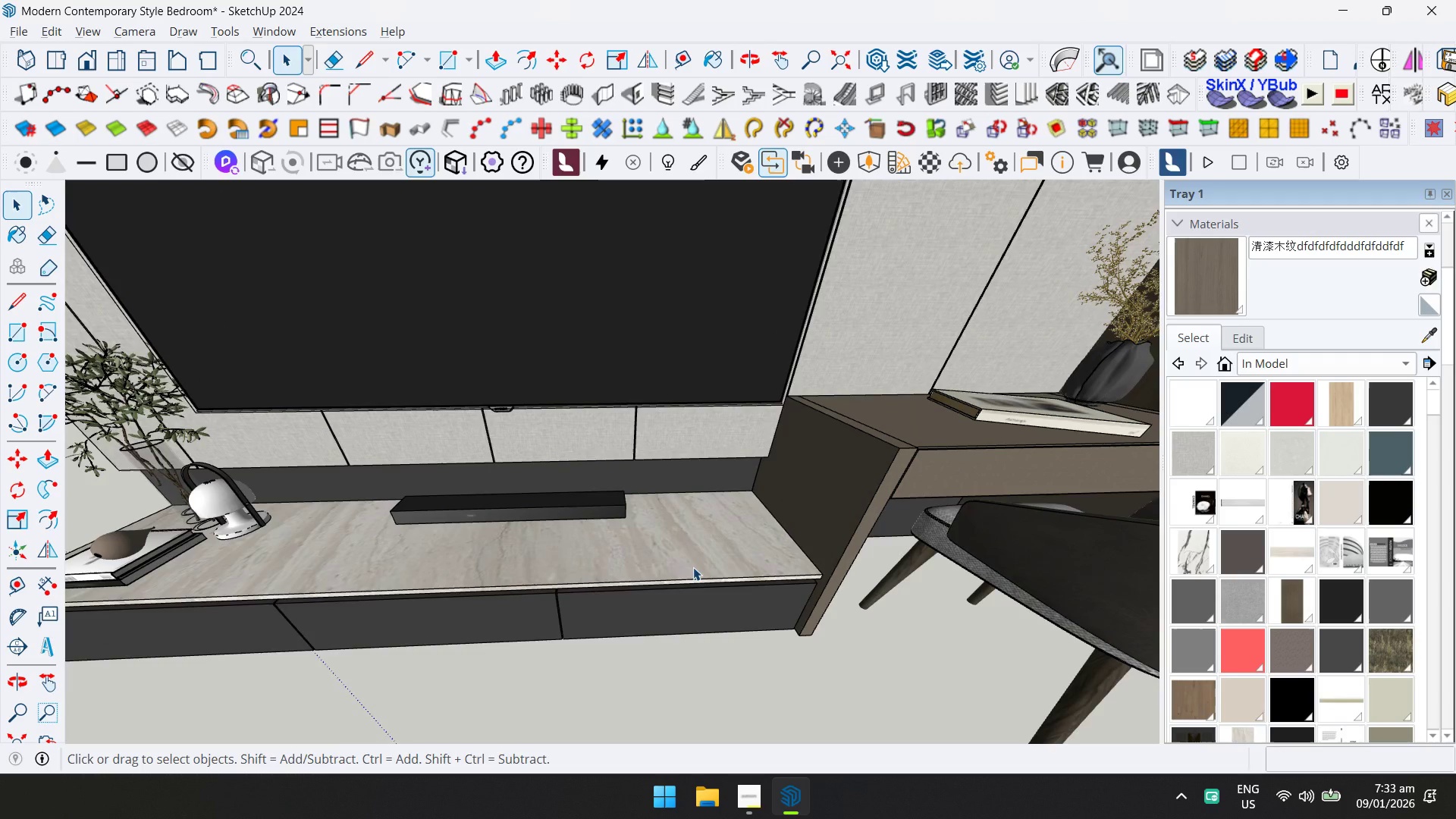 
scroll: coordinate [692, 567], scroll_direction: up, amount: 5.0
 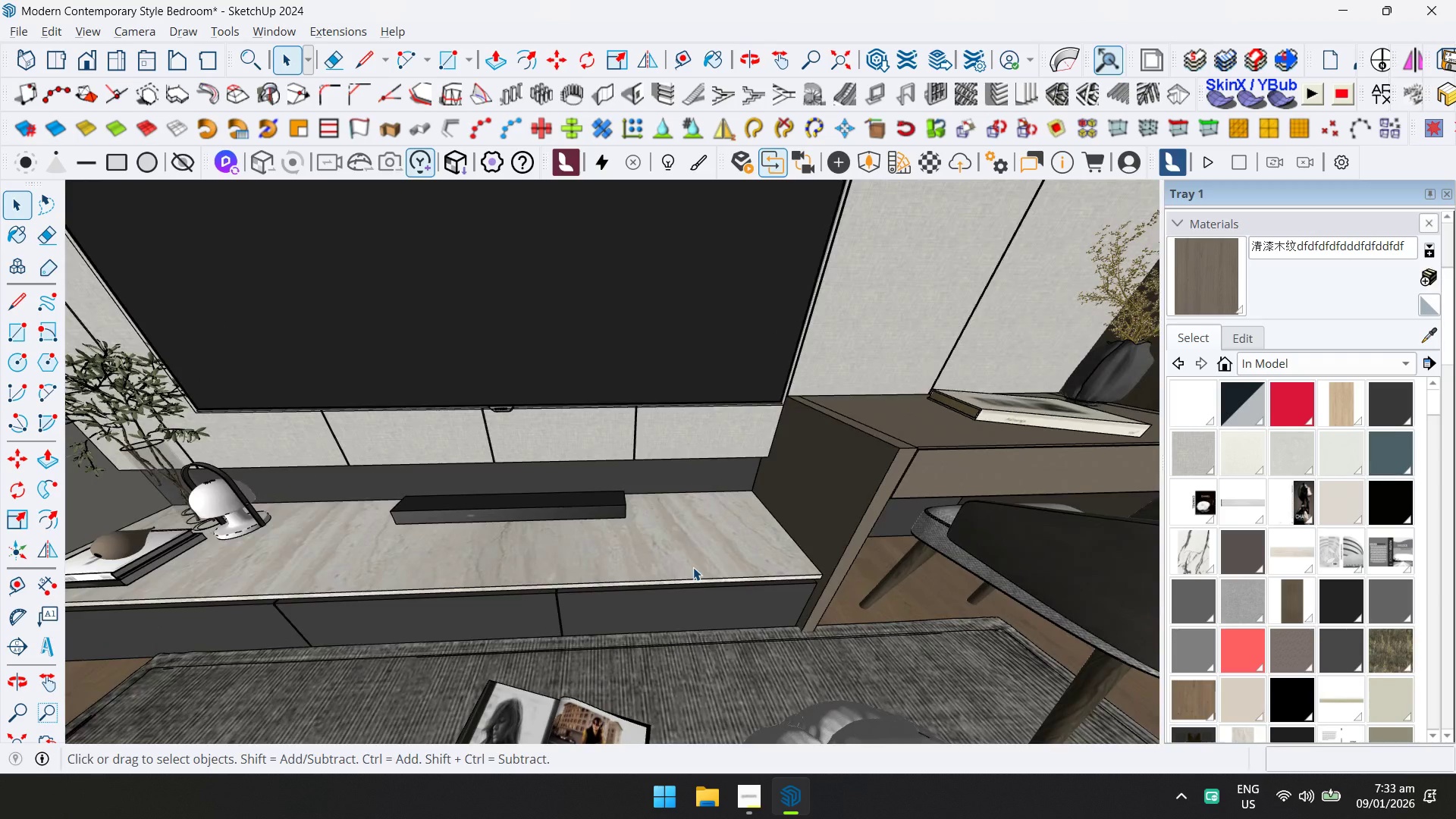 
triple_click([693, 567])
 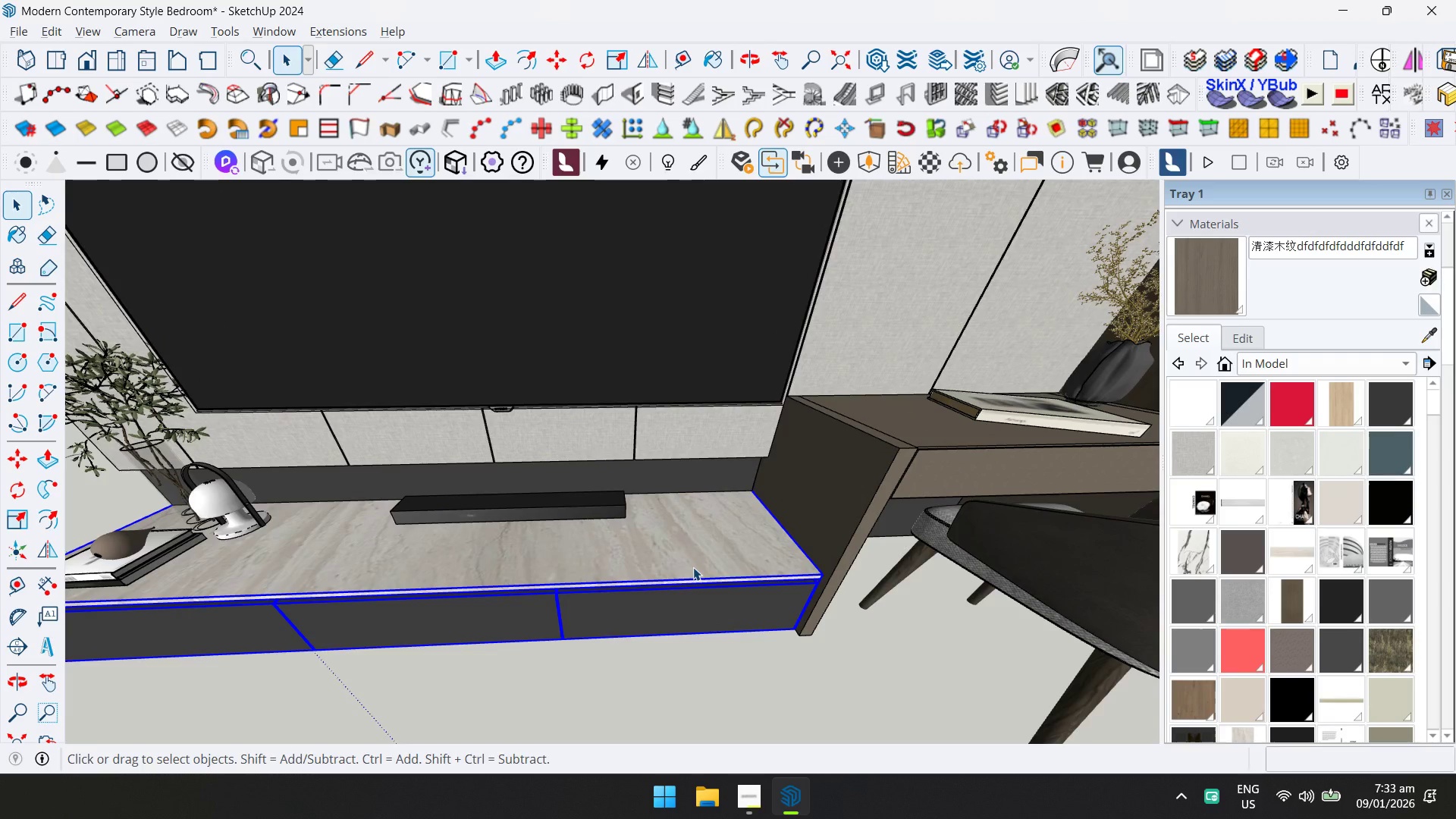 
triple_click([693, 567])
 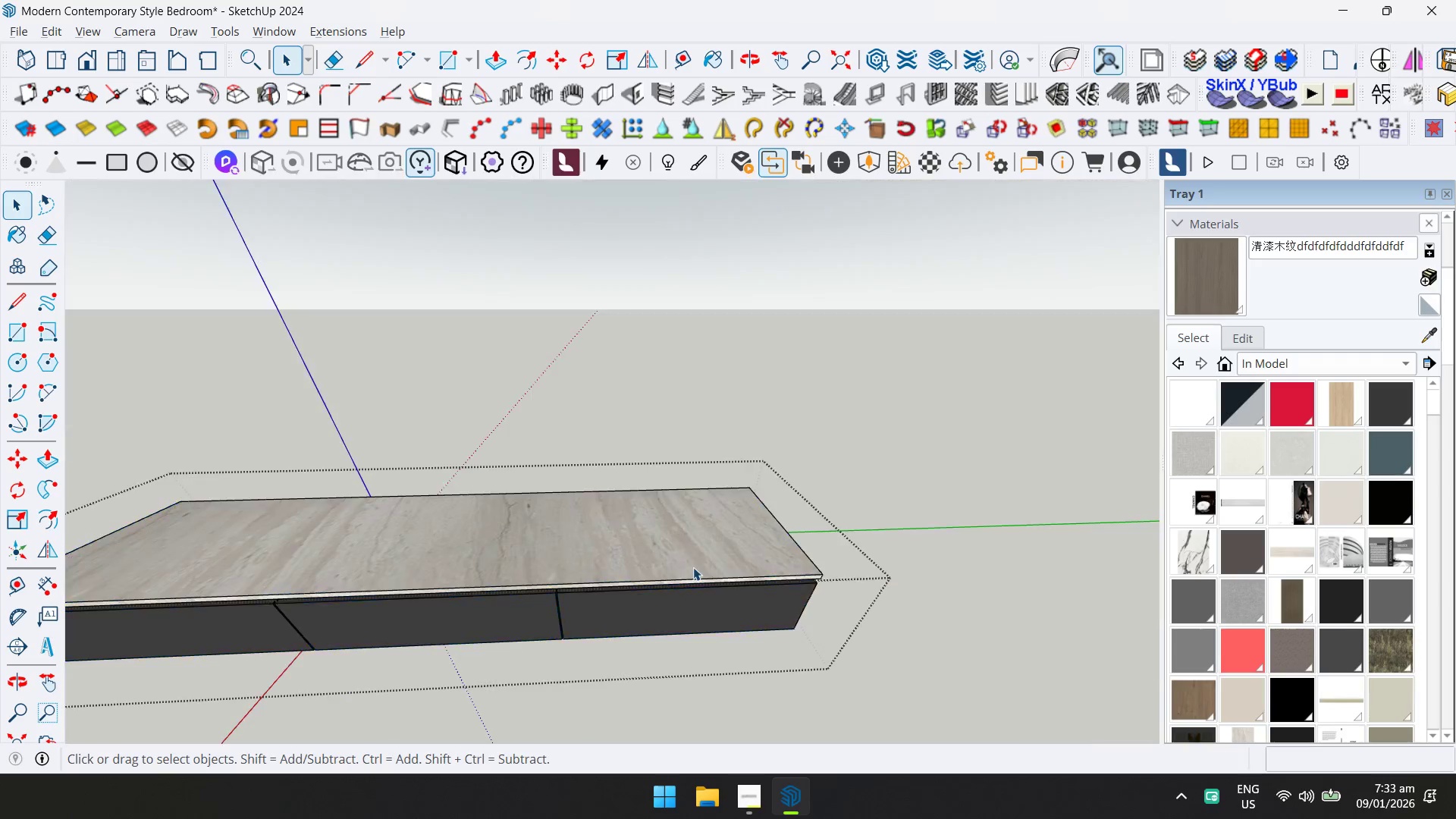 
triple_click([693, 567])
 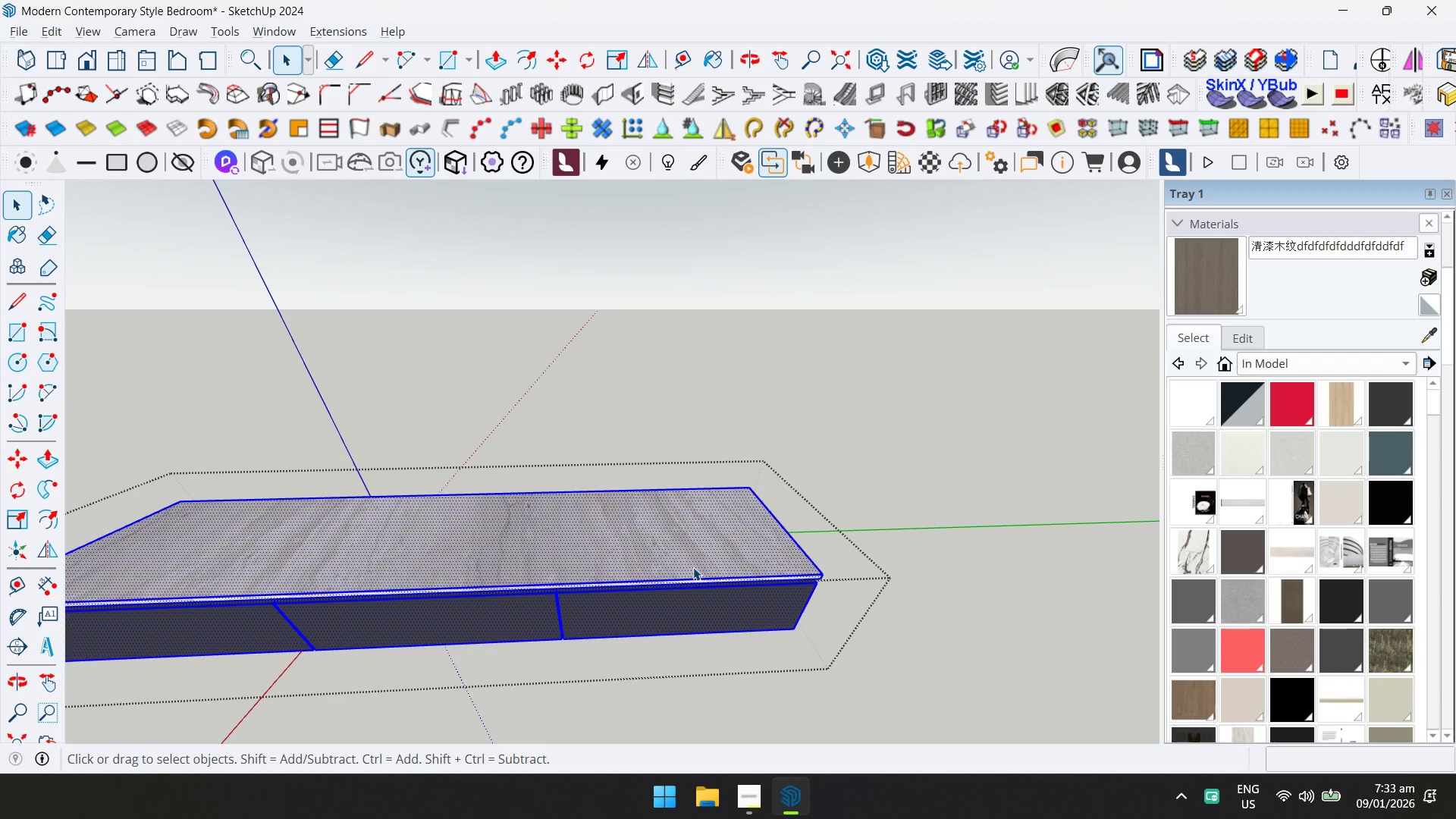 
triple_click([693, 567])
 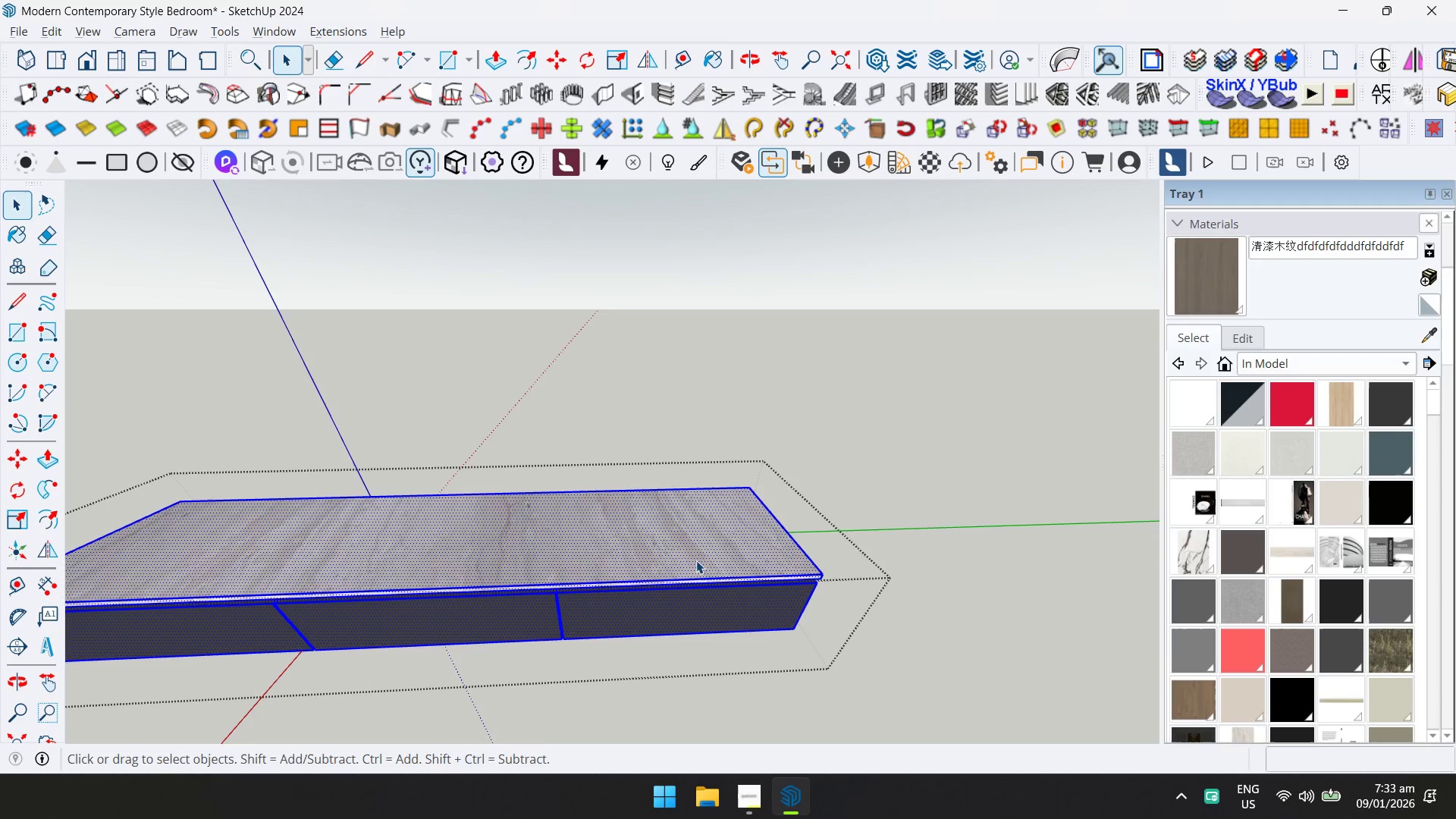 
triple_click([698, 554])
 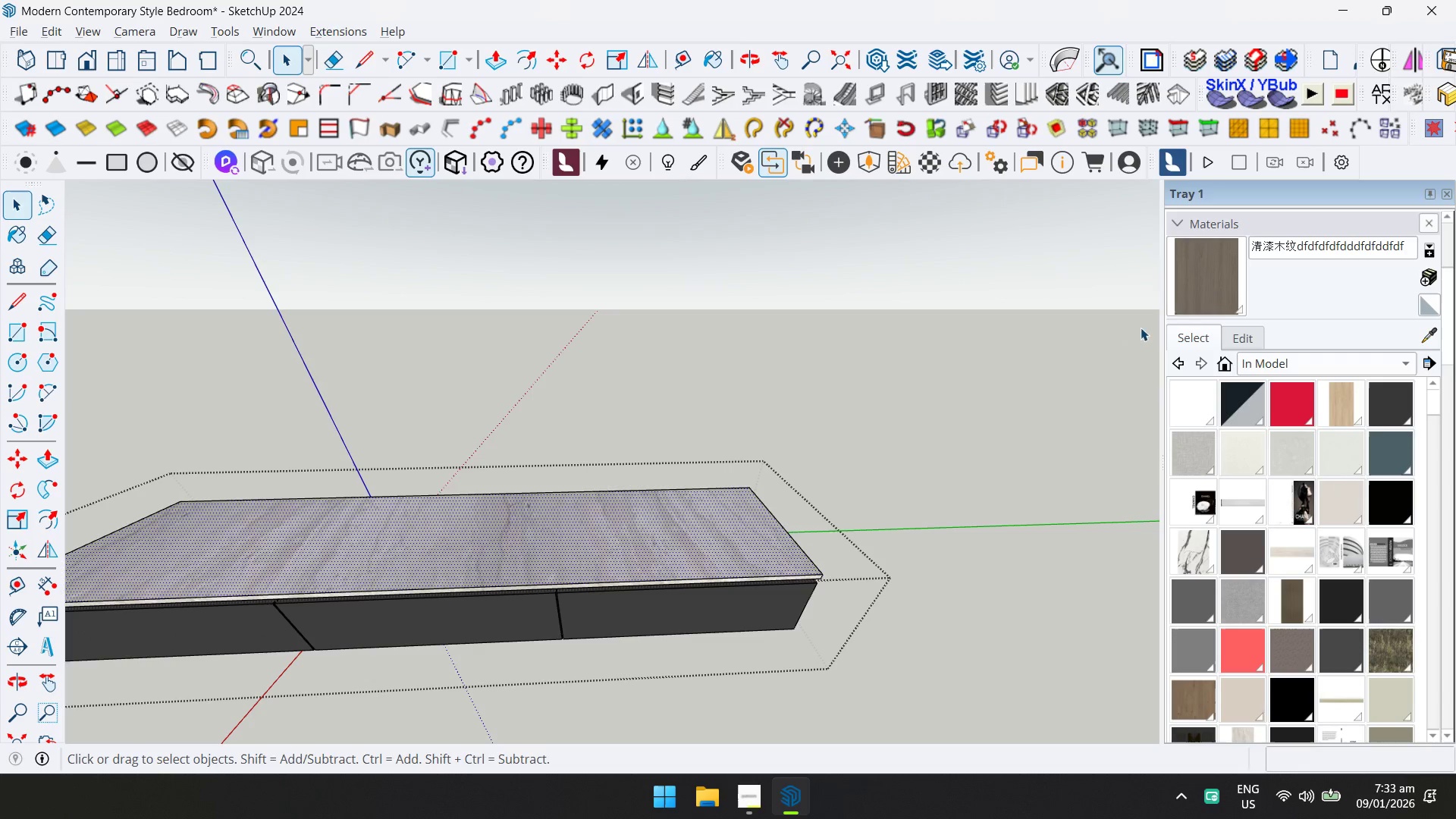 
left_click([1199, 287])
 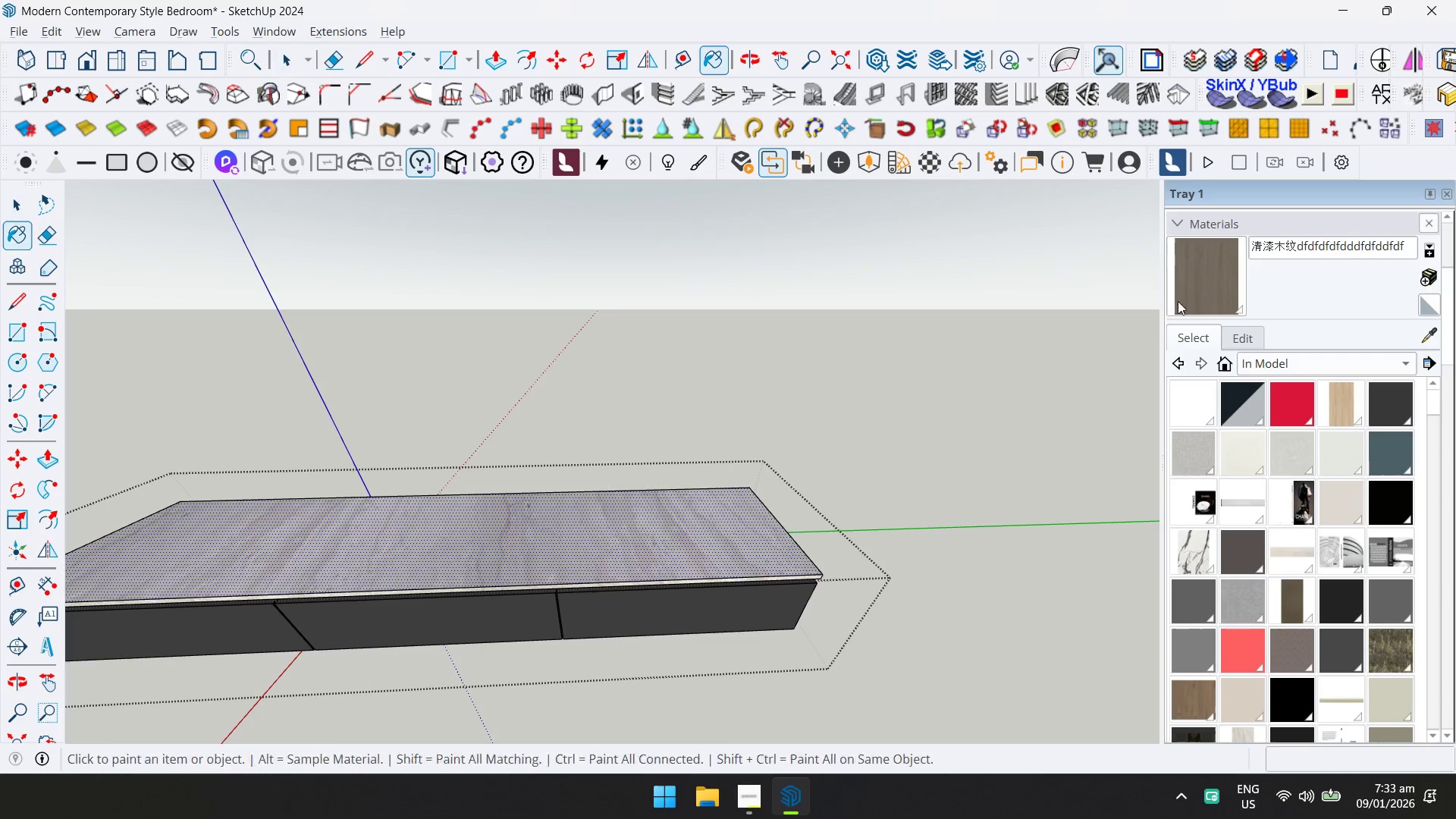 
hold_key(key=ControlLeft, duration=0.47)
double_click([761, 542])
 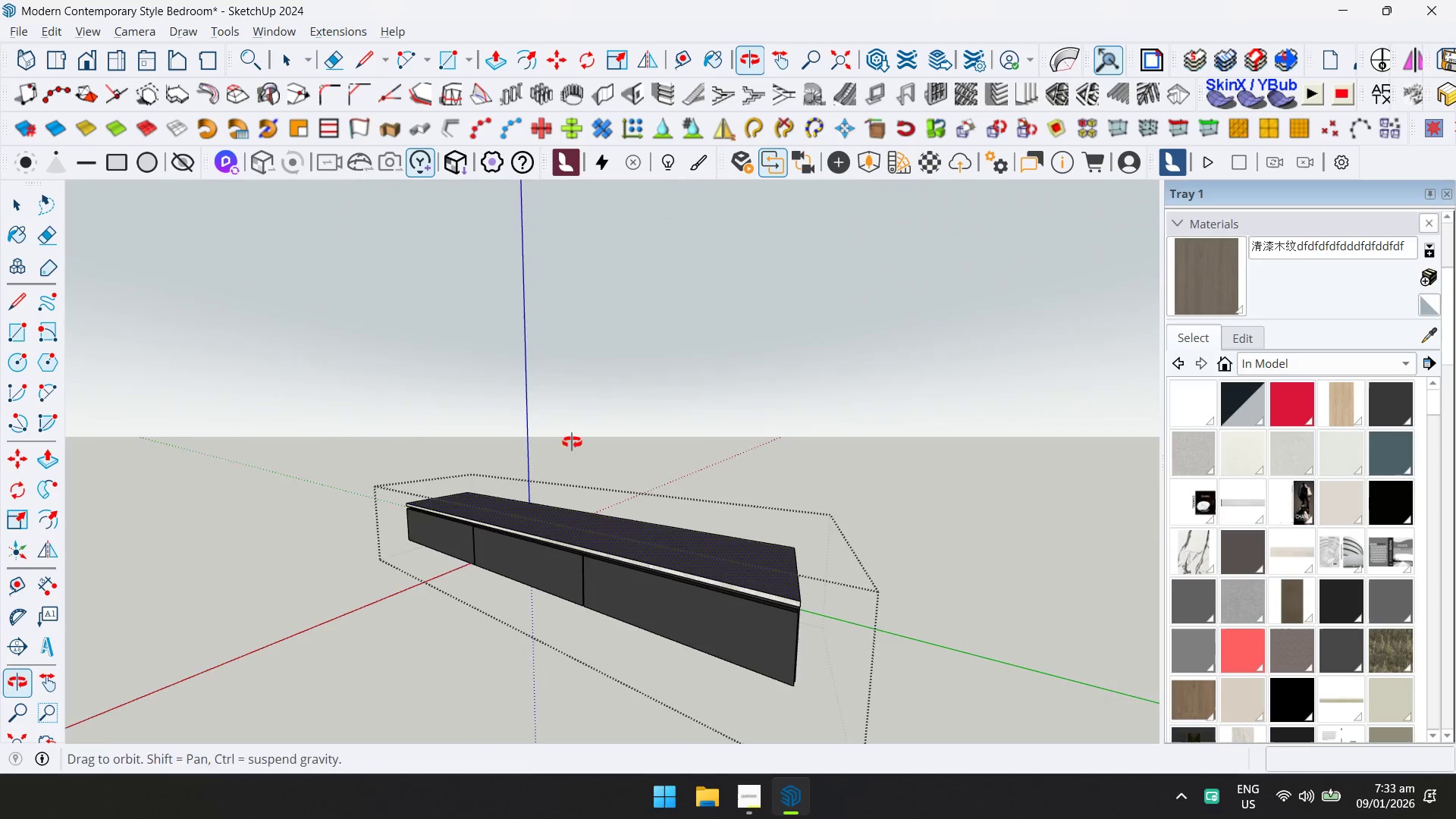 
scroll: coordinate [772, 580], scroll_direction: up, amount: 3.0
 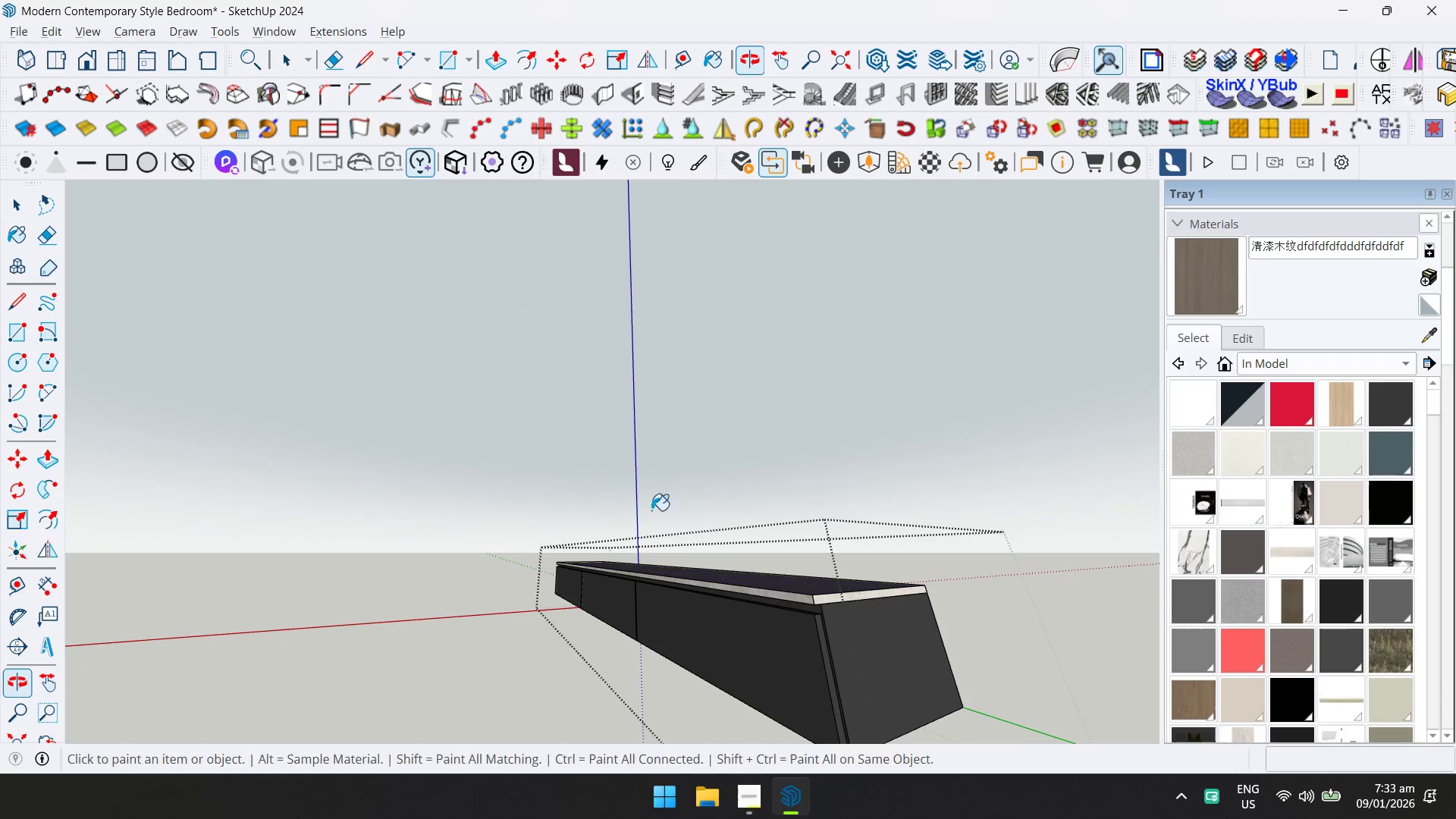 
hold_key(key=ControlLeft, duration=0.95)
left_click([826, 598])
 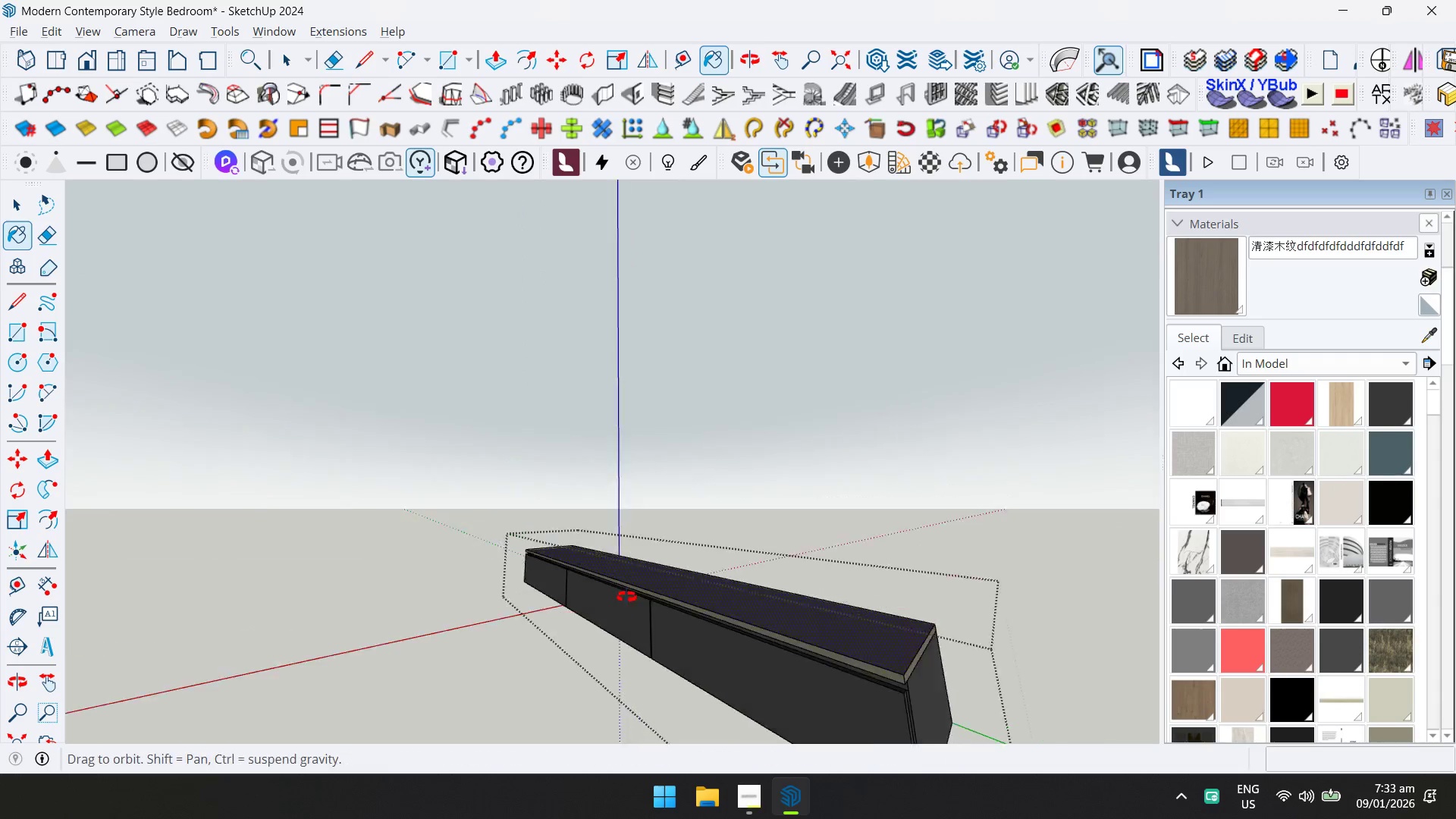 
key(Space)
 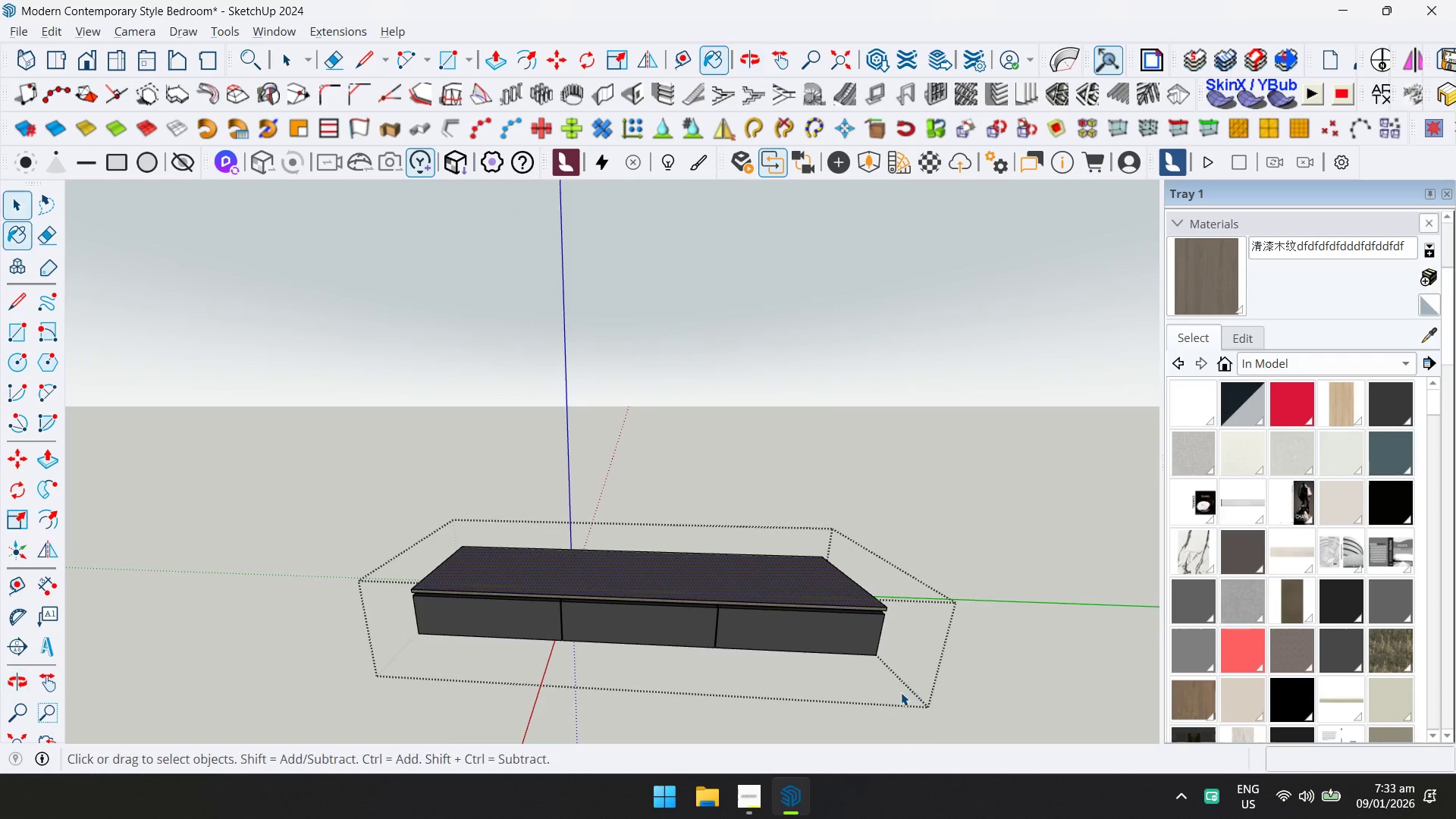 
key(Escape)
 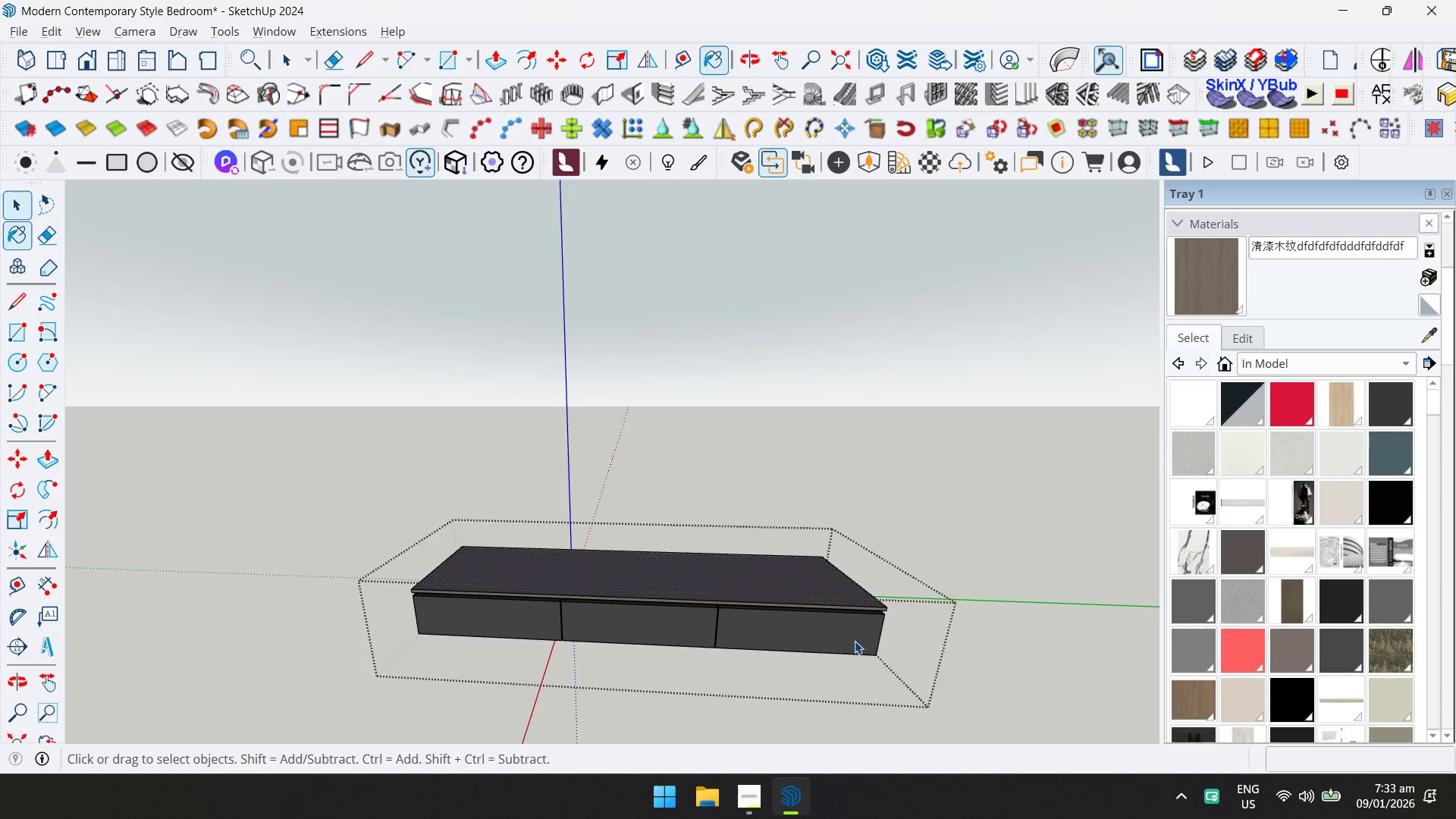 
key(Escape)
 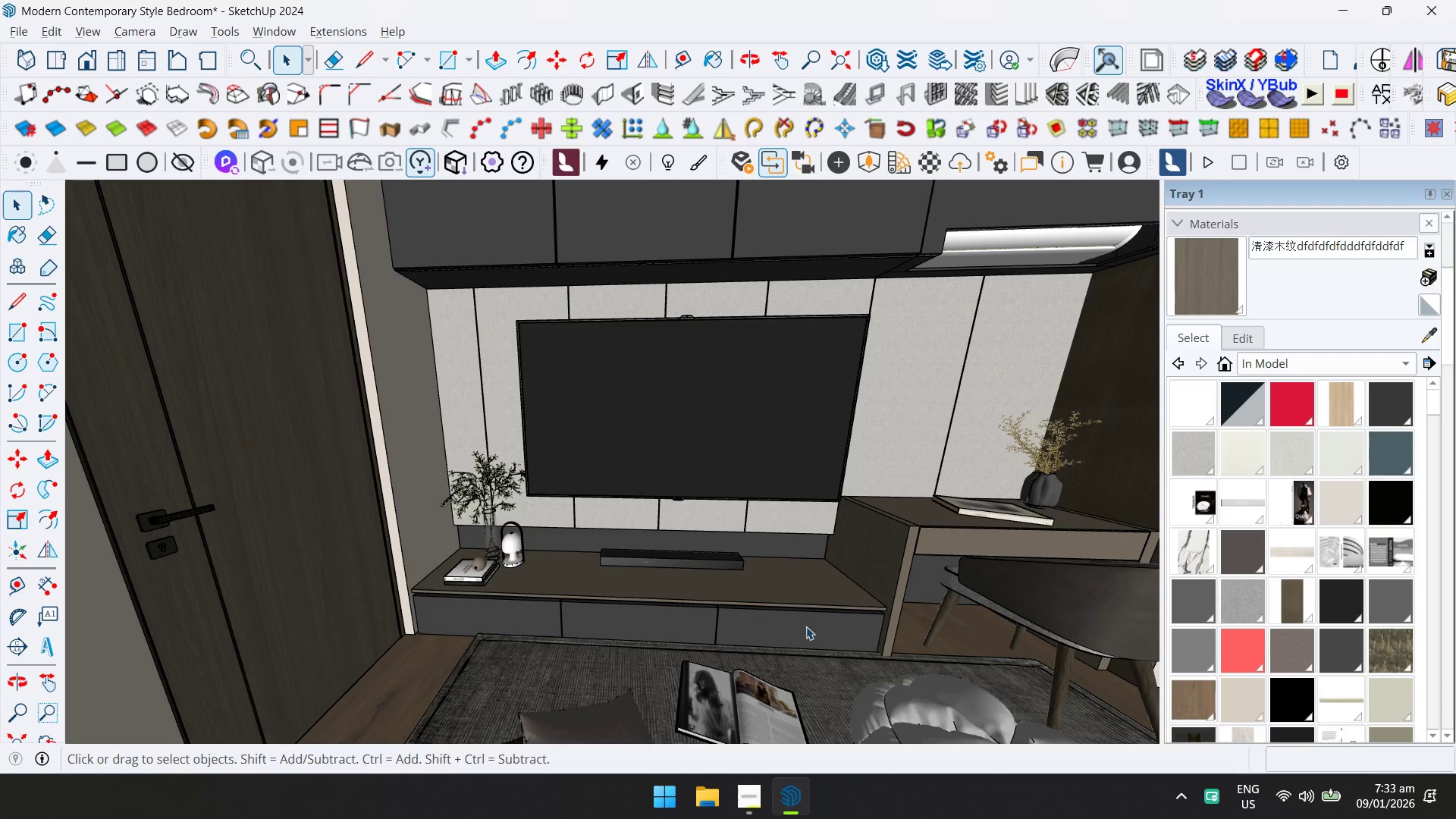 
hold_key(key=ShiftLeft, duration=0.34)
scroll: coordinate [762, 610], scroll_direction: down, amount: 5.0
 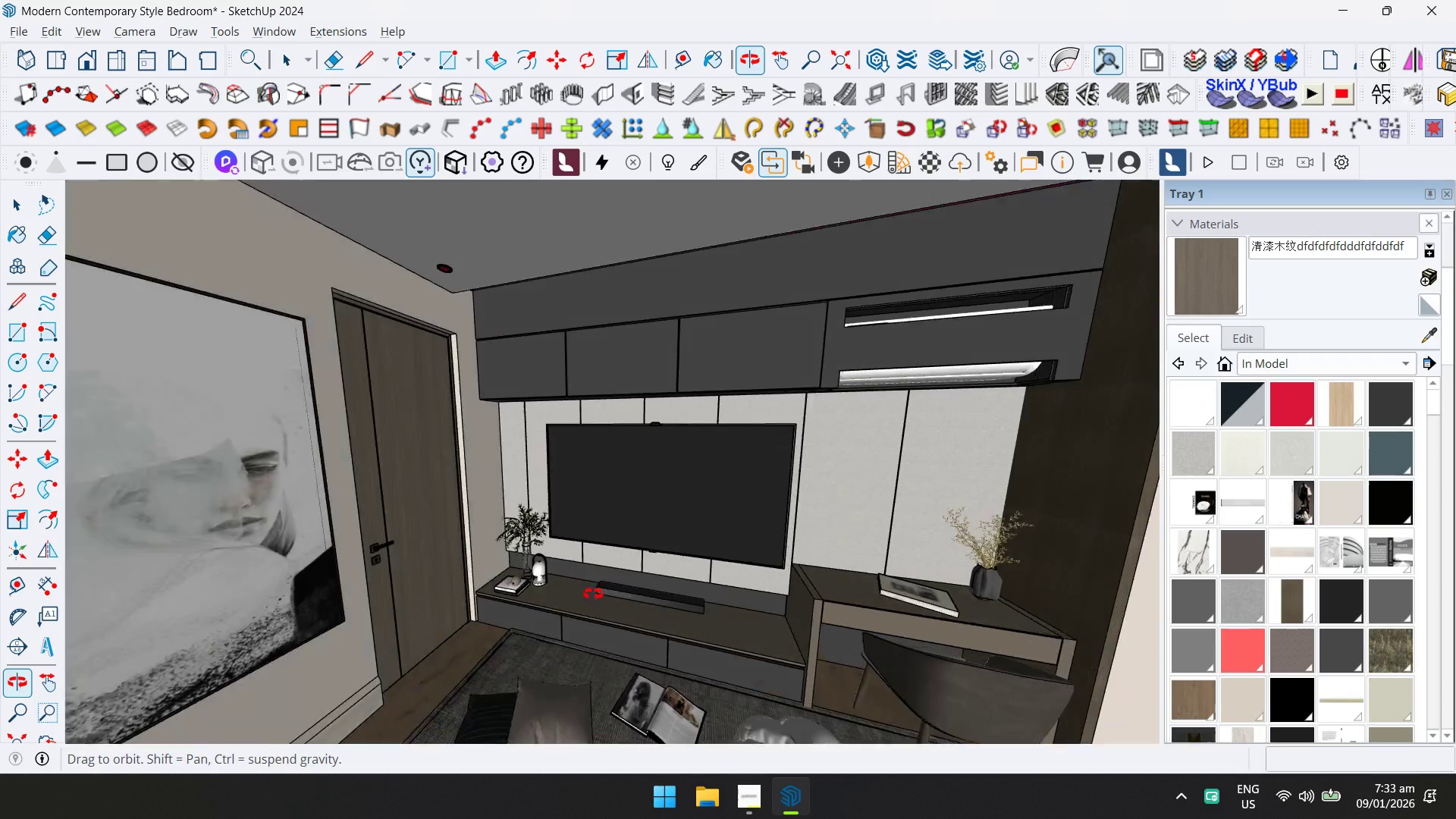 
double_click([710, 495])
 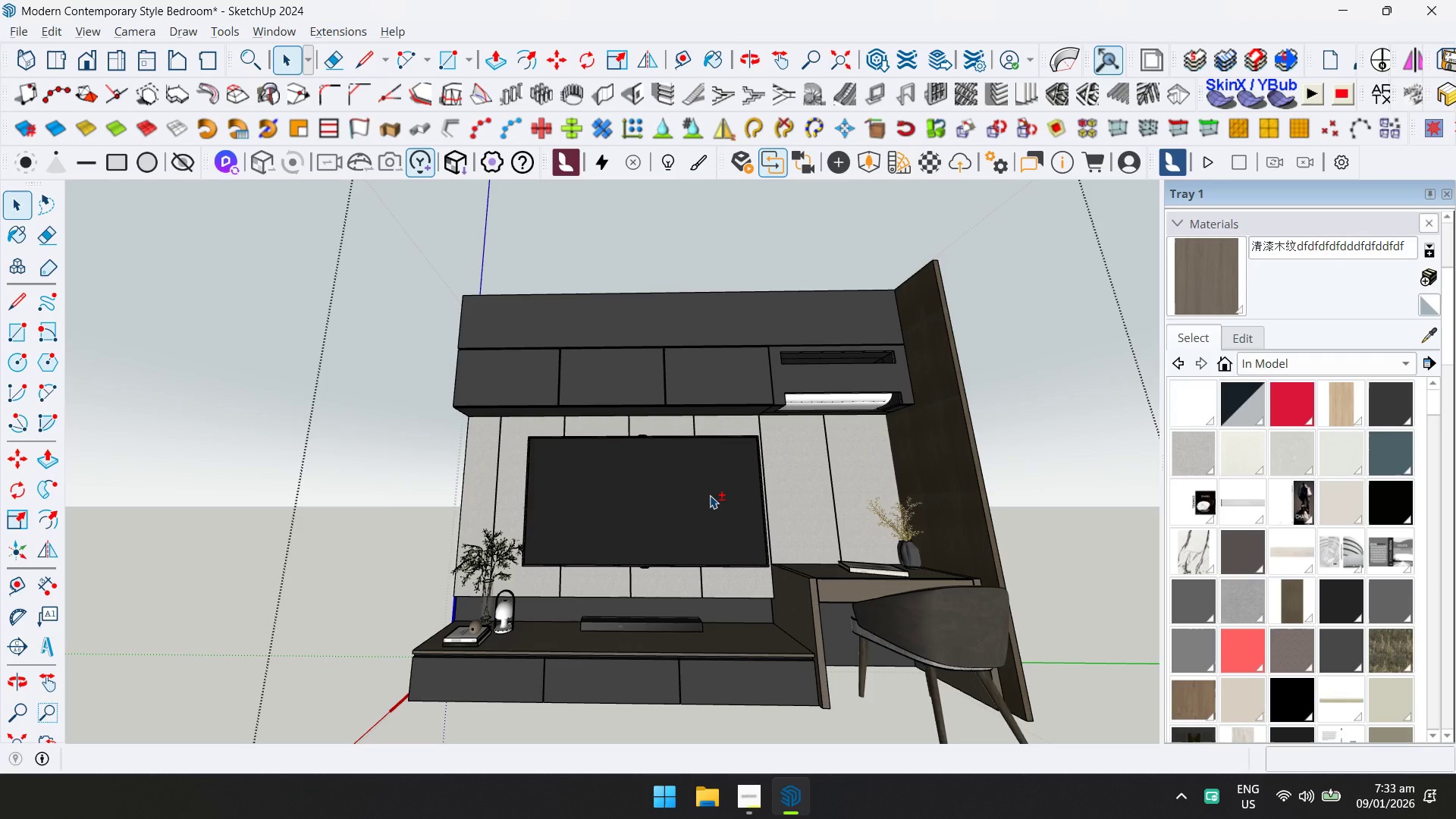 
triple_click([710, 495])
 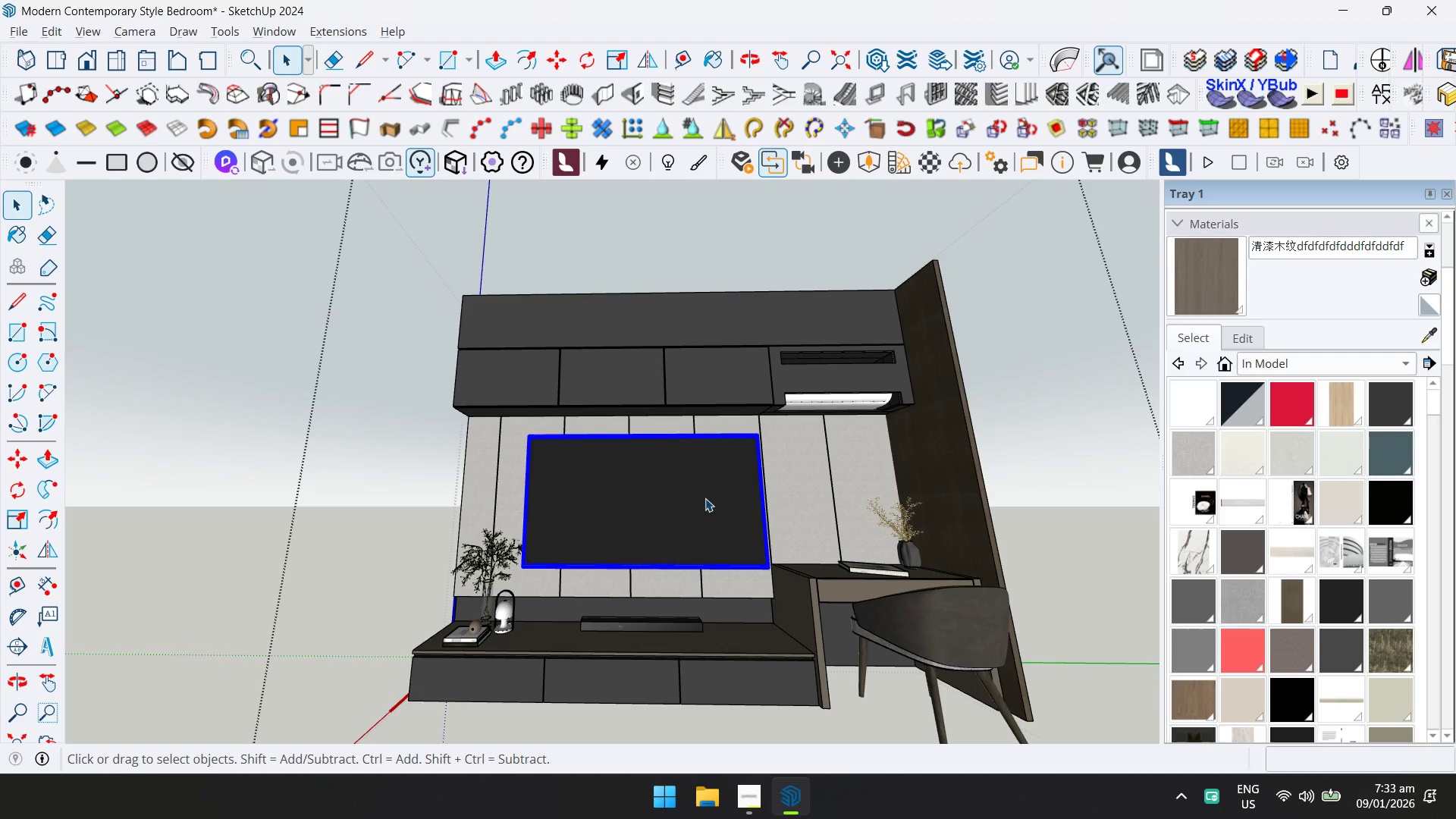 
key(M)
 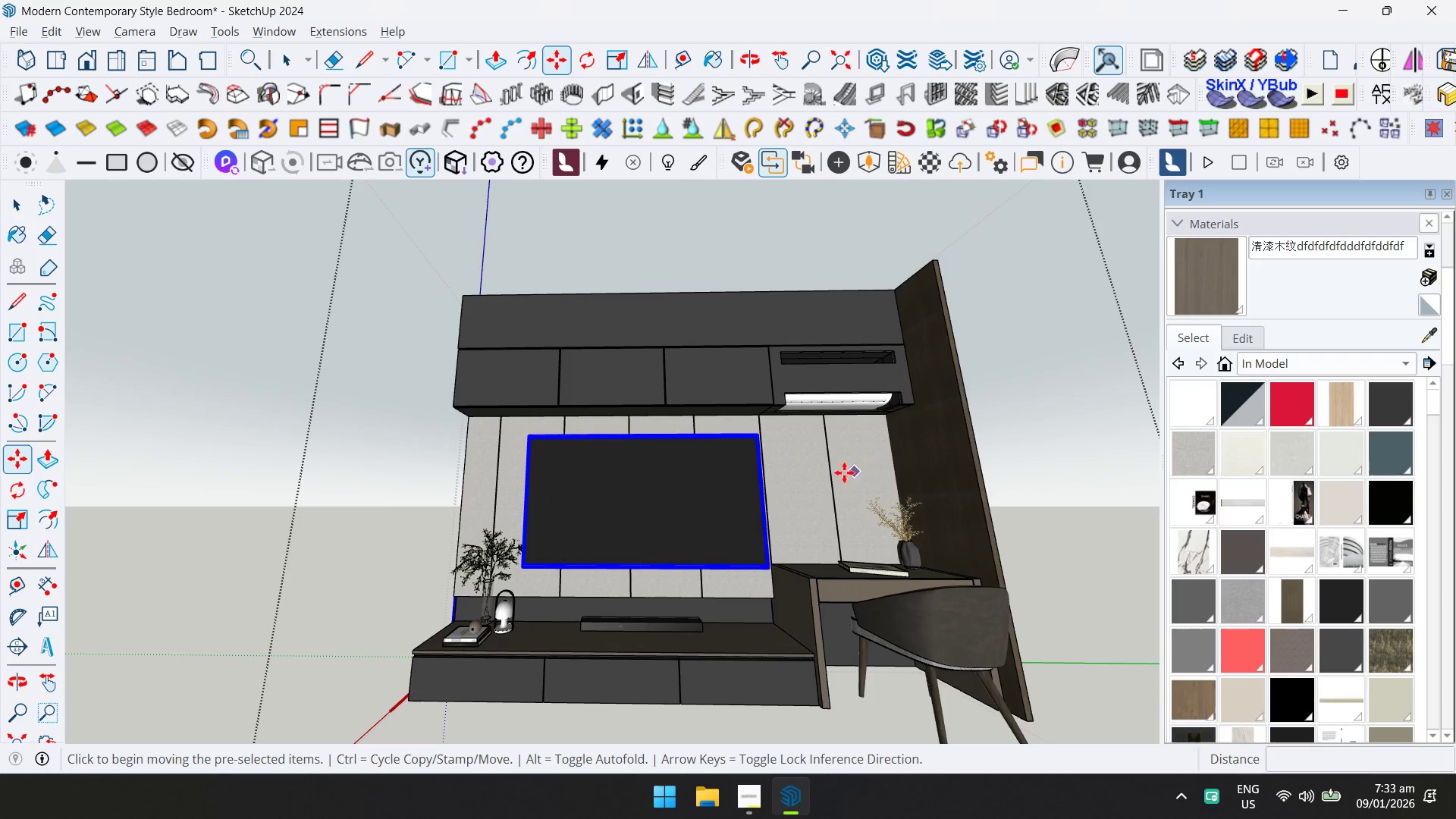 
left_click([810, 470])
 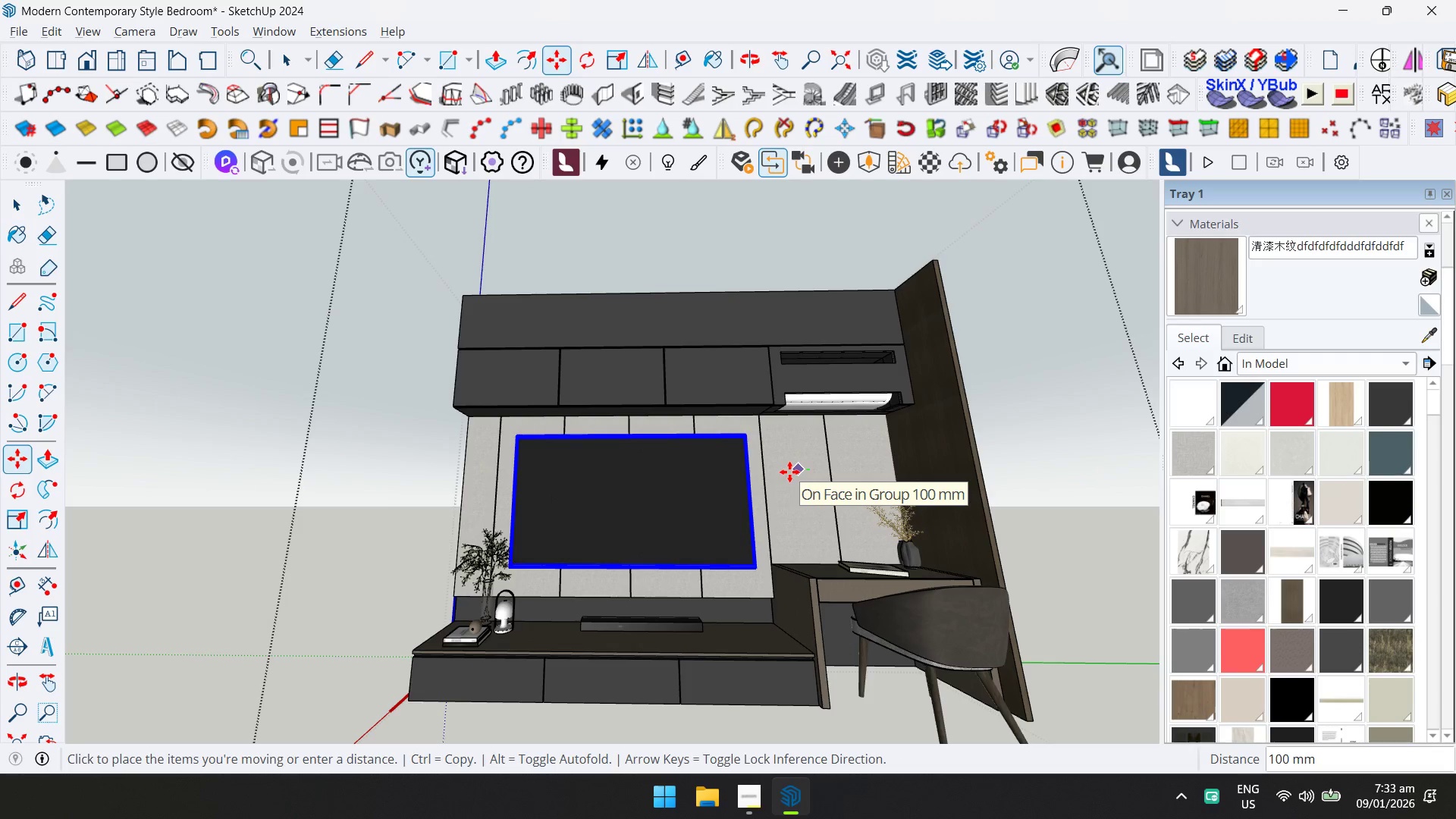 
left_click([789, 472])
 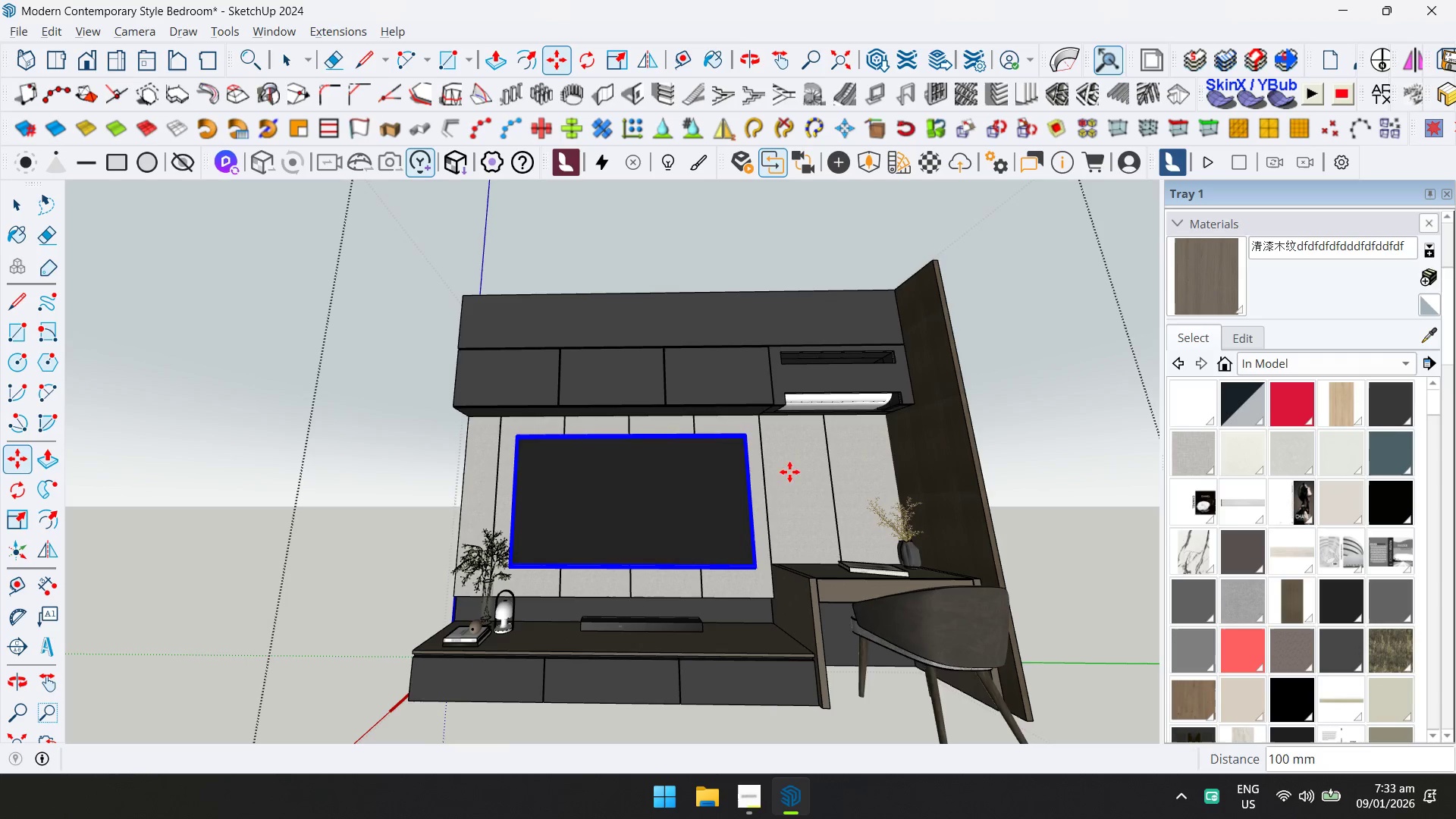 
key(Escape)
 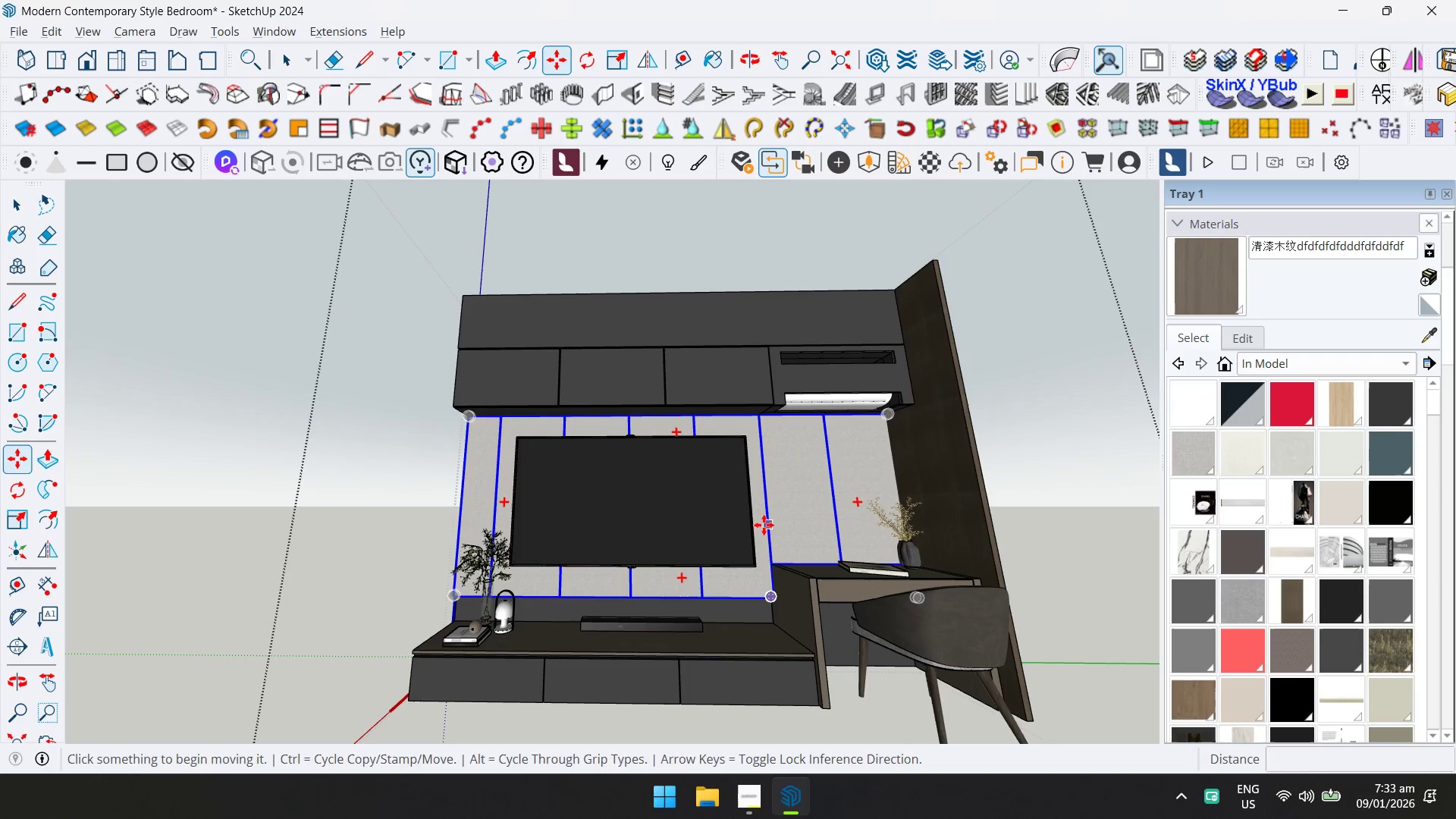 
key(Space)
 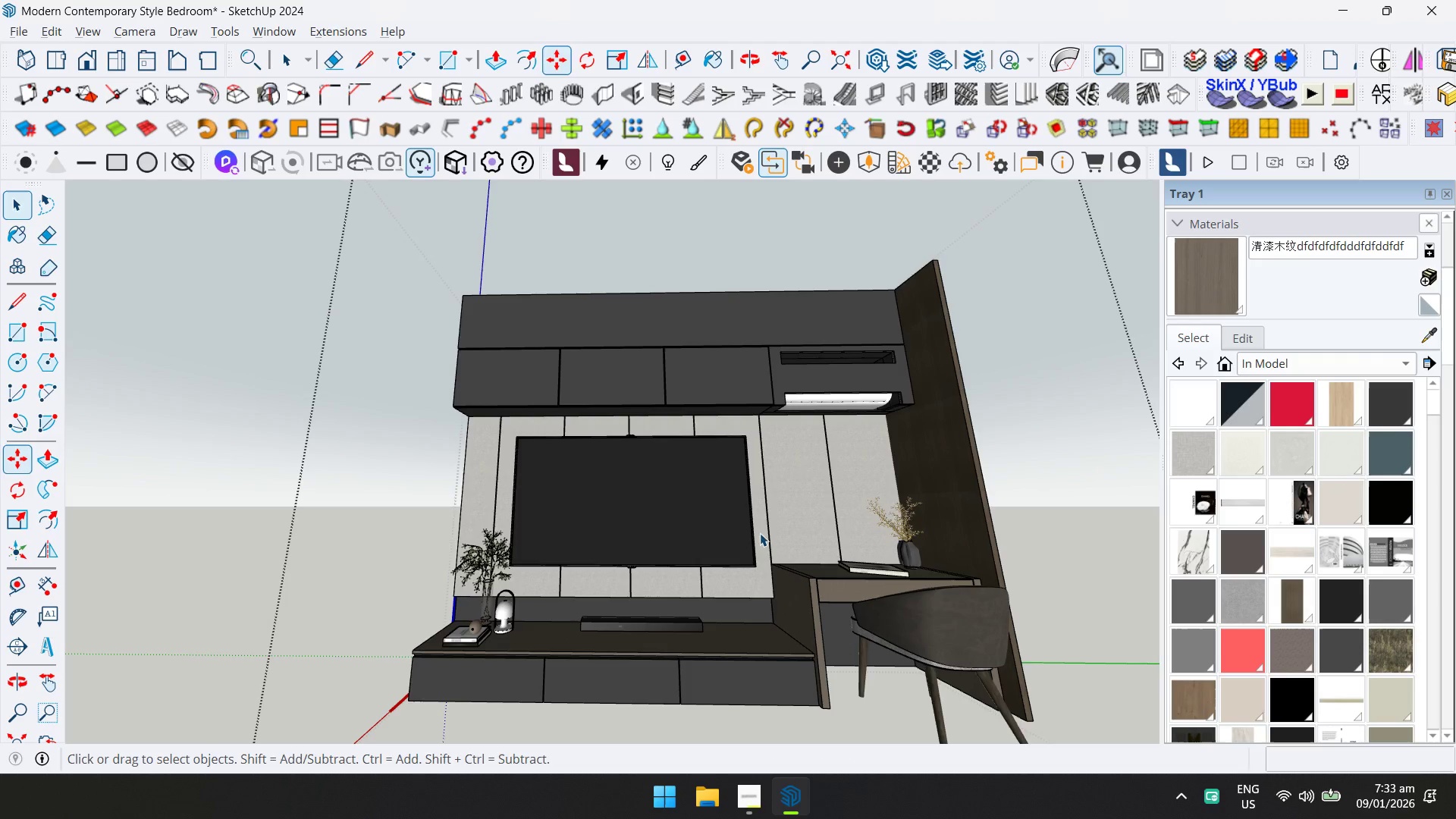 
key(Escape)
 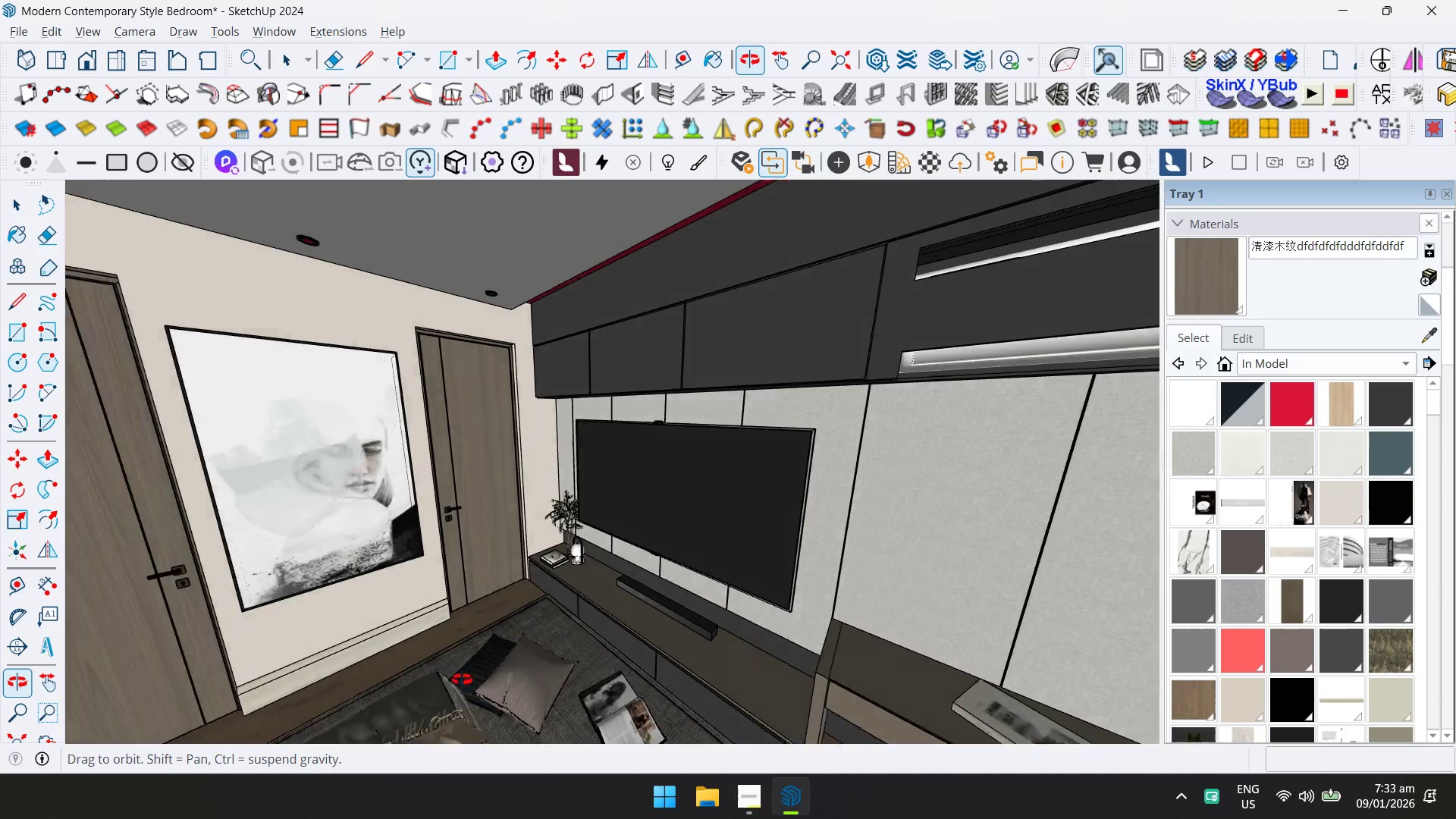 
hold_key(key=ShiftLeft, duration=0.77)
 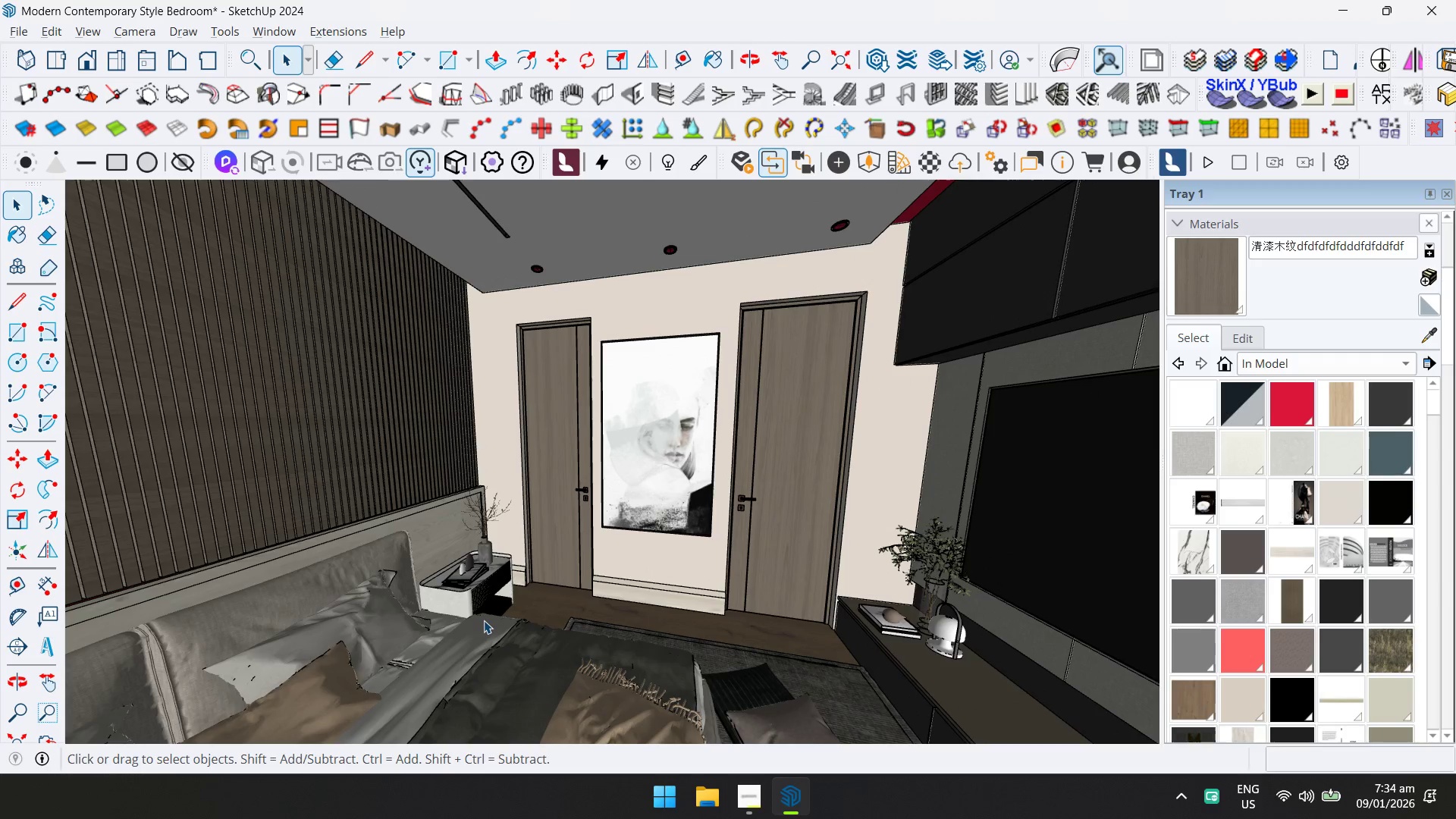 
hold_key(key=ShiftLeft, duration=0.48)
scroll: coordinate [612, 572], scroll_direction: up, amount: 1.0
 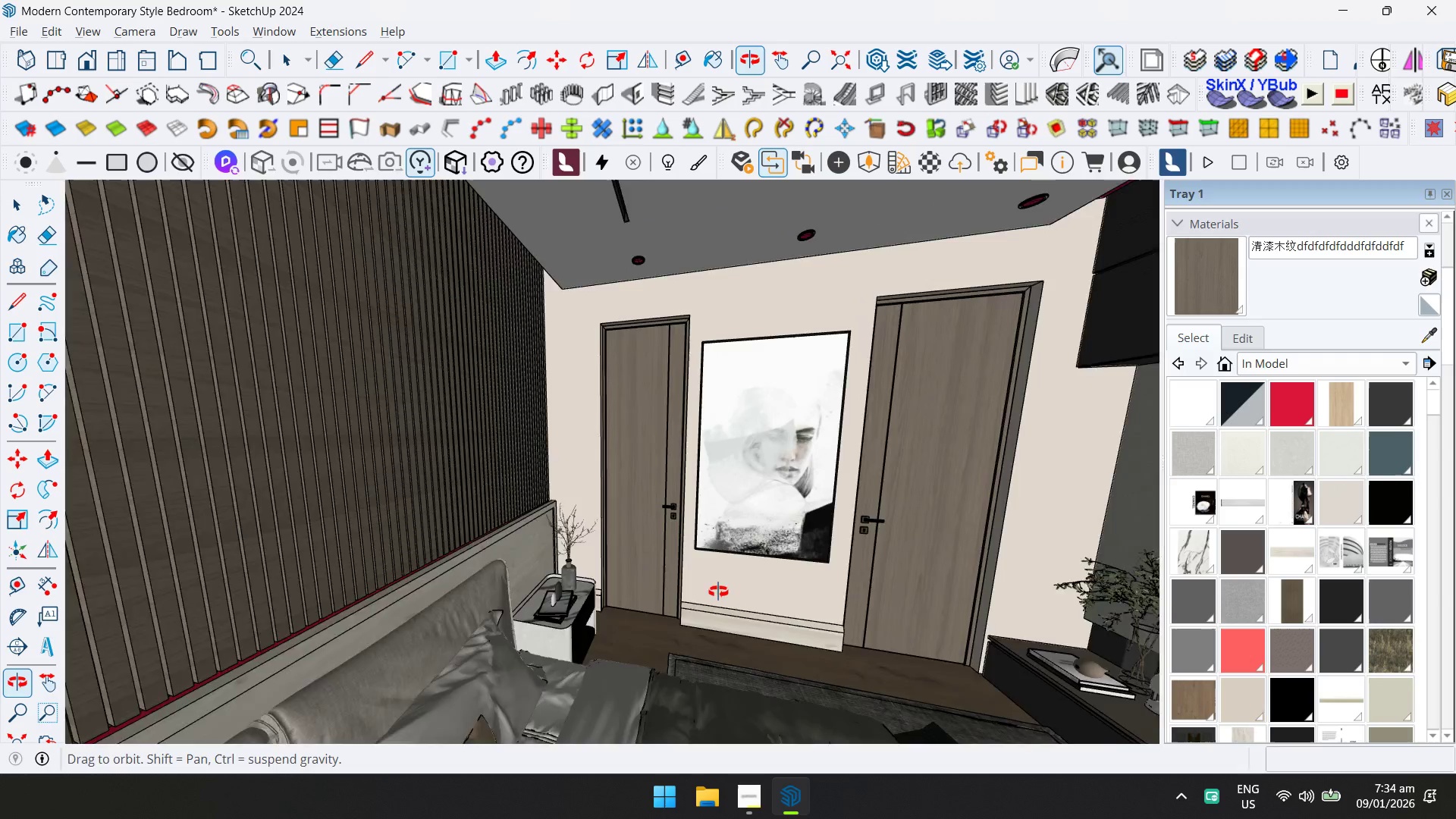 
hold_key(key=ShiftLeft, duration=0.34)
 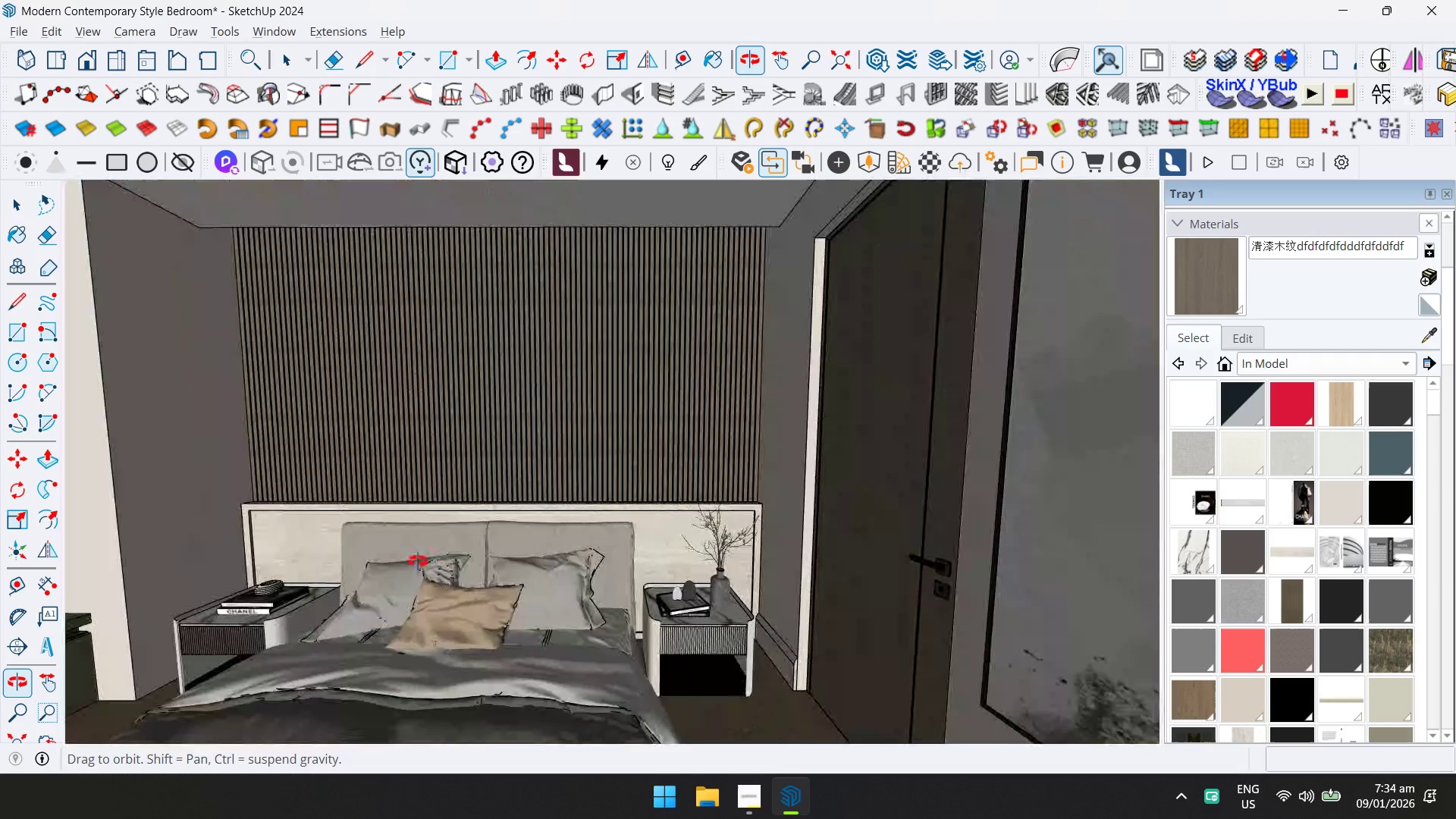 
hold_key(key=ShiftLeft, duration=0.33)
 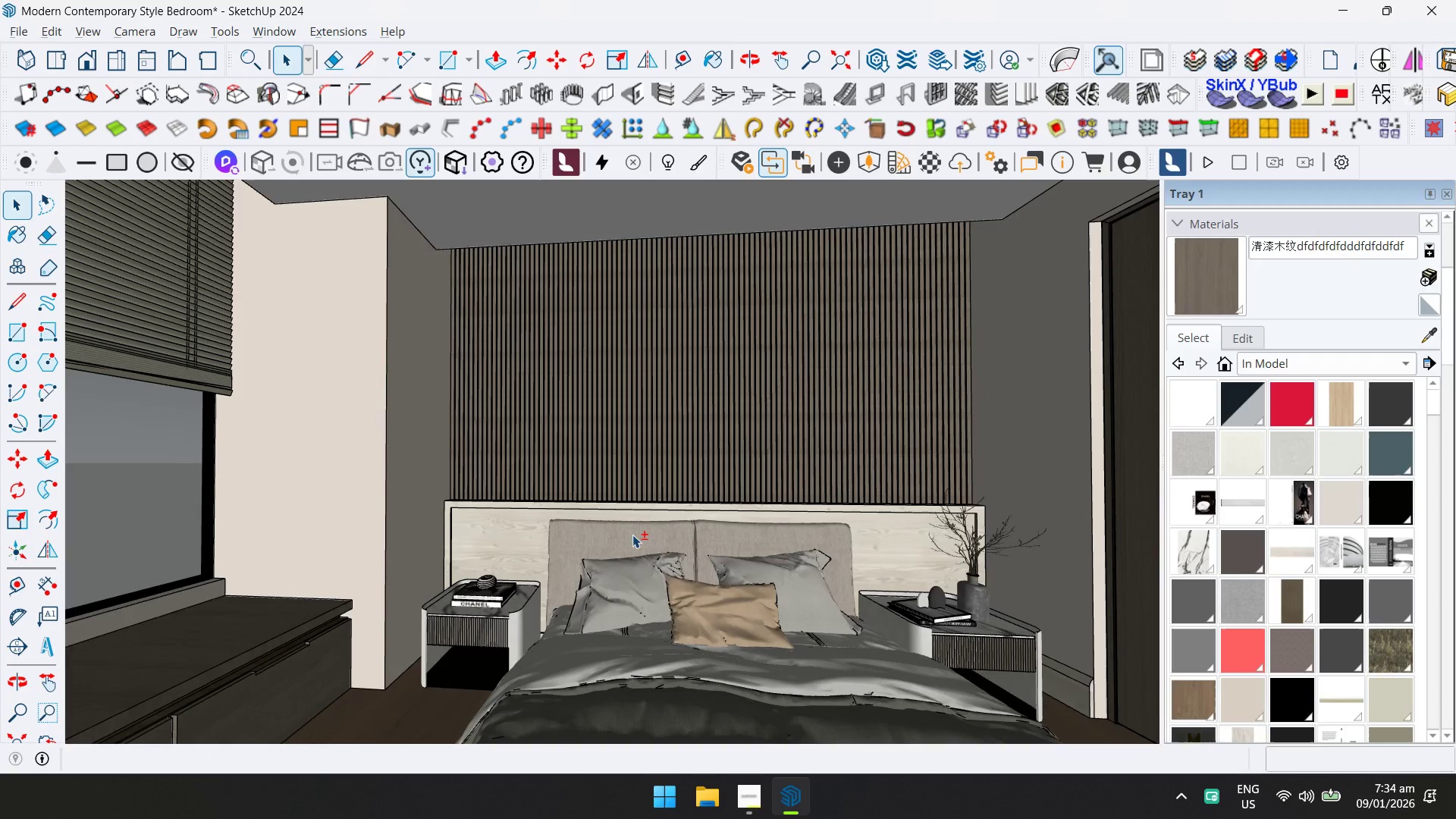 
key(Control+ControlLeft)
 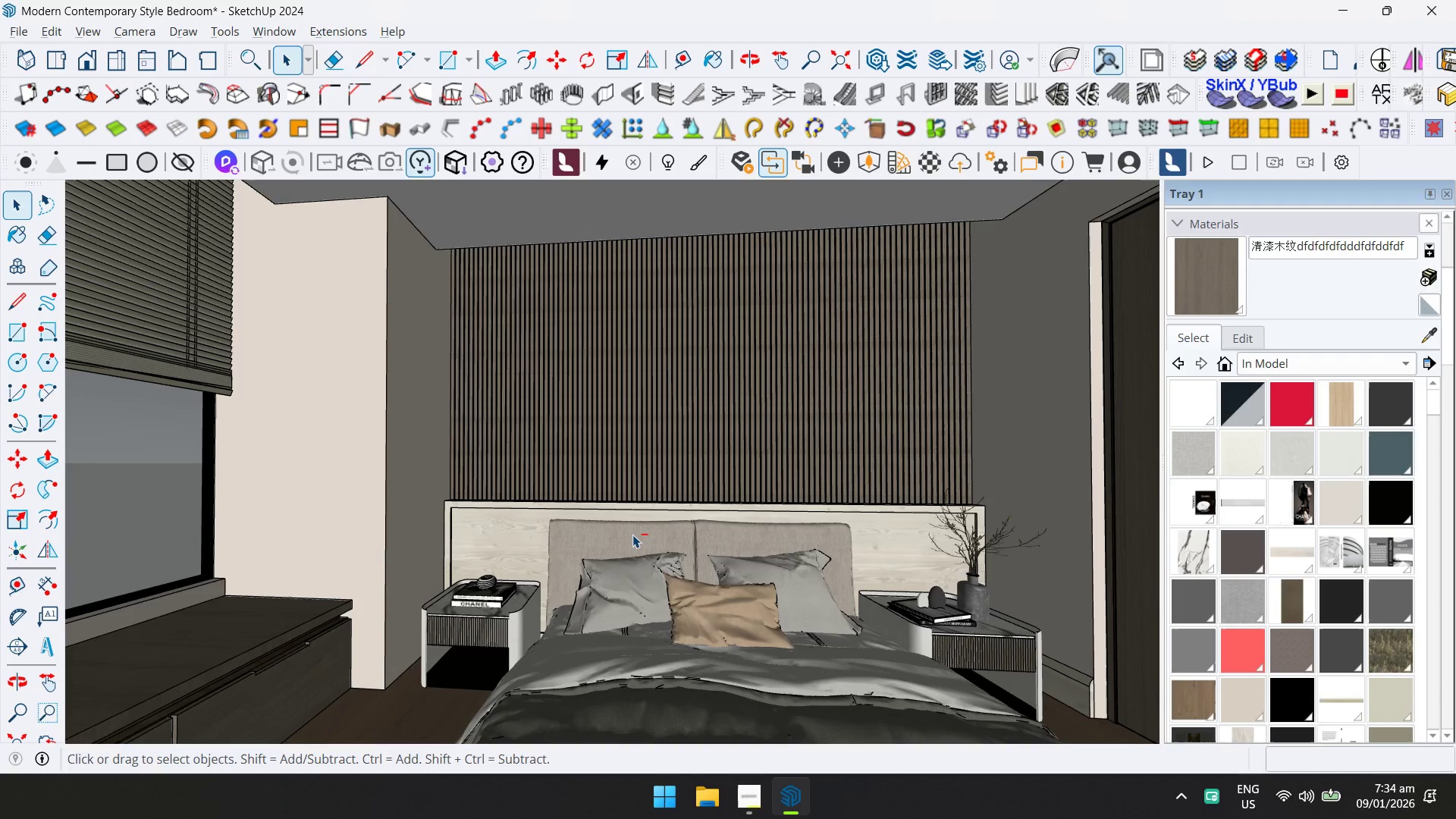 
key(Control+S)
 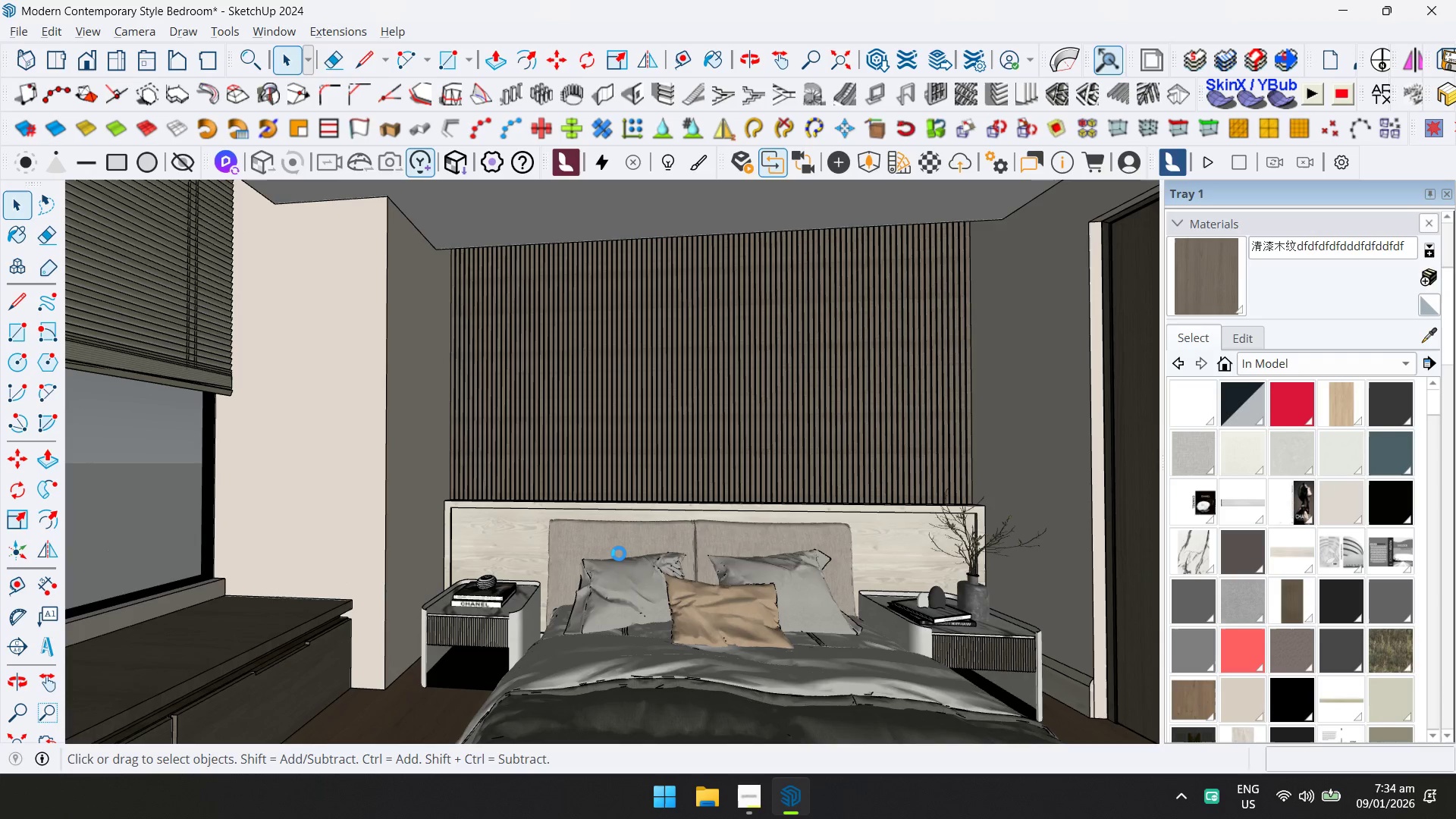 
wait(5.53)
 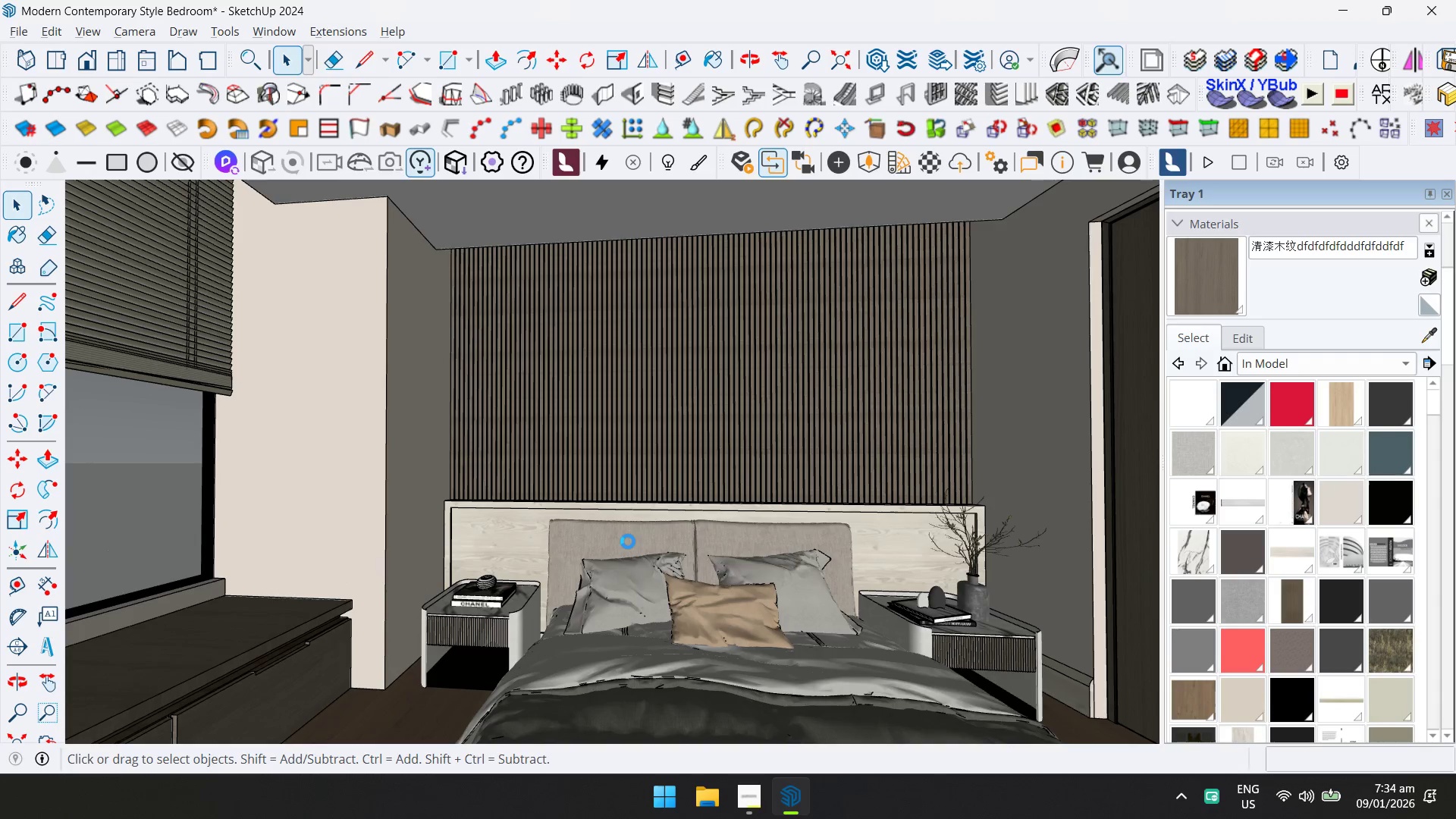 
scroll: coordinate [617, 561], scroll_direction: down, amount: 1.0
 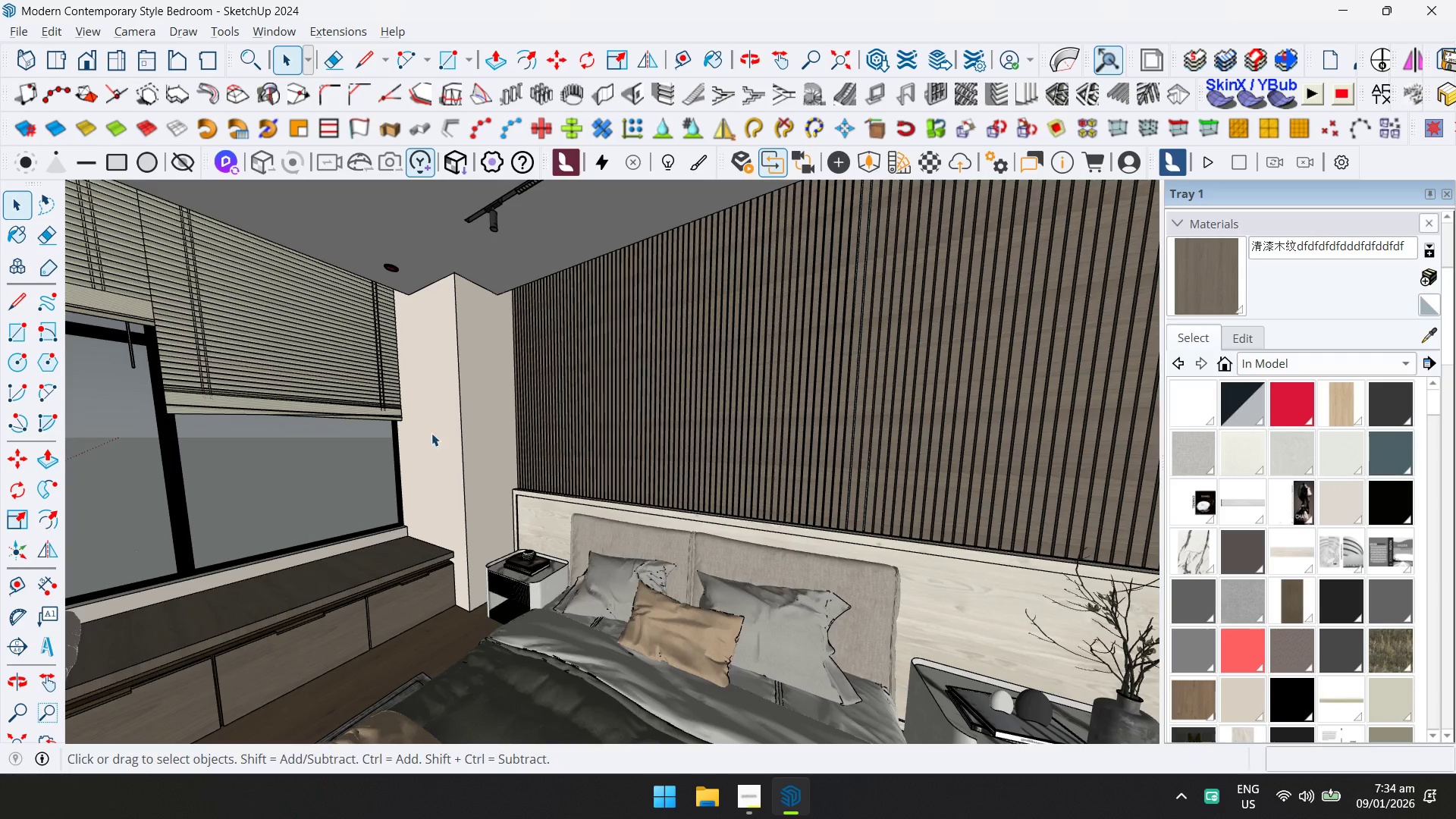 
left_click([354, 30])
 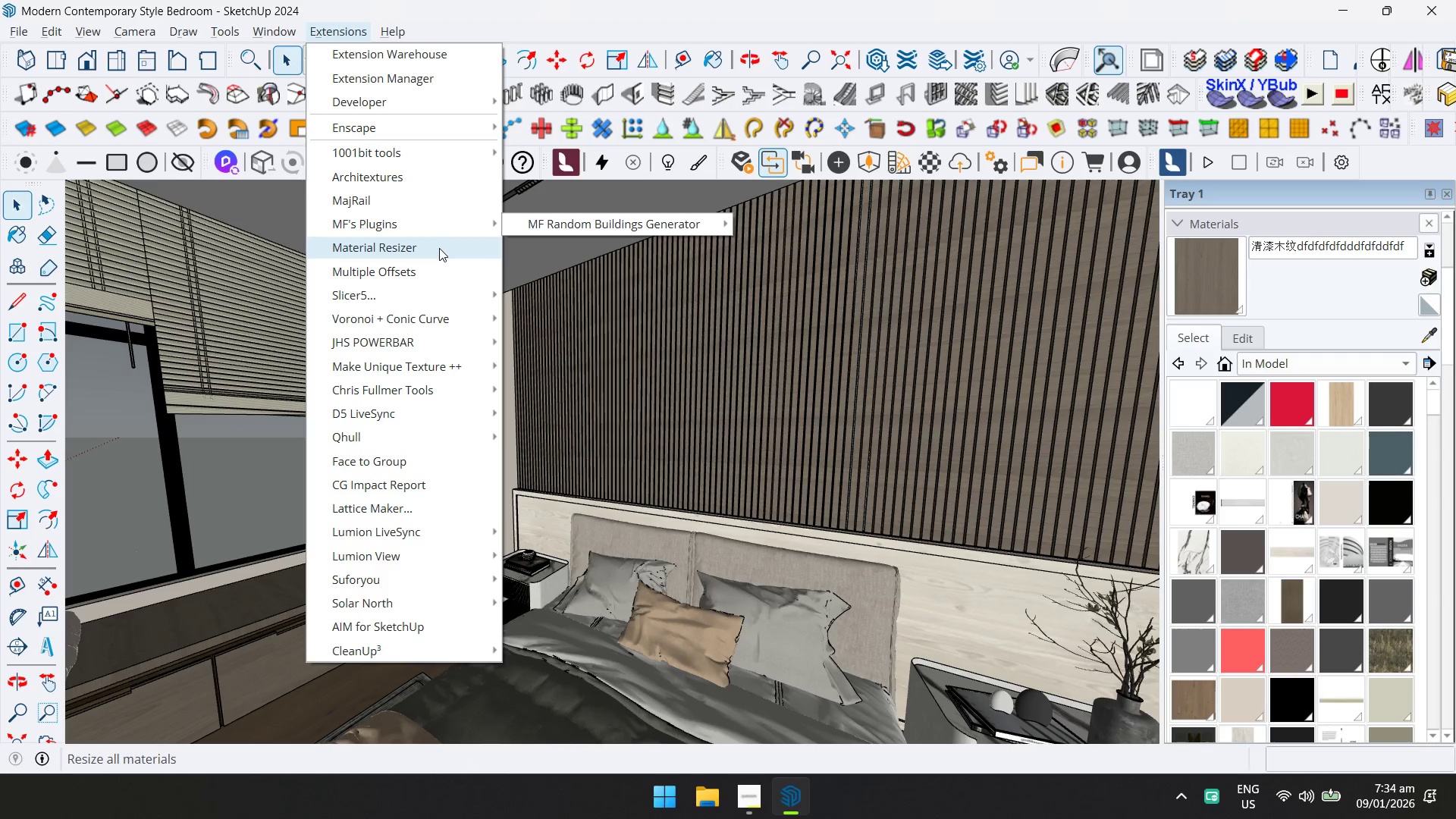 
left_click([439, 248])
 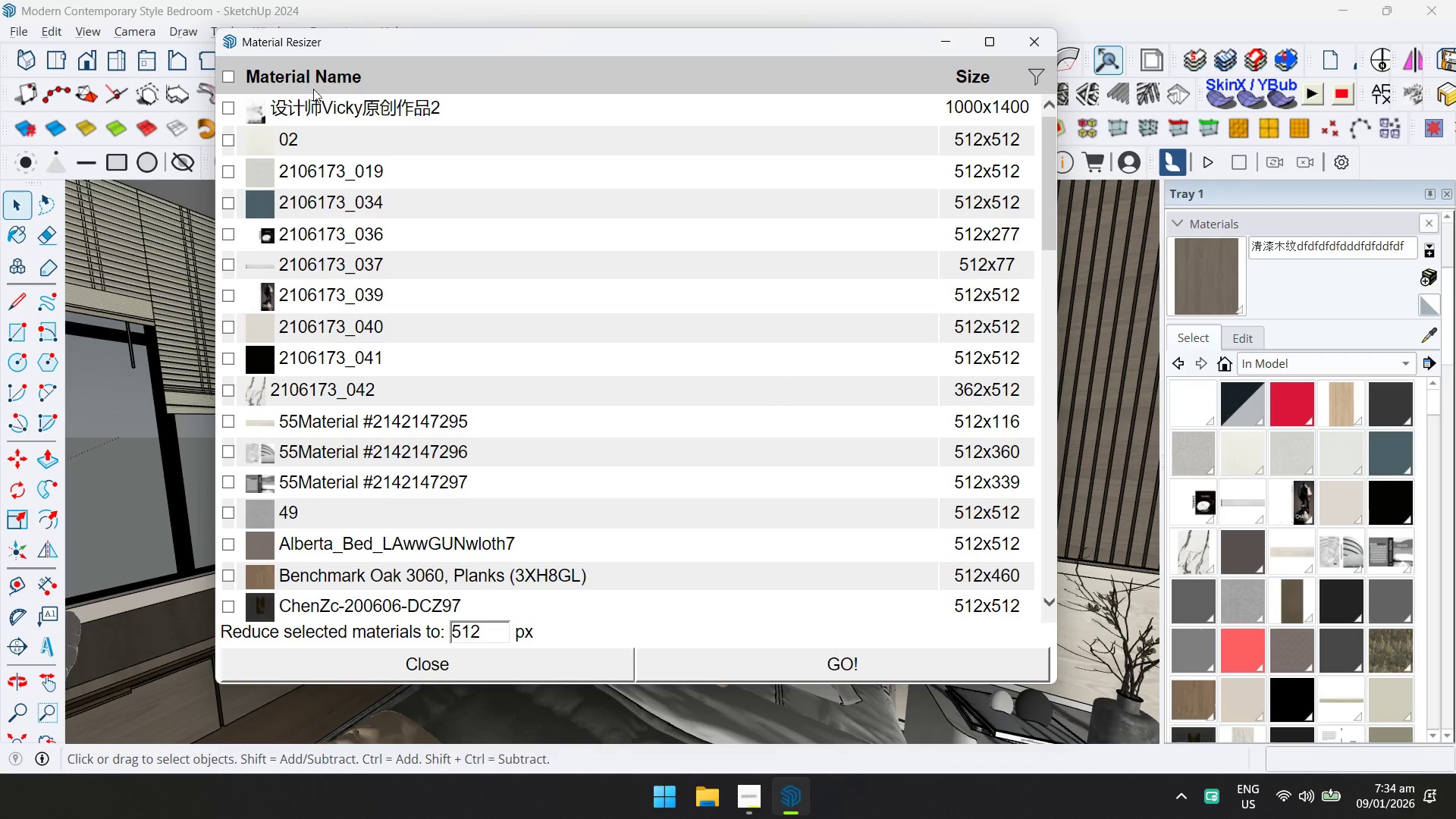 
left_click([228, 72])
 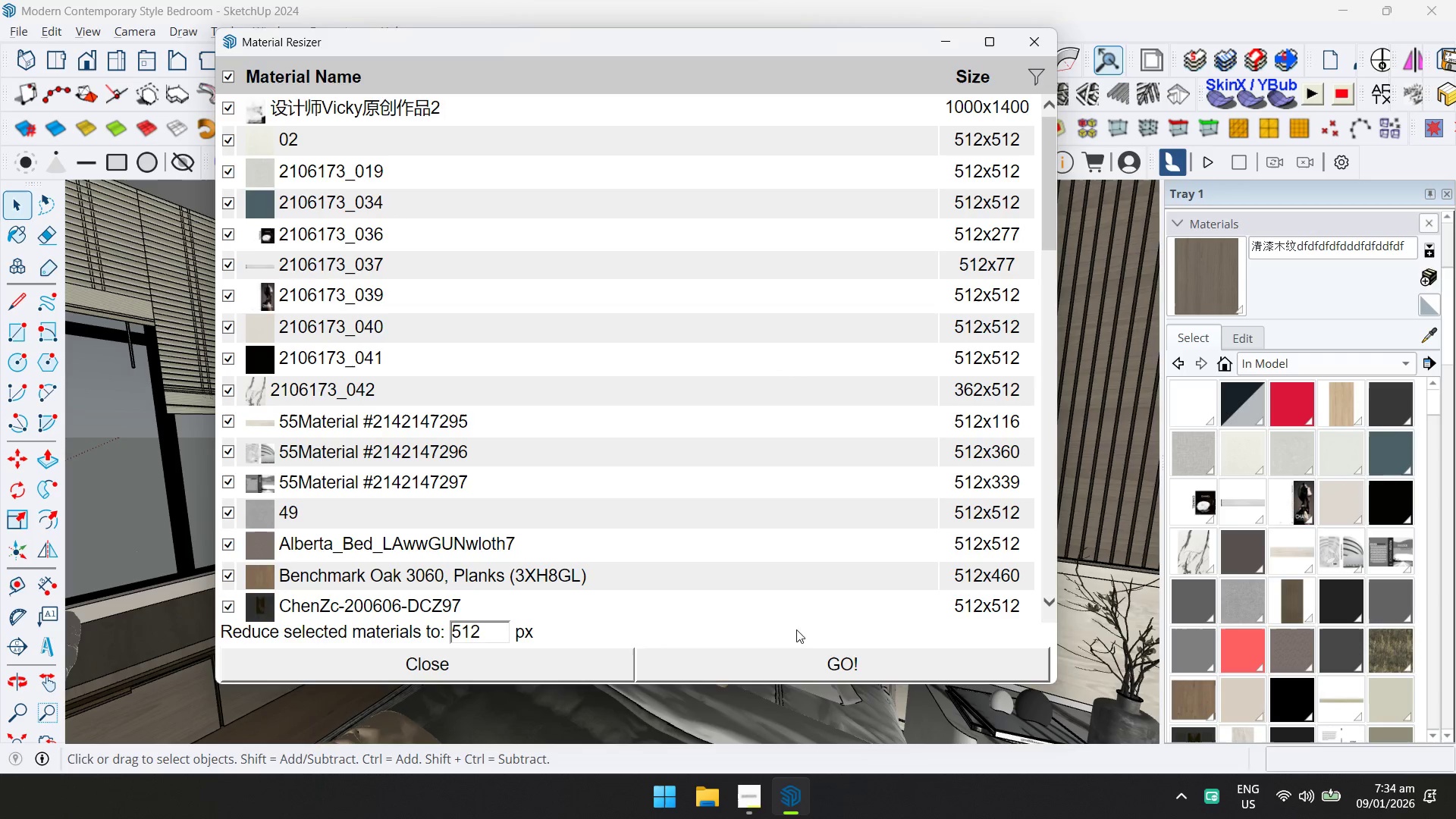 
left_click([792, 660])
 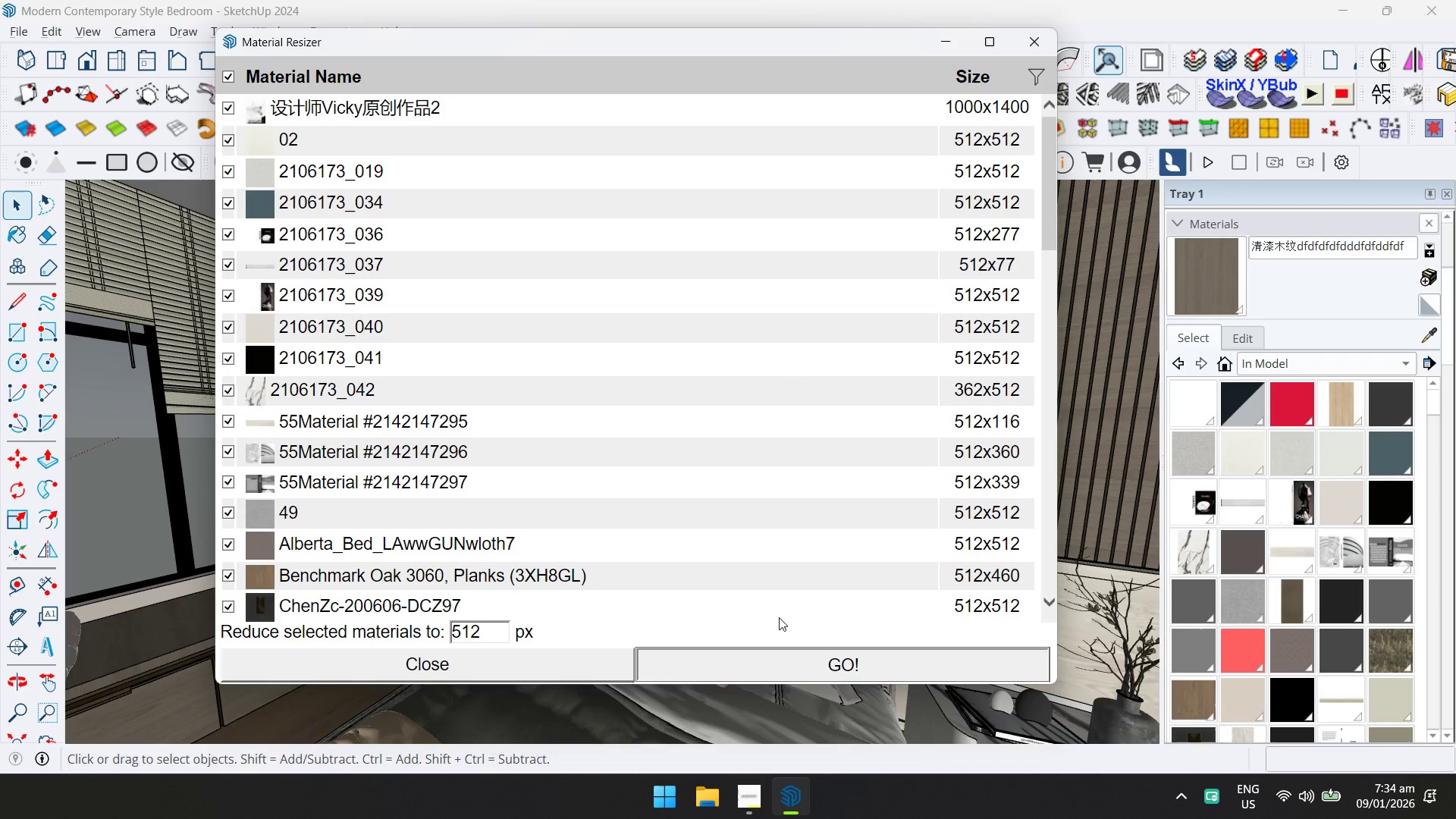 
wait(5.24)
 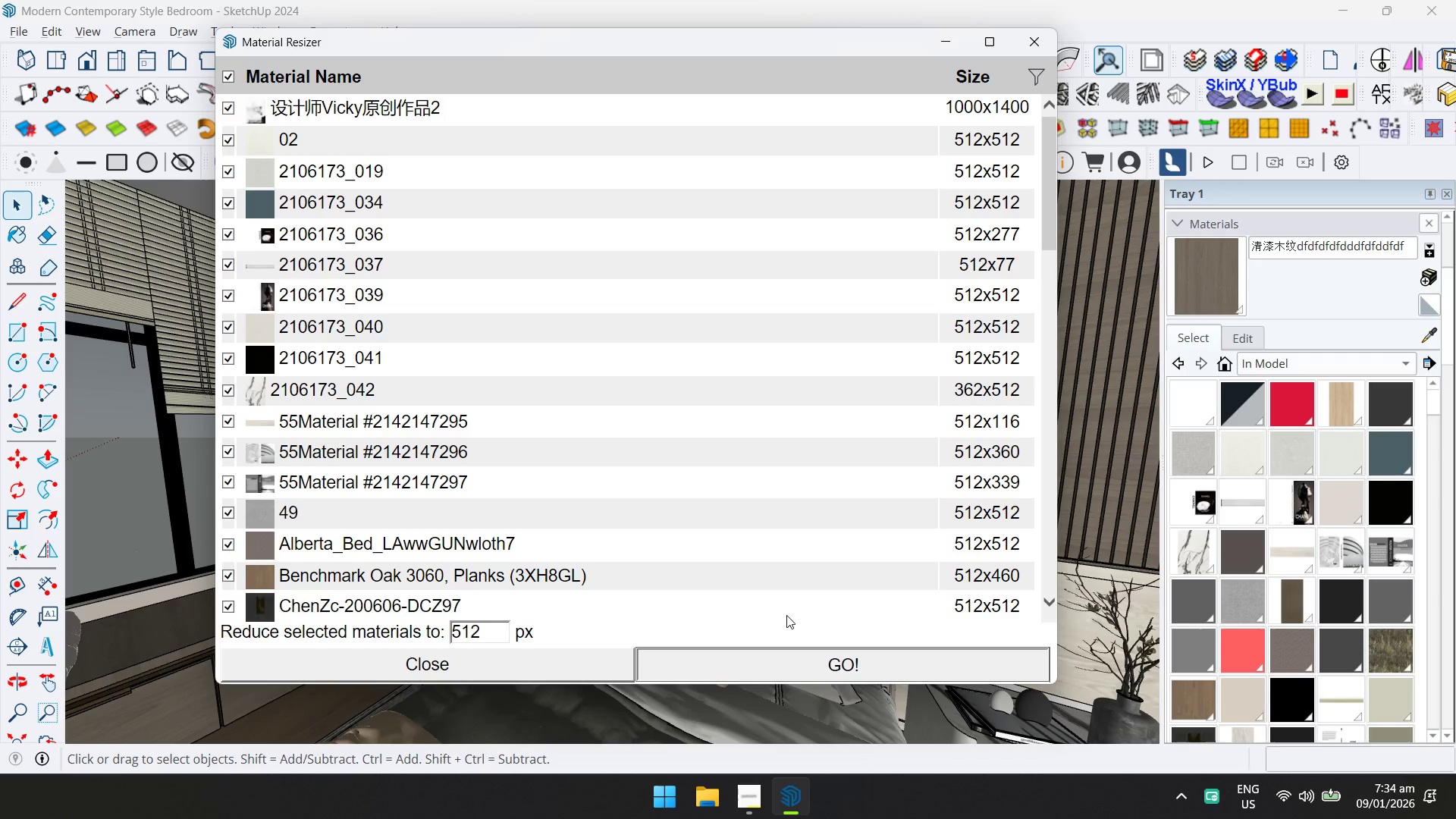 
mouse_move([768, 777])
 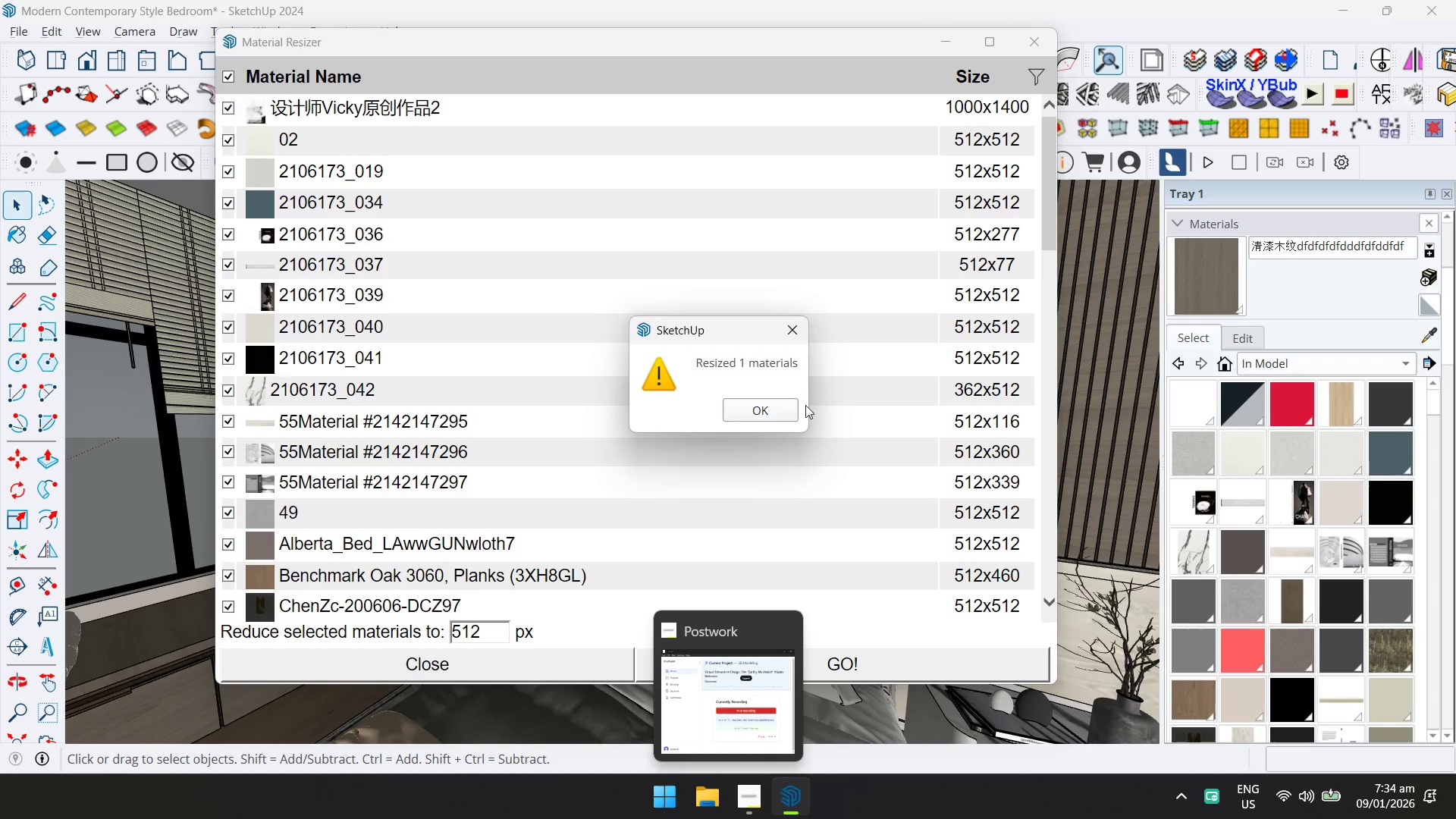 
left_click([768, 406])
 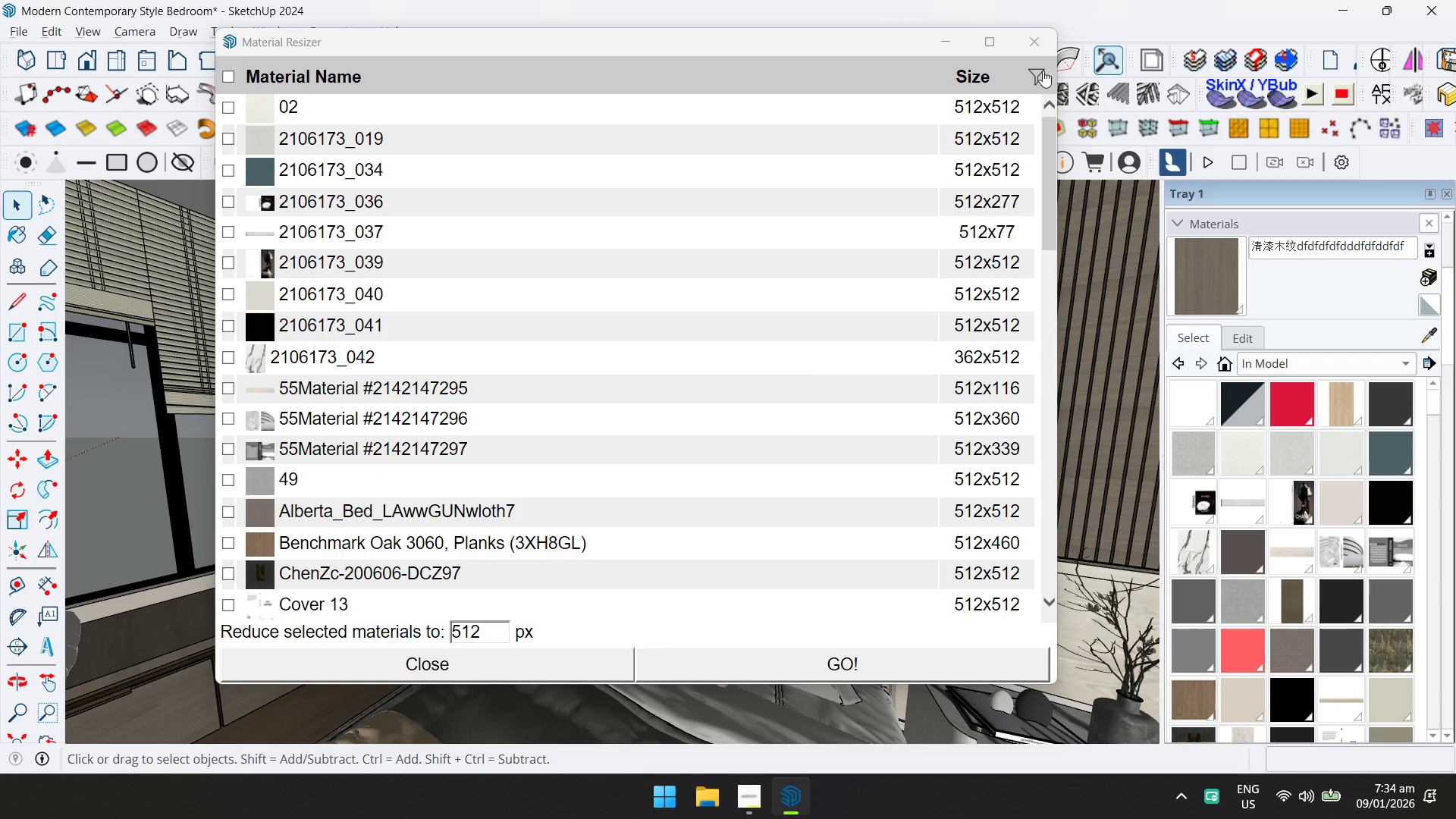 
left_click([1043, 46])
 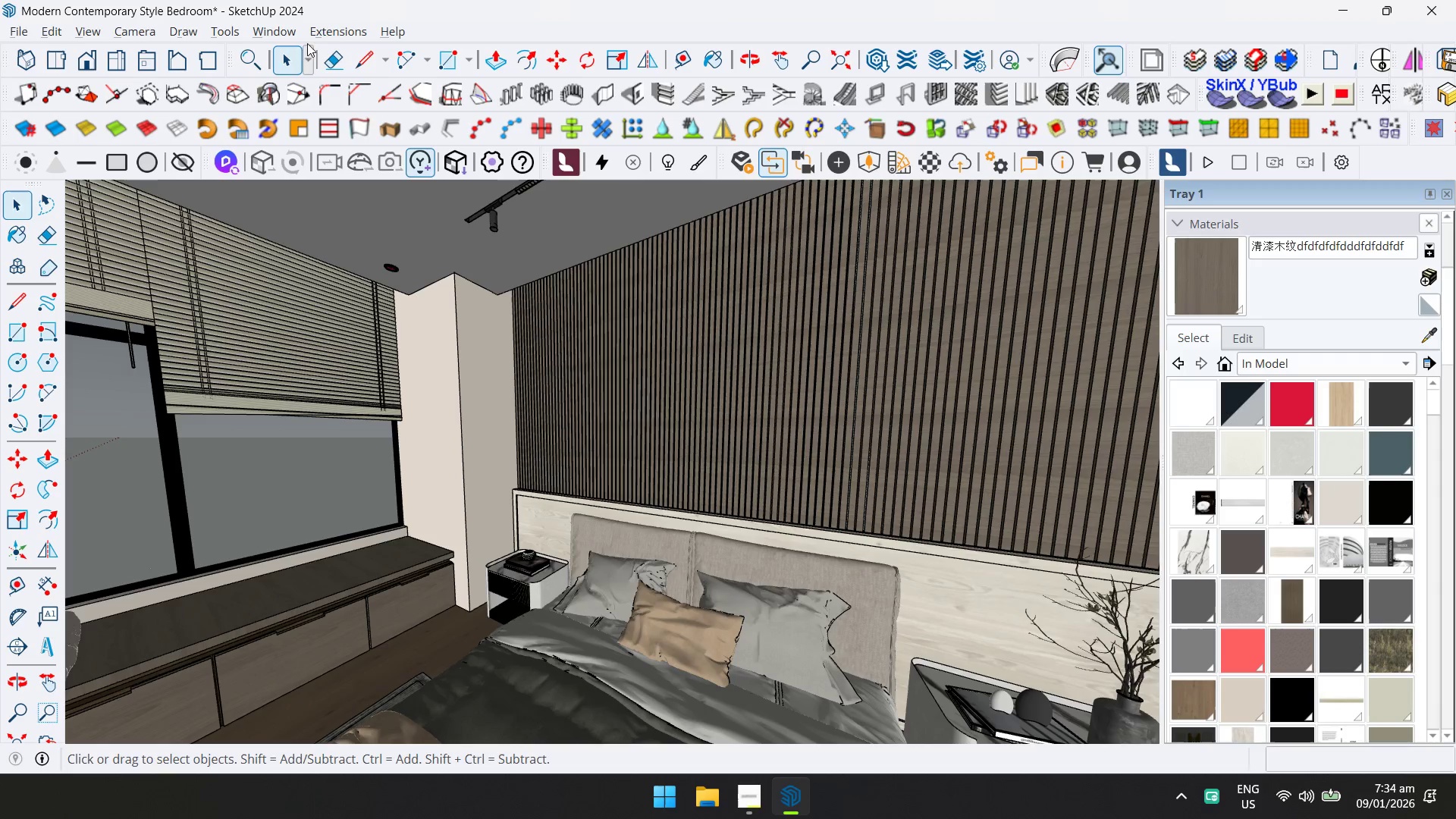 
left_click([279, 27])
 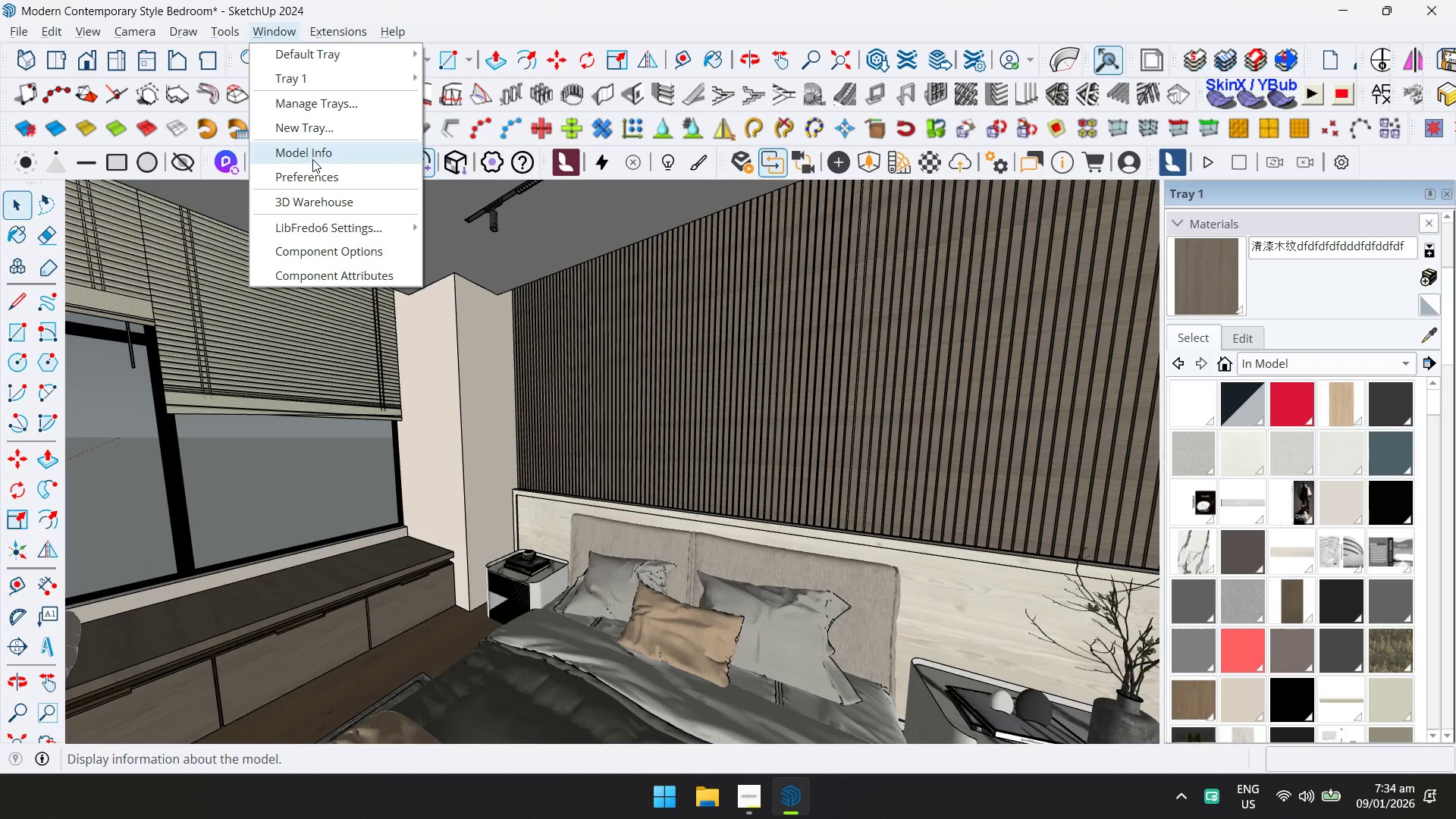 
left_click([312, 161])
 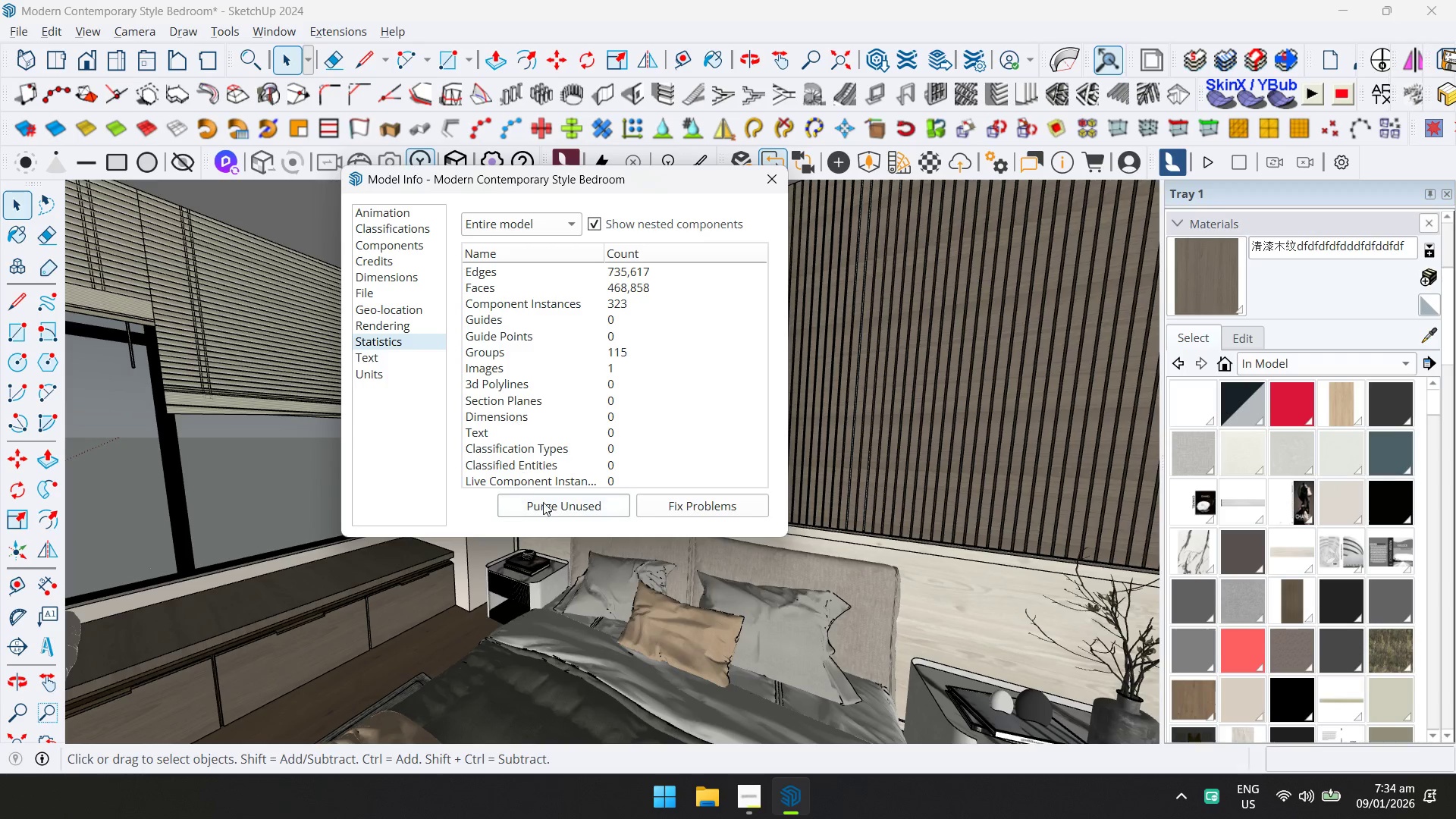 
double_click([548, 510])
 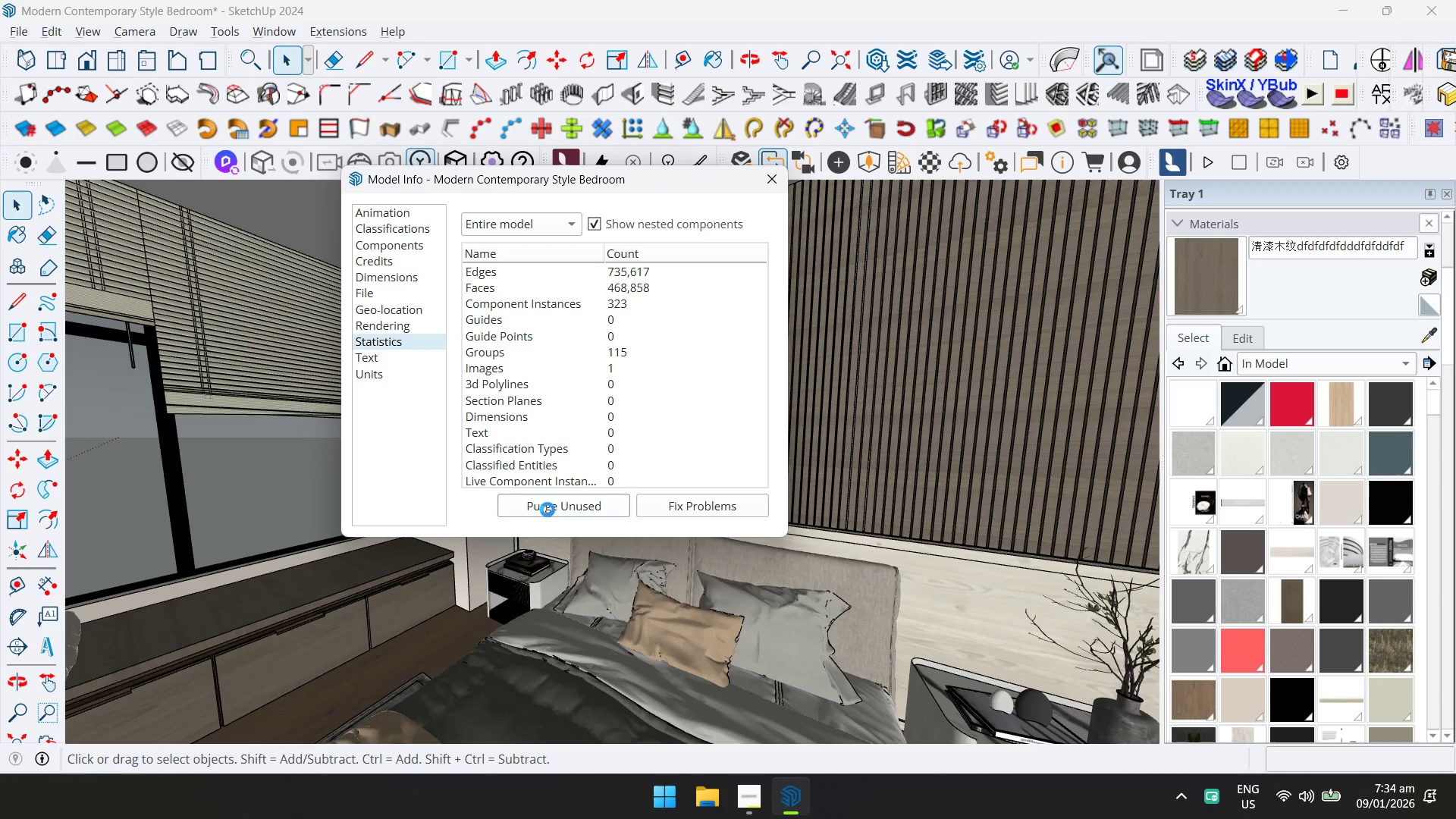 
triple_click([548, 510])
 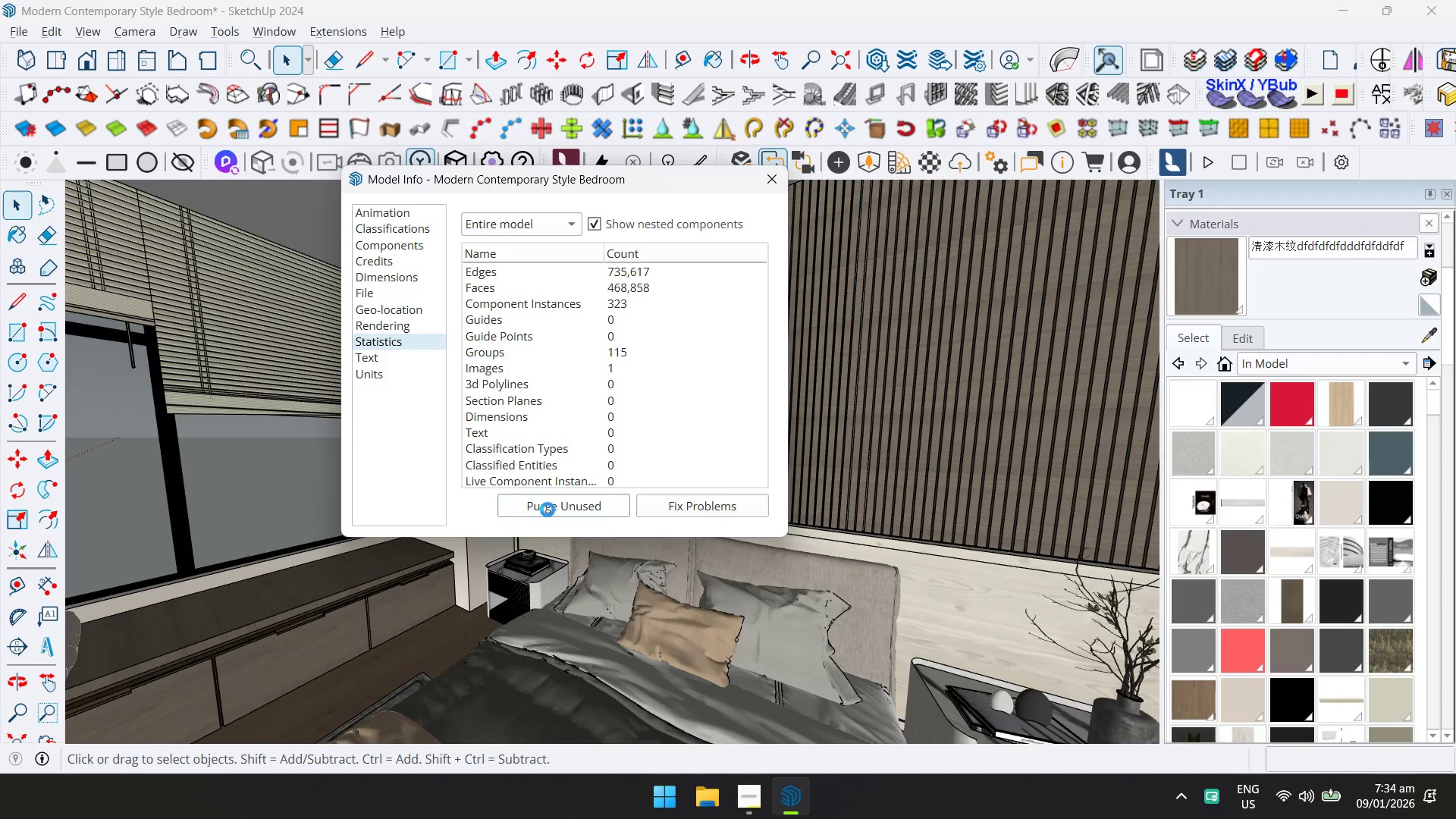 
triple_click([548, 510])
 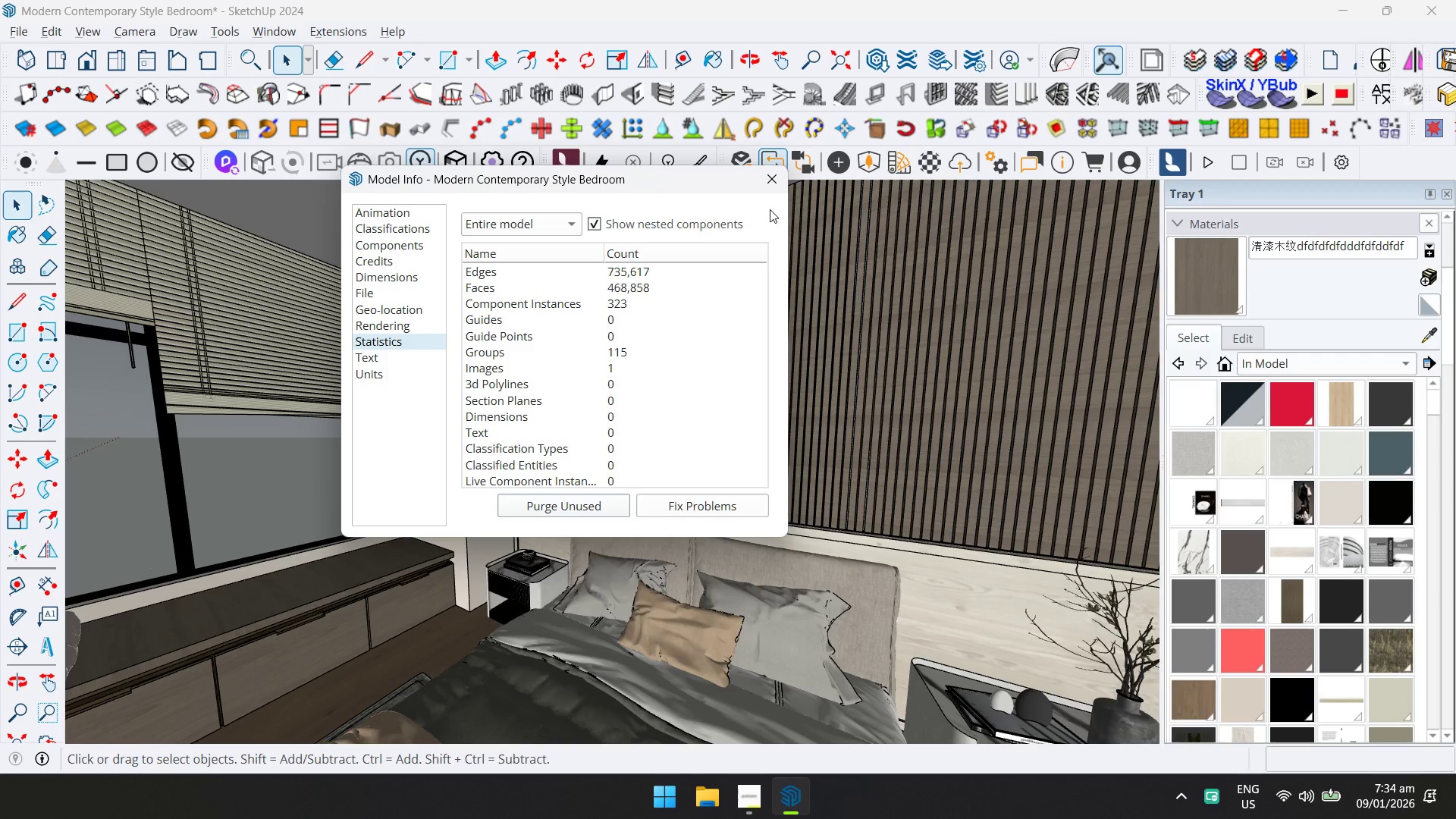 
left_click([780, 187])
 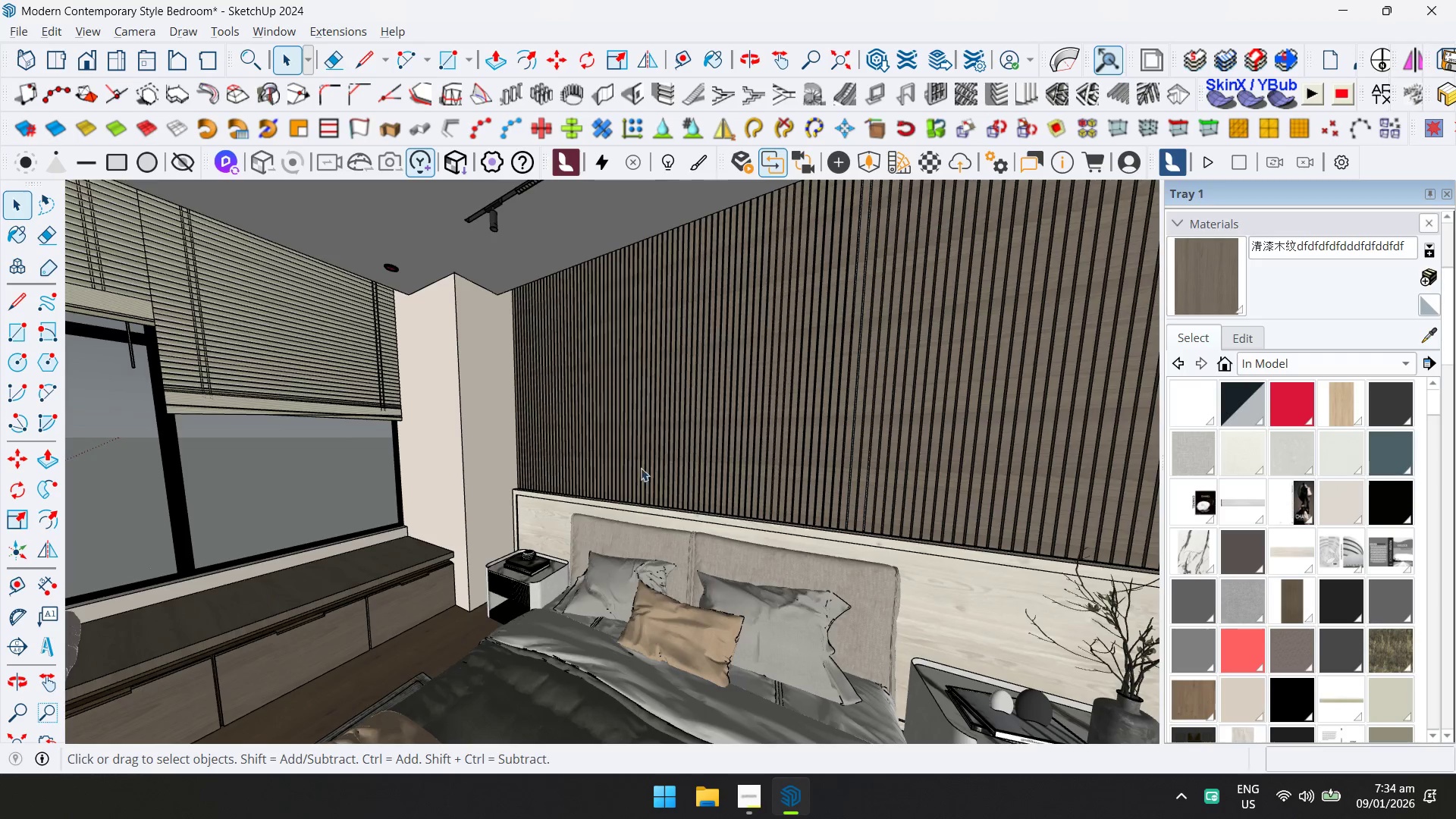 
key(Control+ControlLeft)
 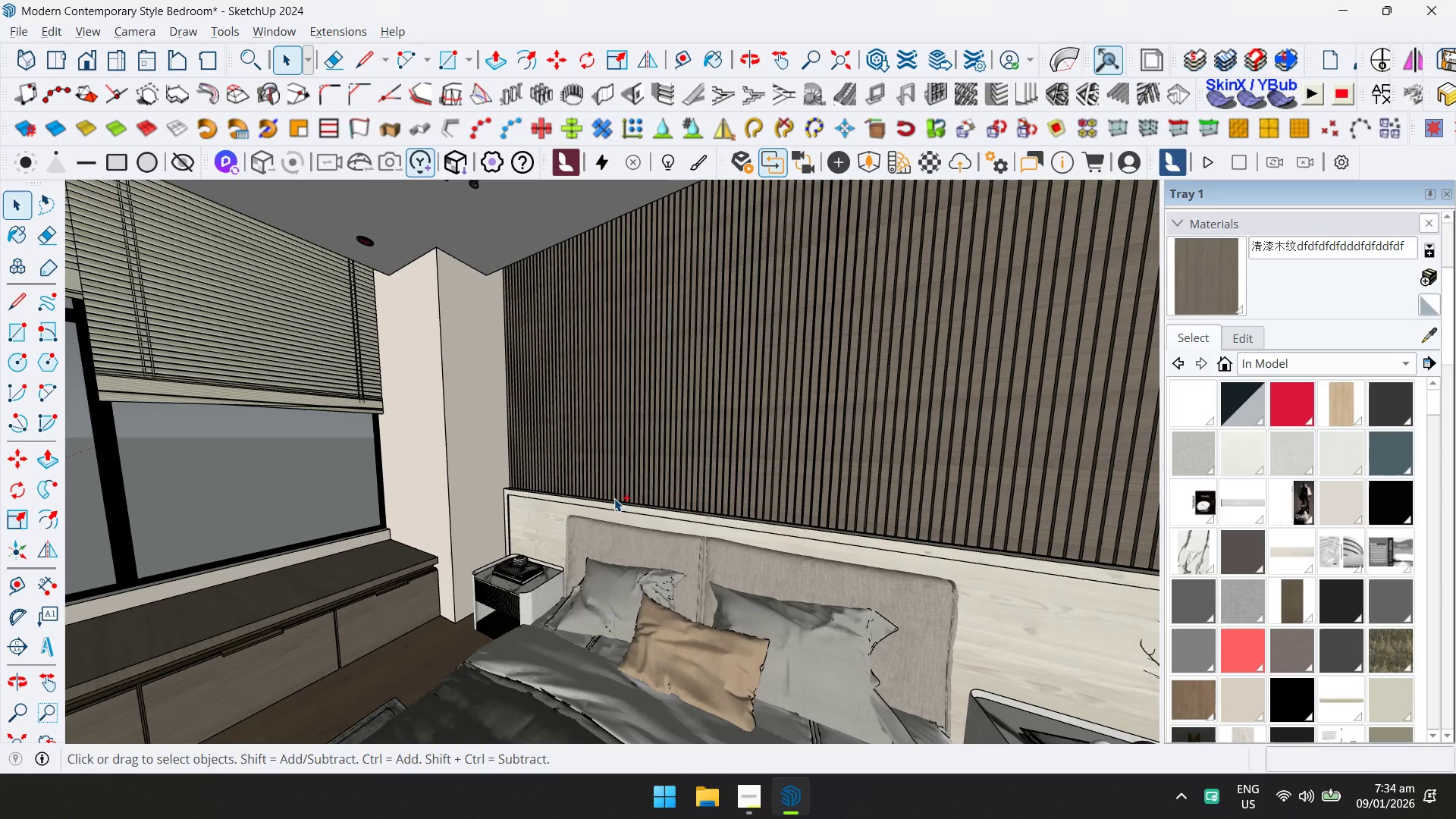 
key(Control+S)
 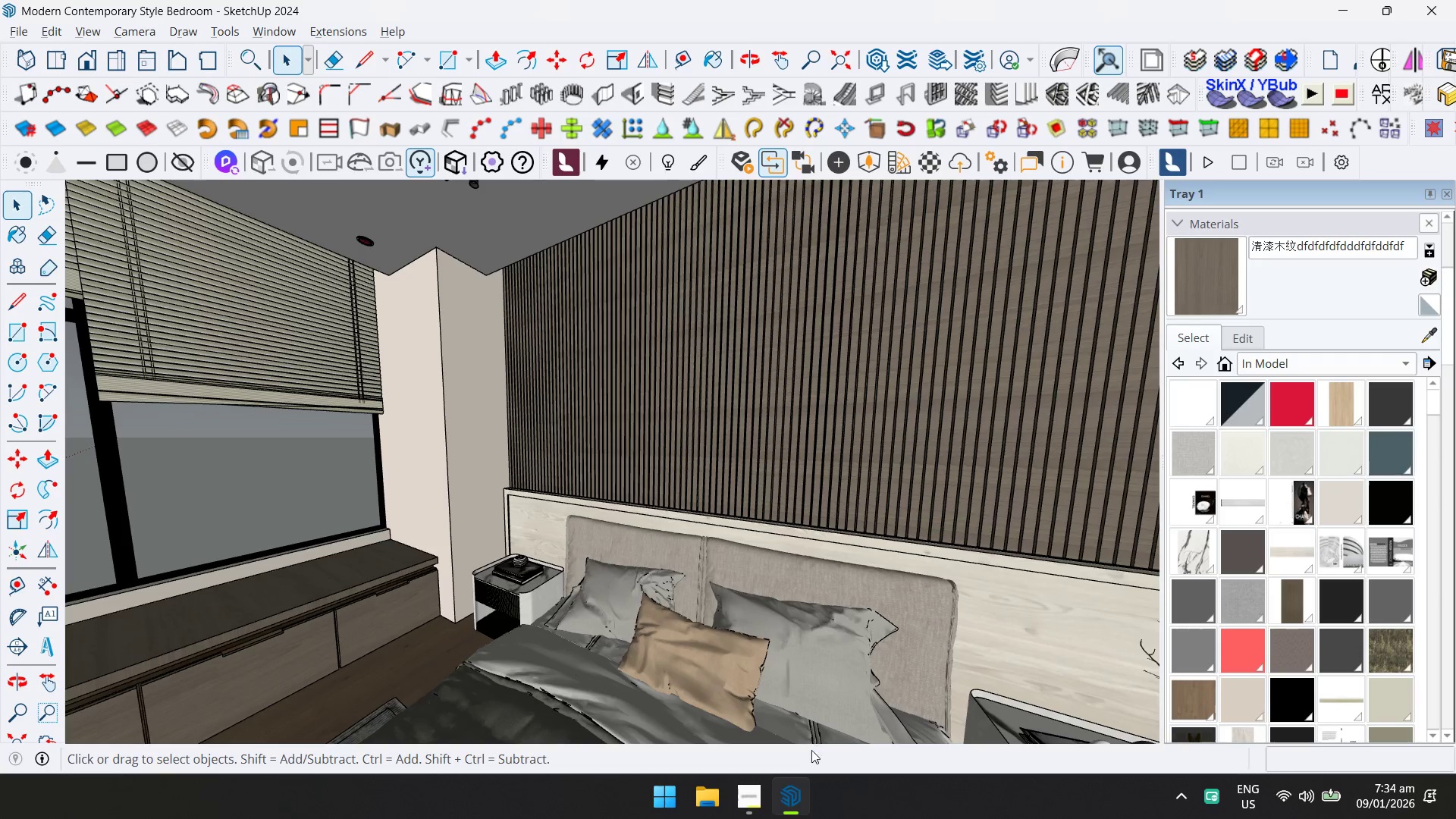 
scroll: coordinate [614, 497], scroll_direction: up, amount: 1.0
 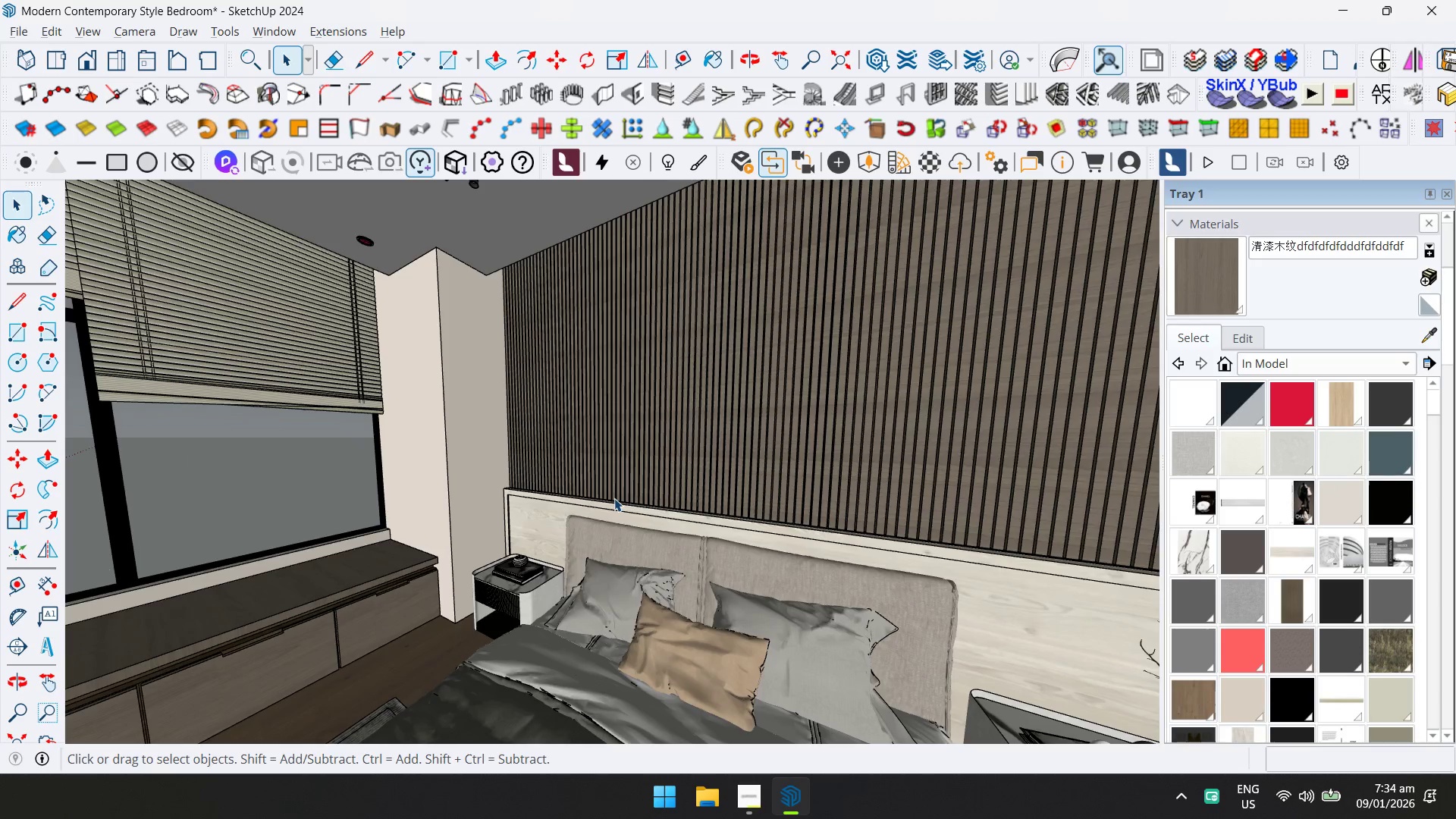 
wait(6.48)
 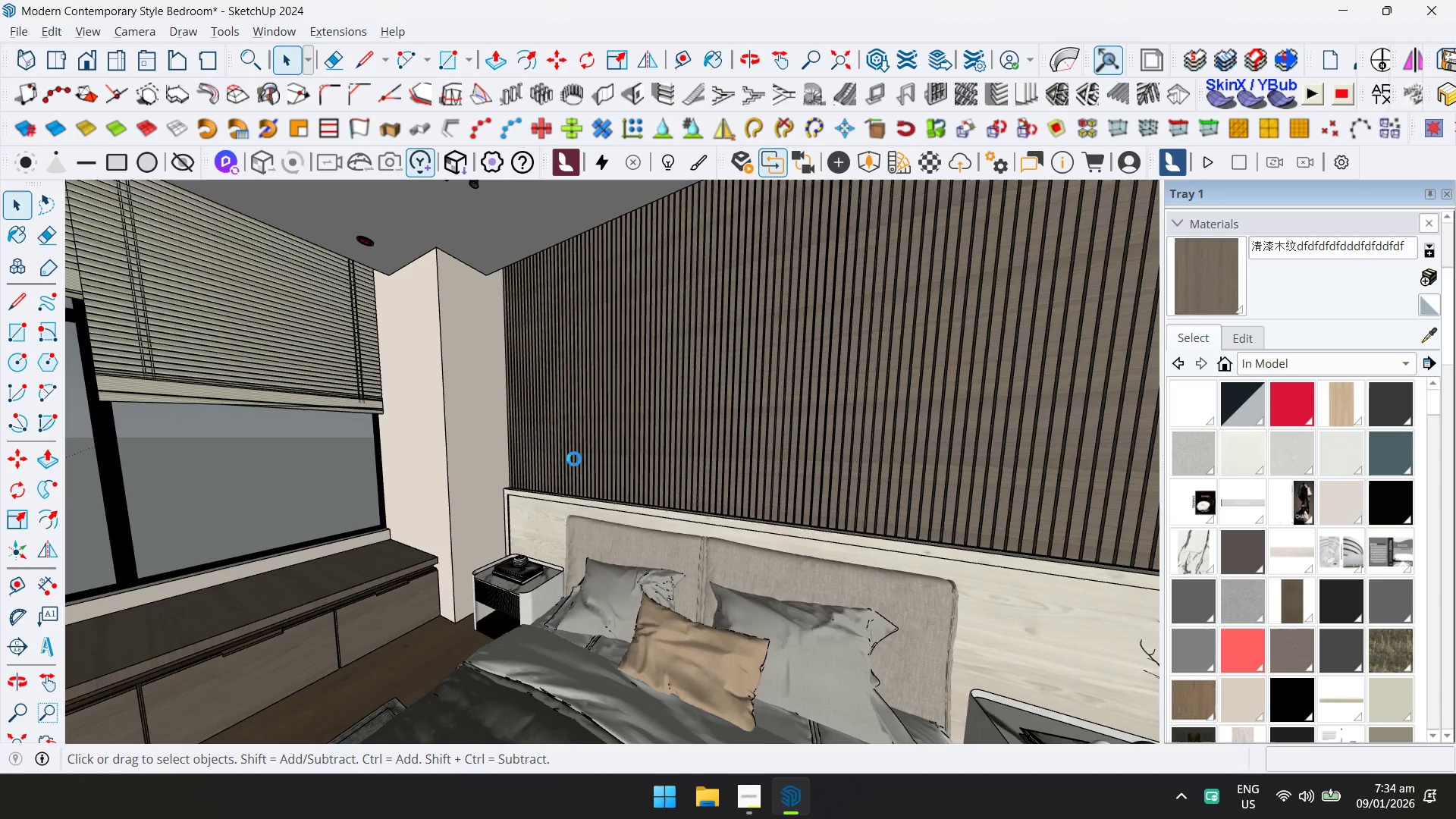 
left_click([742, 786])